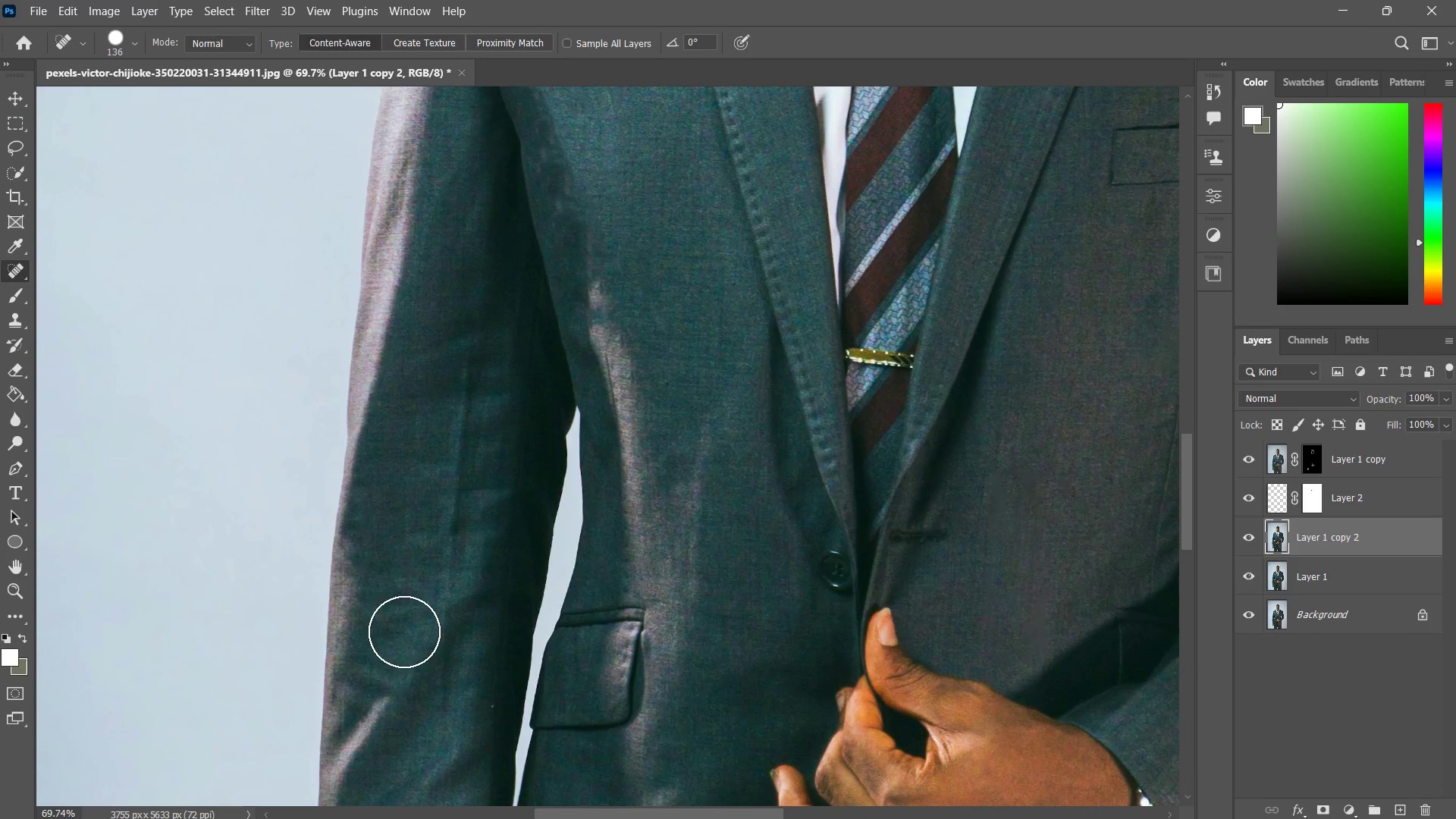 
hold_key(key=Space, duration=0.52)
 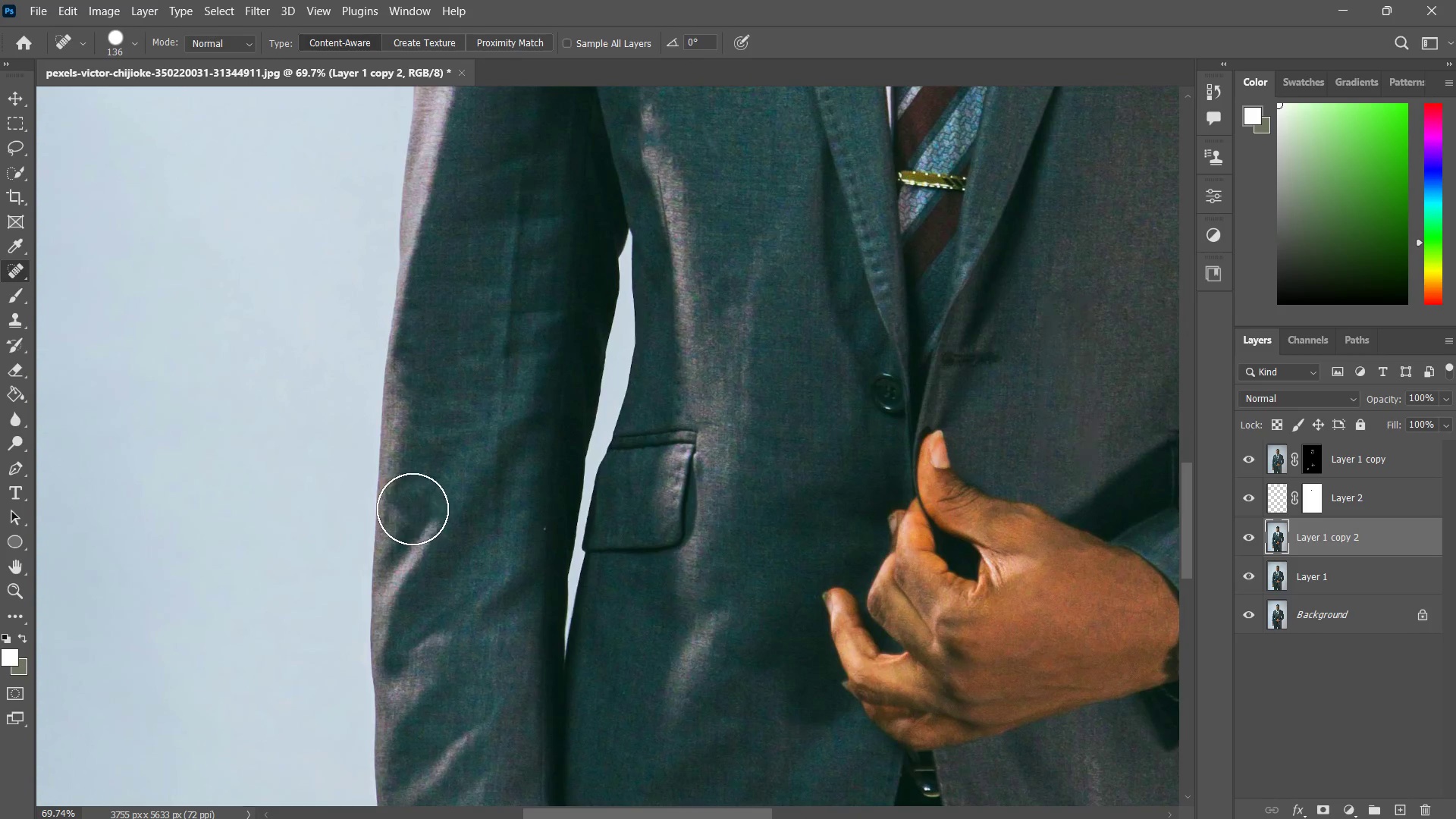 
left_click_drag(start_coordinate=[395, 617], to_coordinate=[447, 439])
 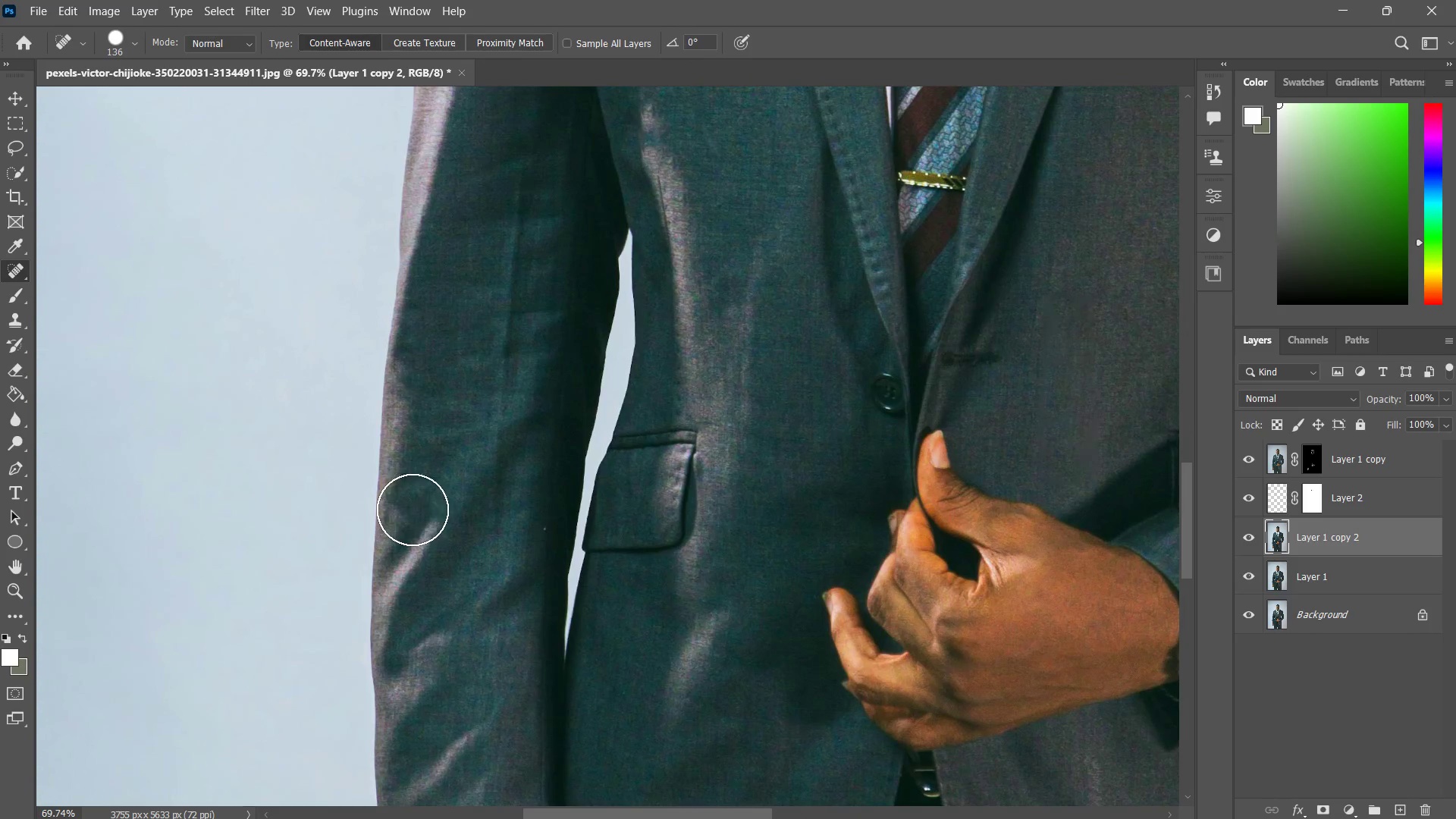 
double_click([413, 509])
 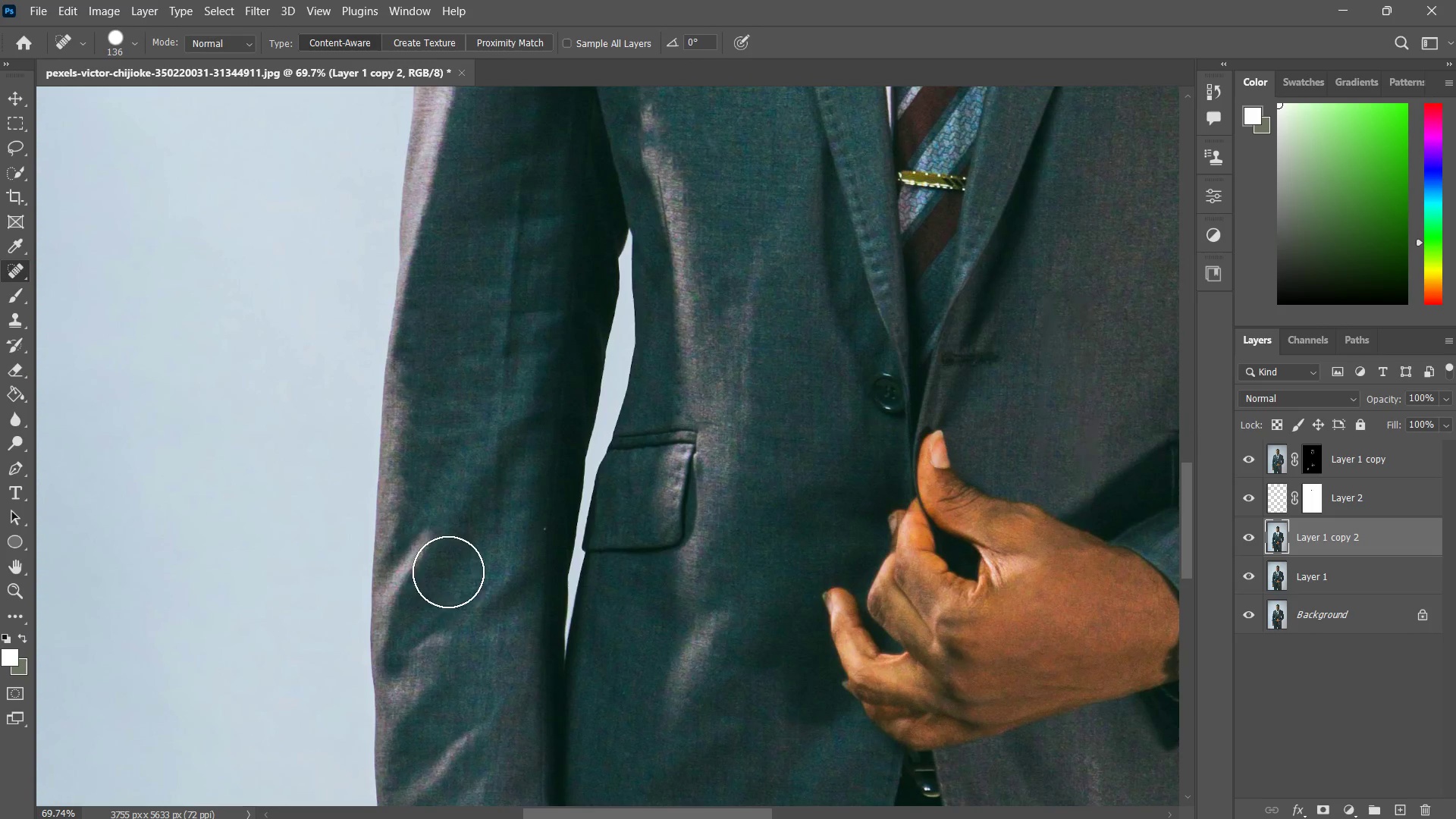 
left_click_drag(start_coordinate=[431, 560], to_coordinate=[423, 584])
 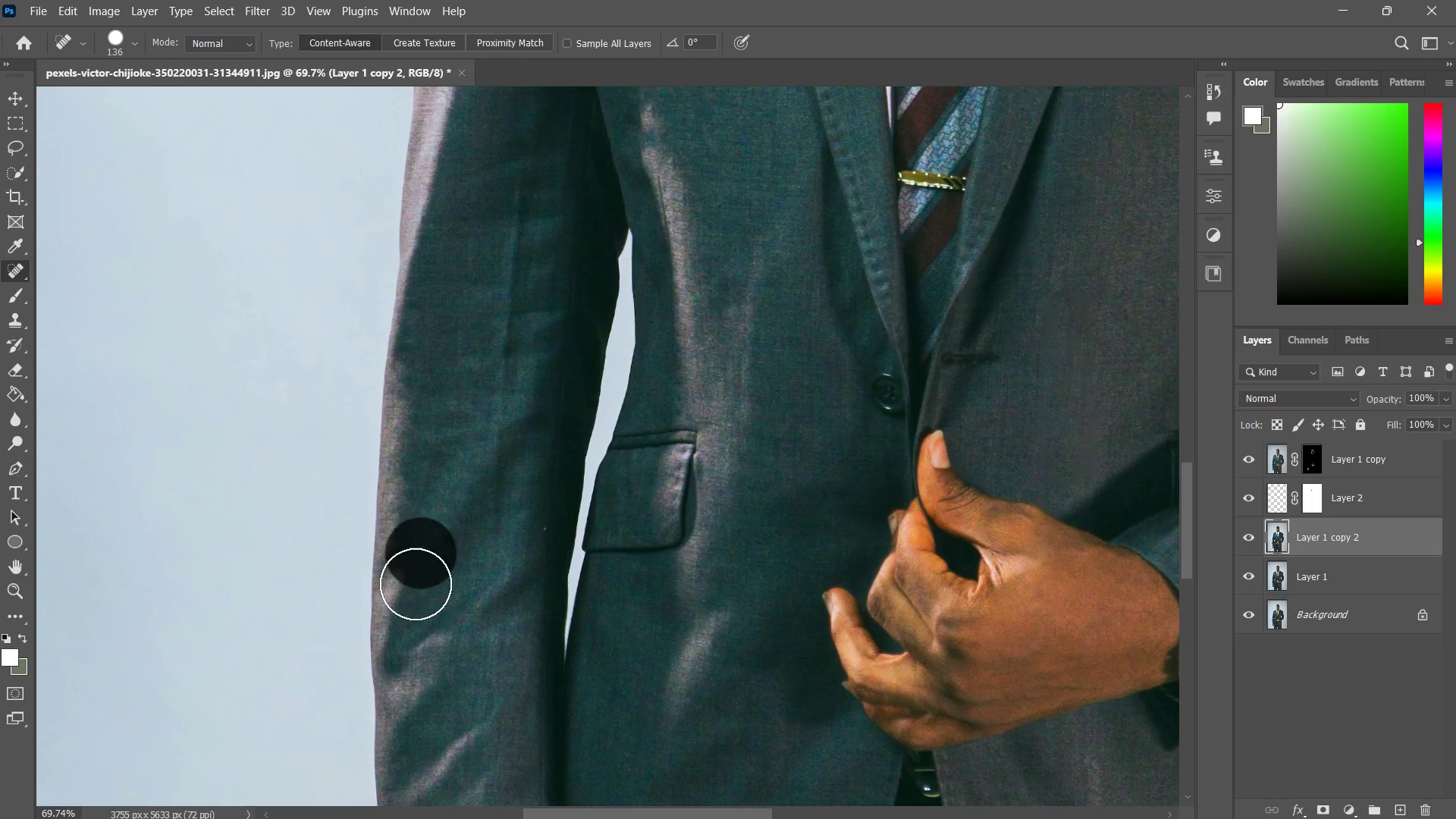 
double_click([416, 584])
 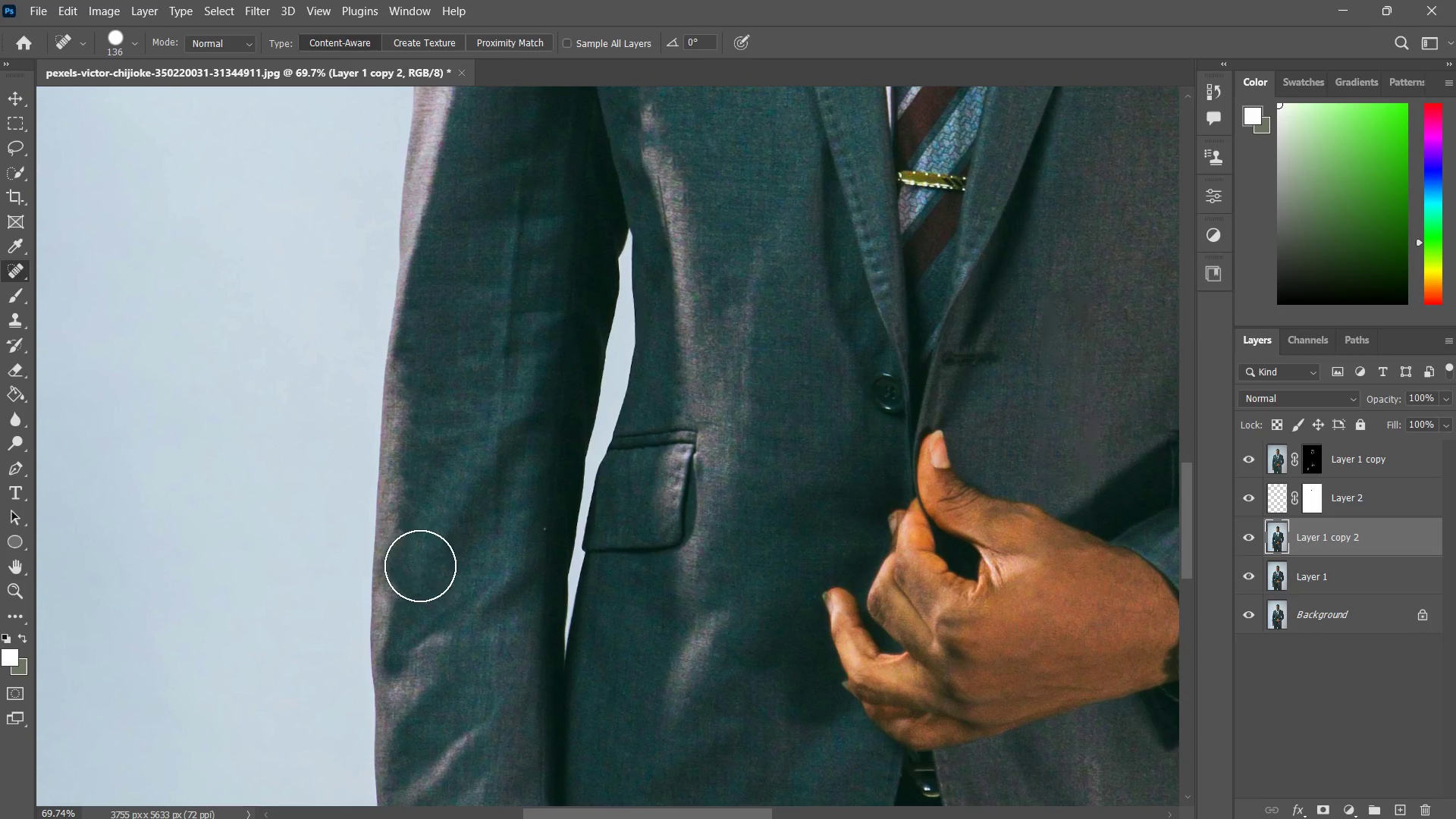 
left_click([416, 553])
 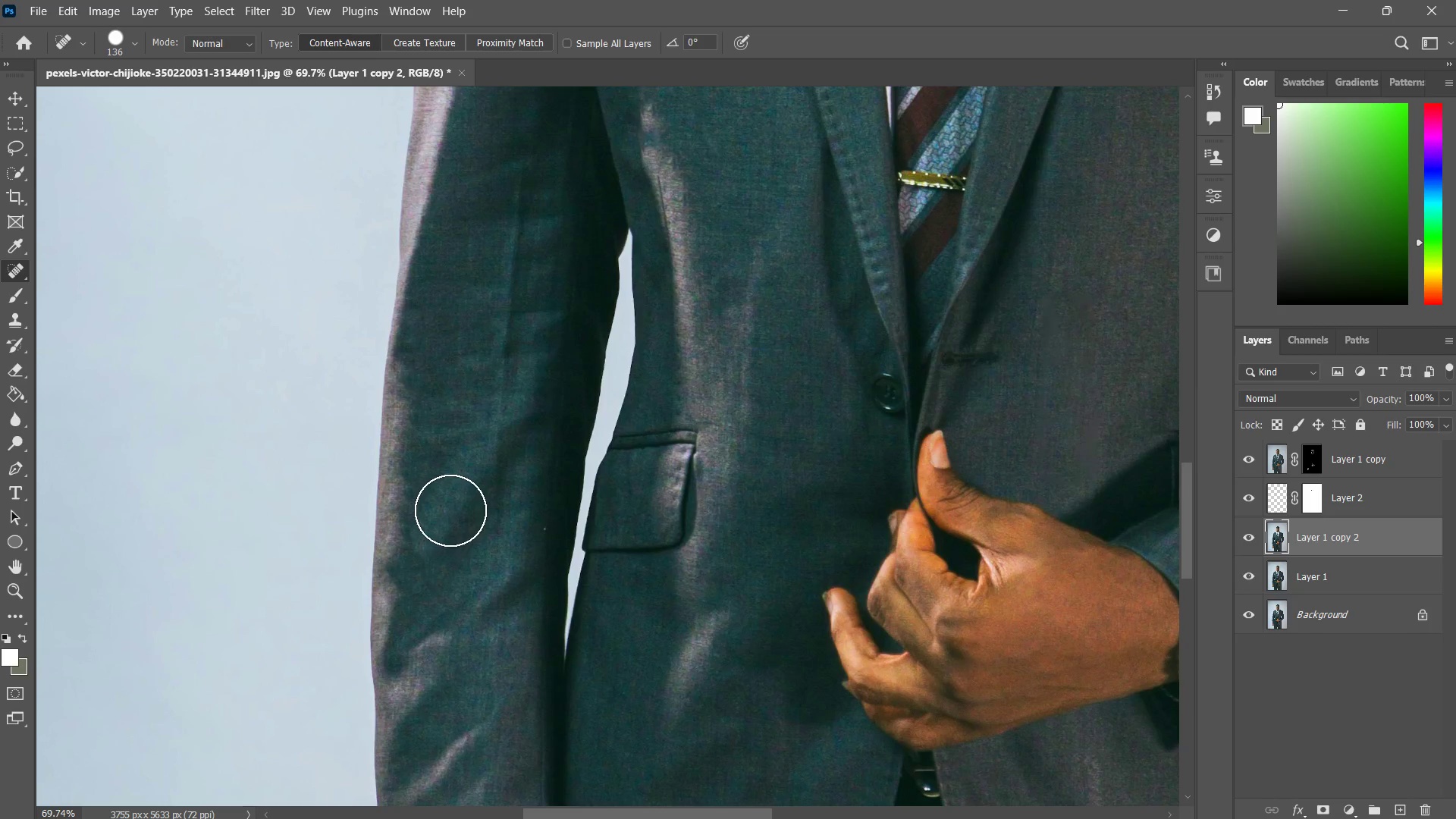 
key(Control+ControlLeft)
 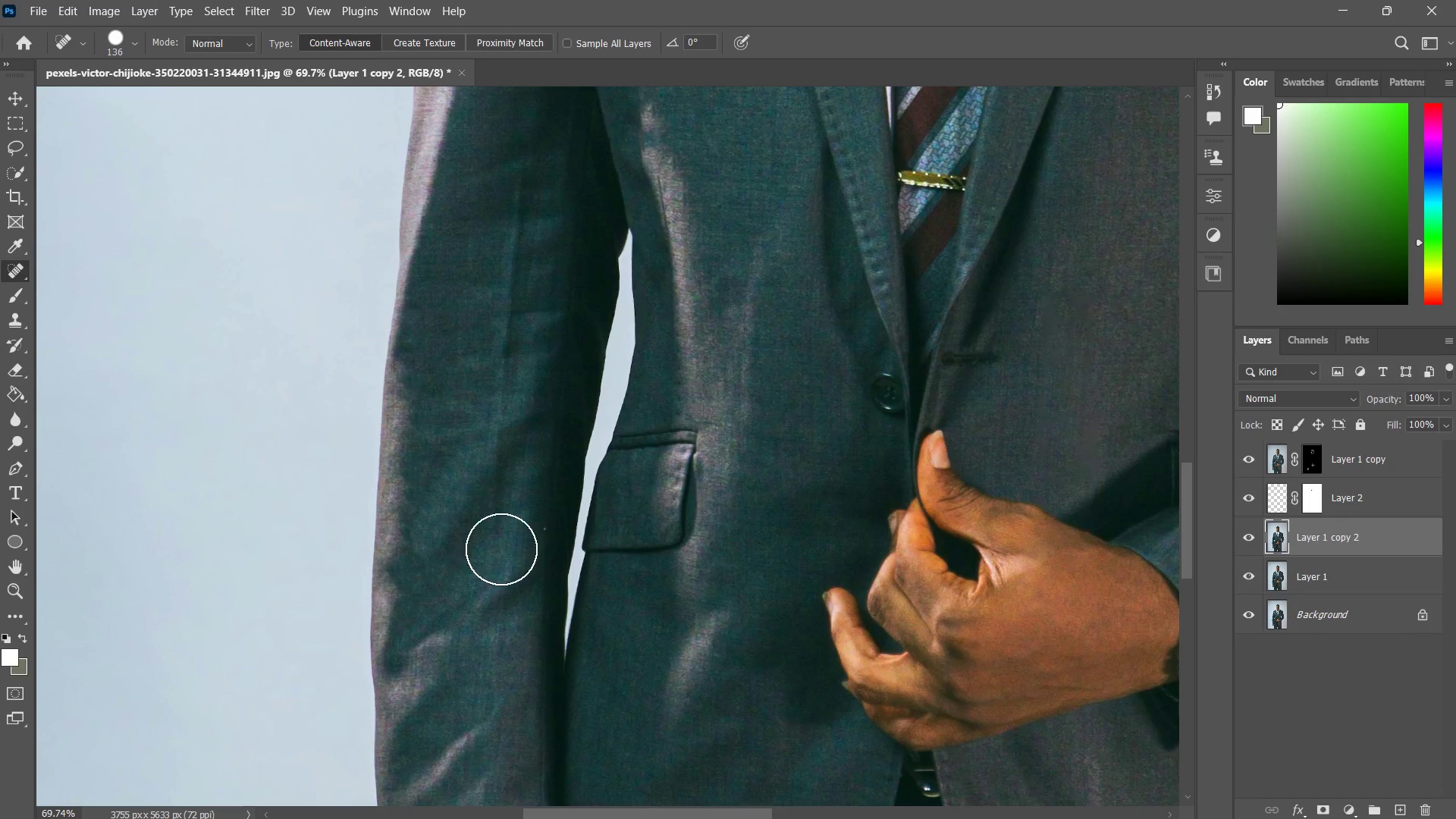 
key(Control+Z)
 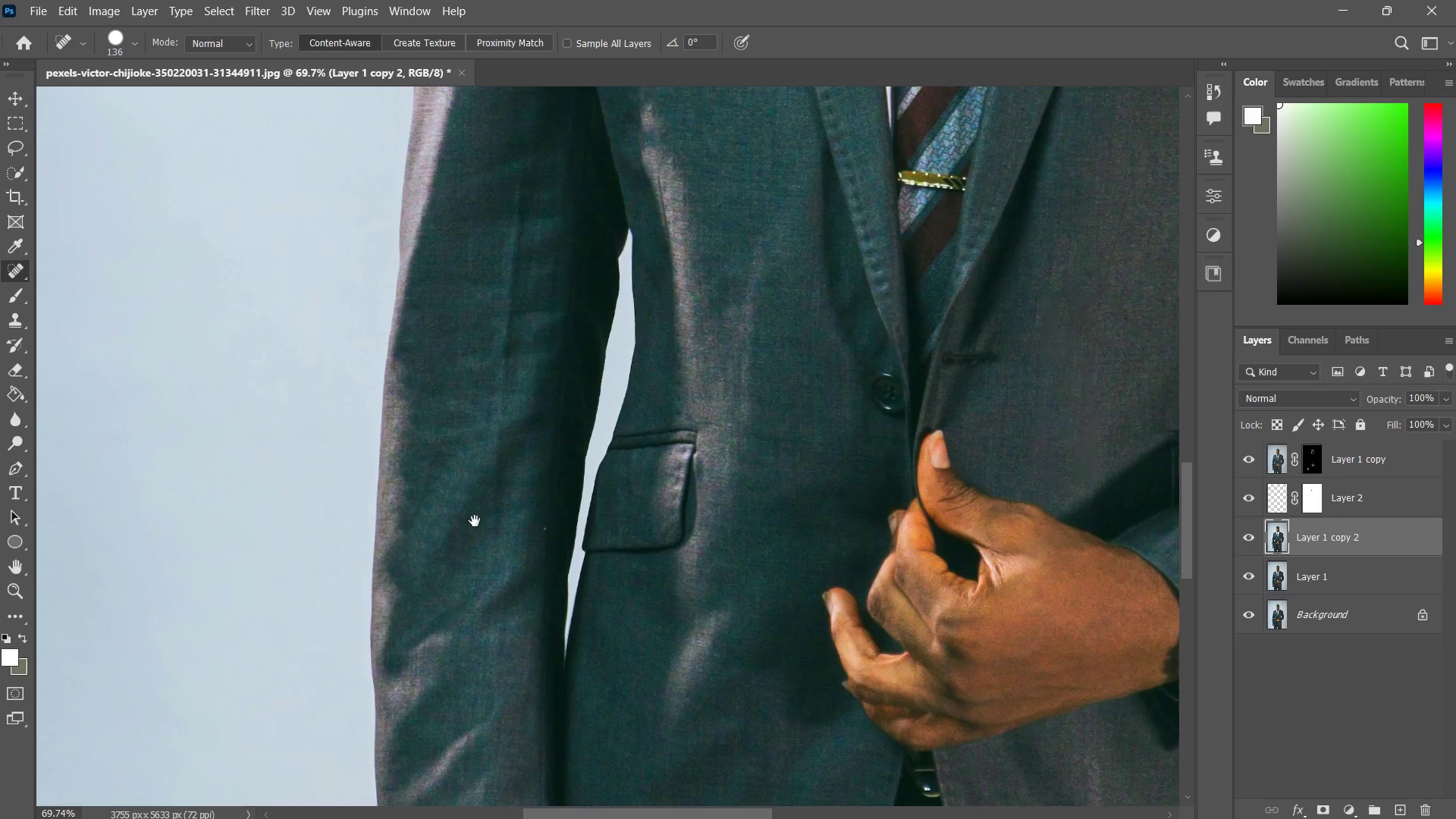 
hold_key(key=Space, duration=0.52)
 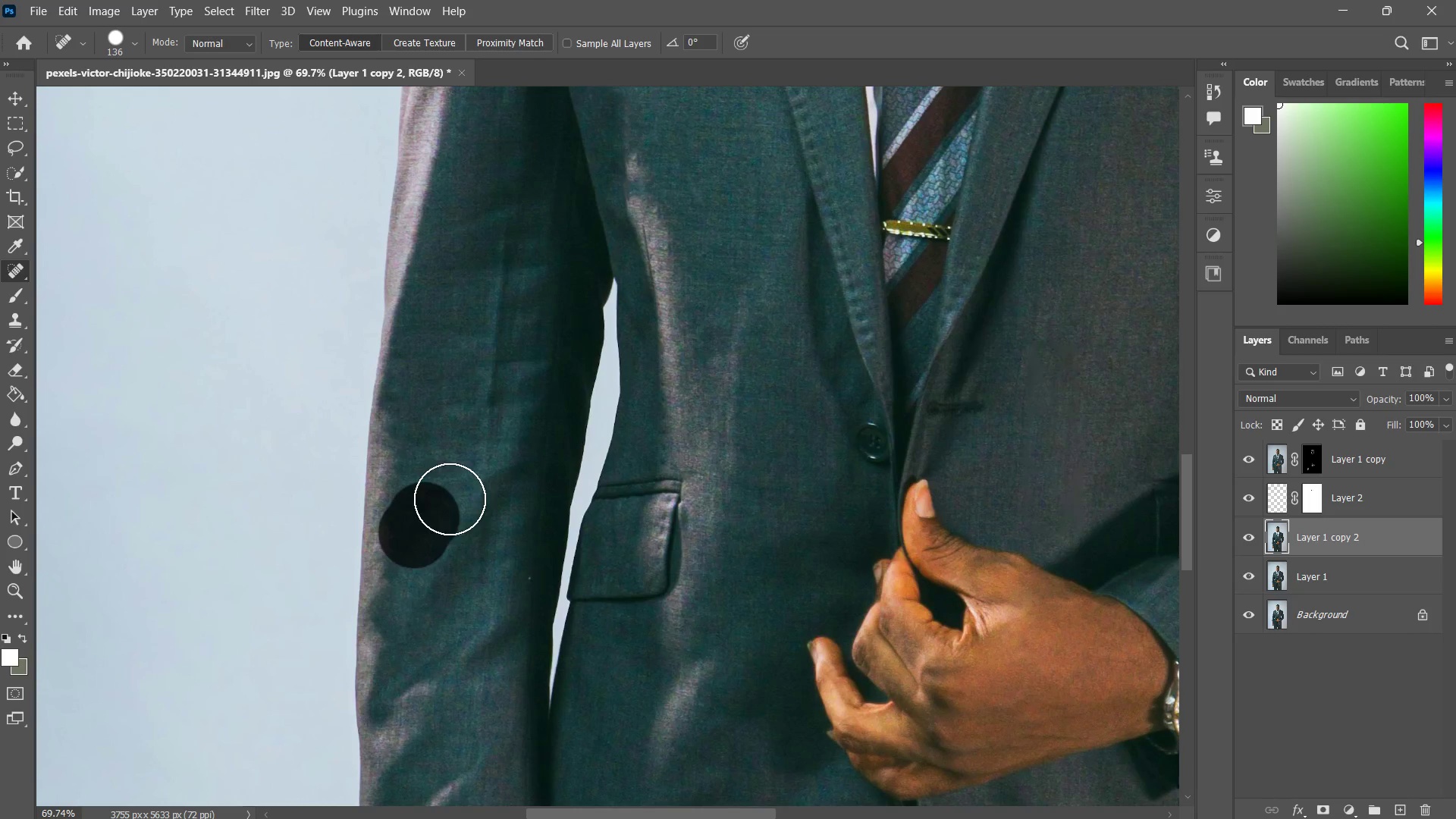 
left_click_drag(start_coordinate=[477, 476], to_coordinate=[462, 526])
 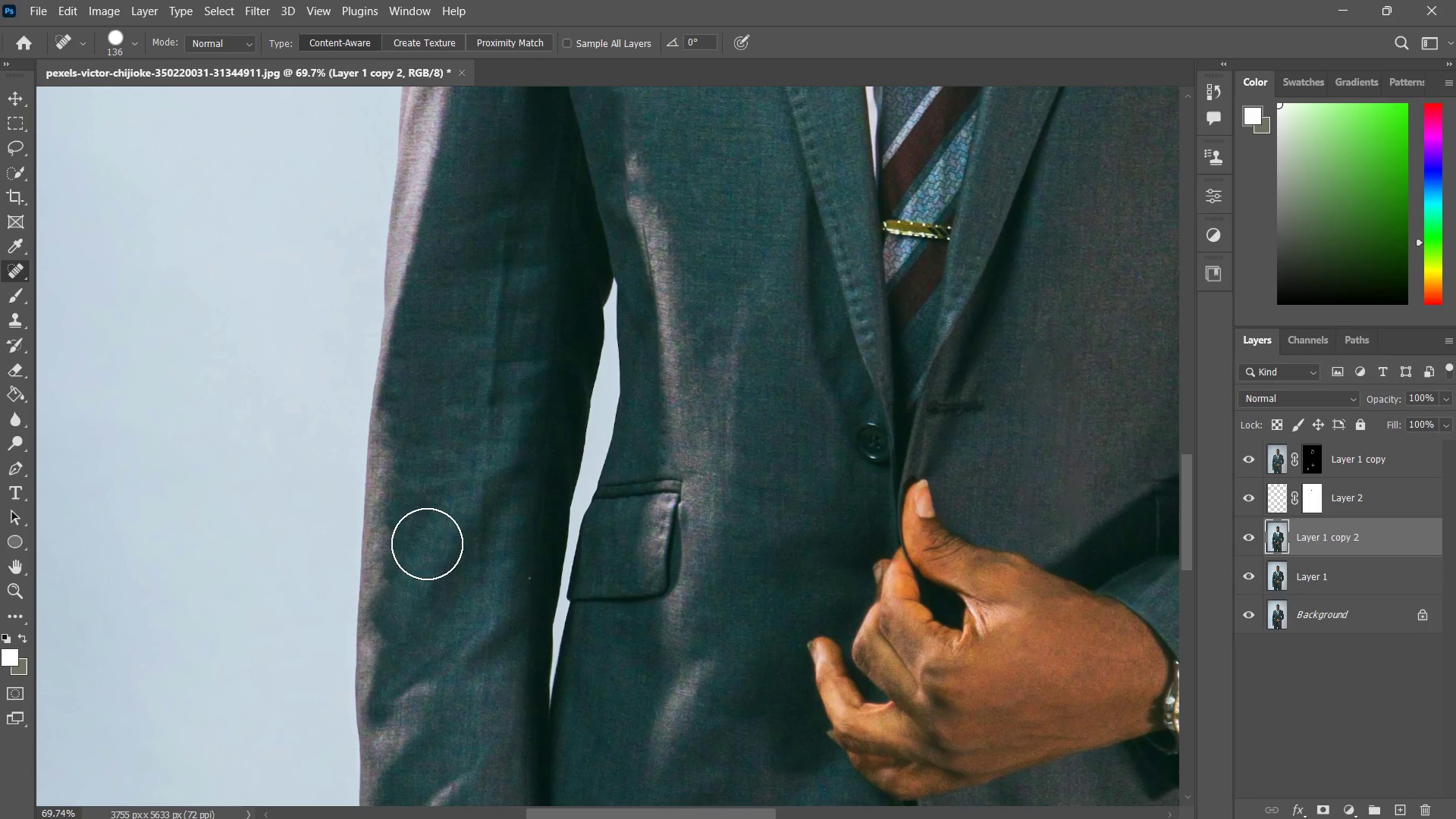 
hold_key(key=Space, duration=1.89)
 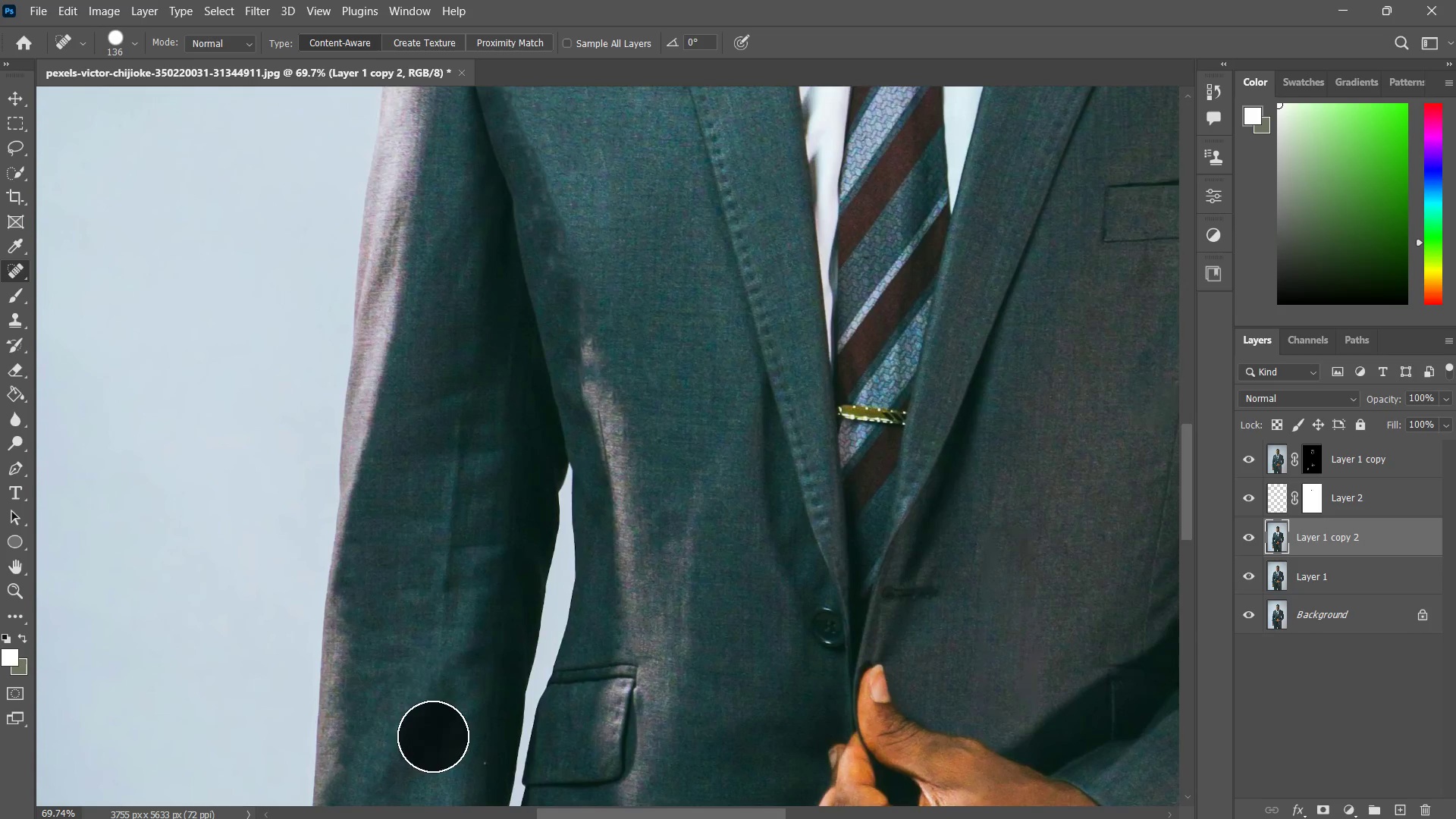 
left_click_drag(start_coordinate=[414, 532], to_coordinate=[434, 504])
 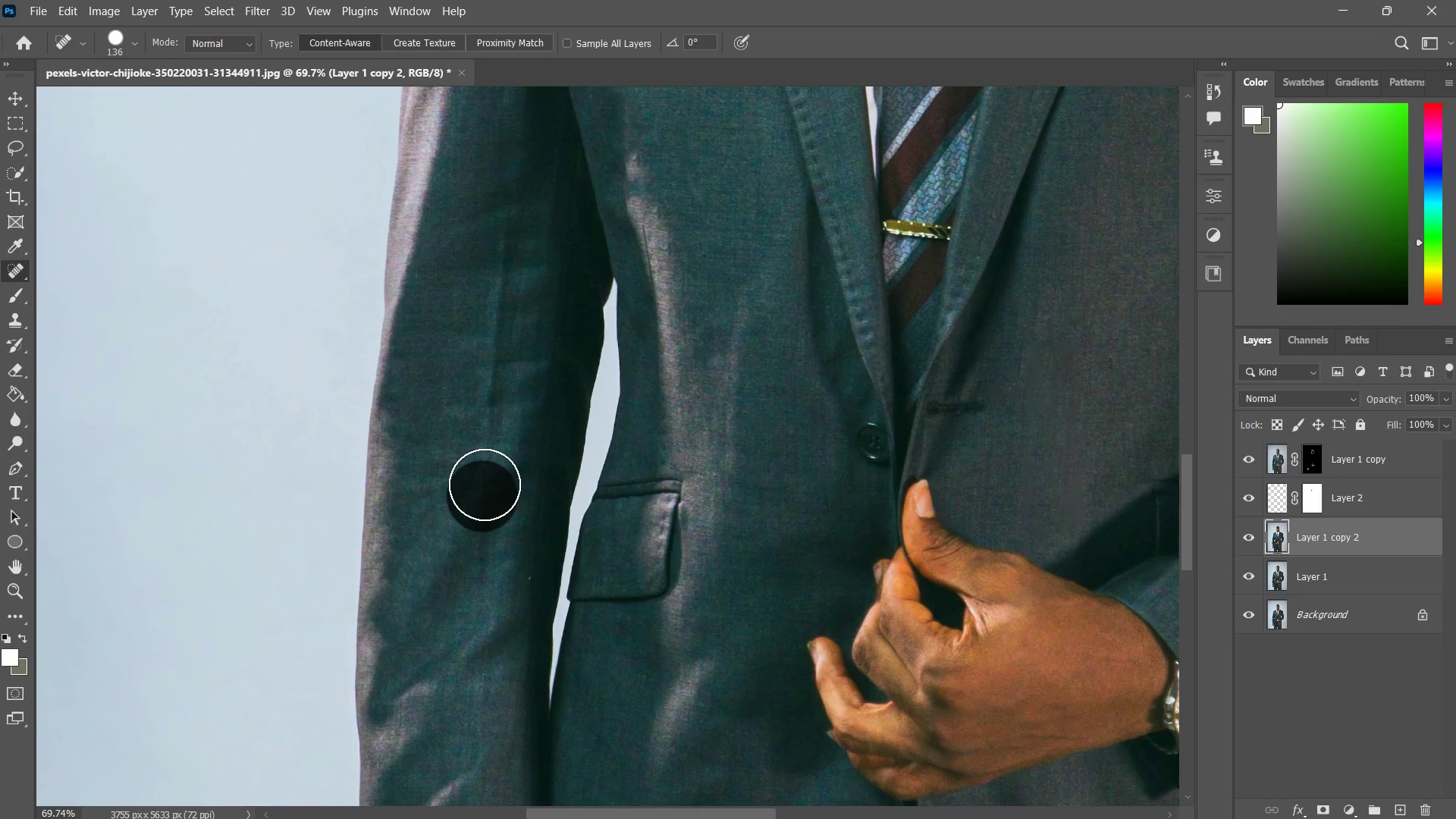 
left_click_drag(start_coordinate=[480, 425], to_coordinate=[444, 569])
 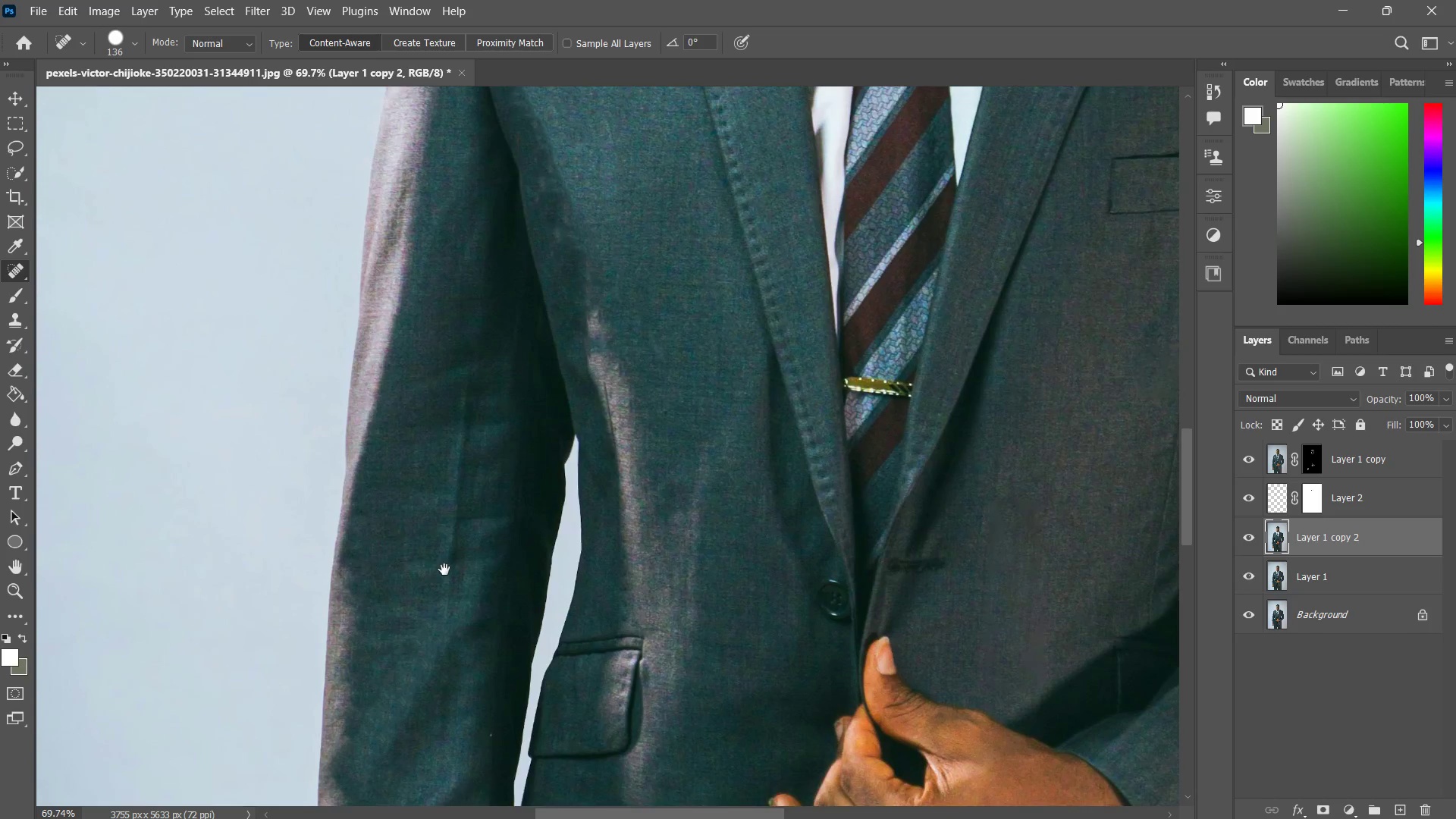 
key(Space)
 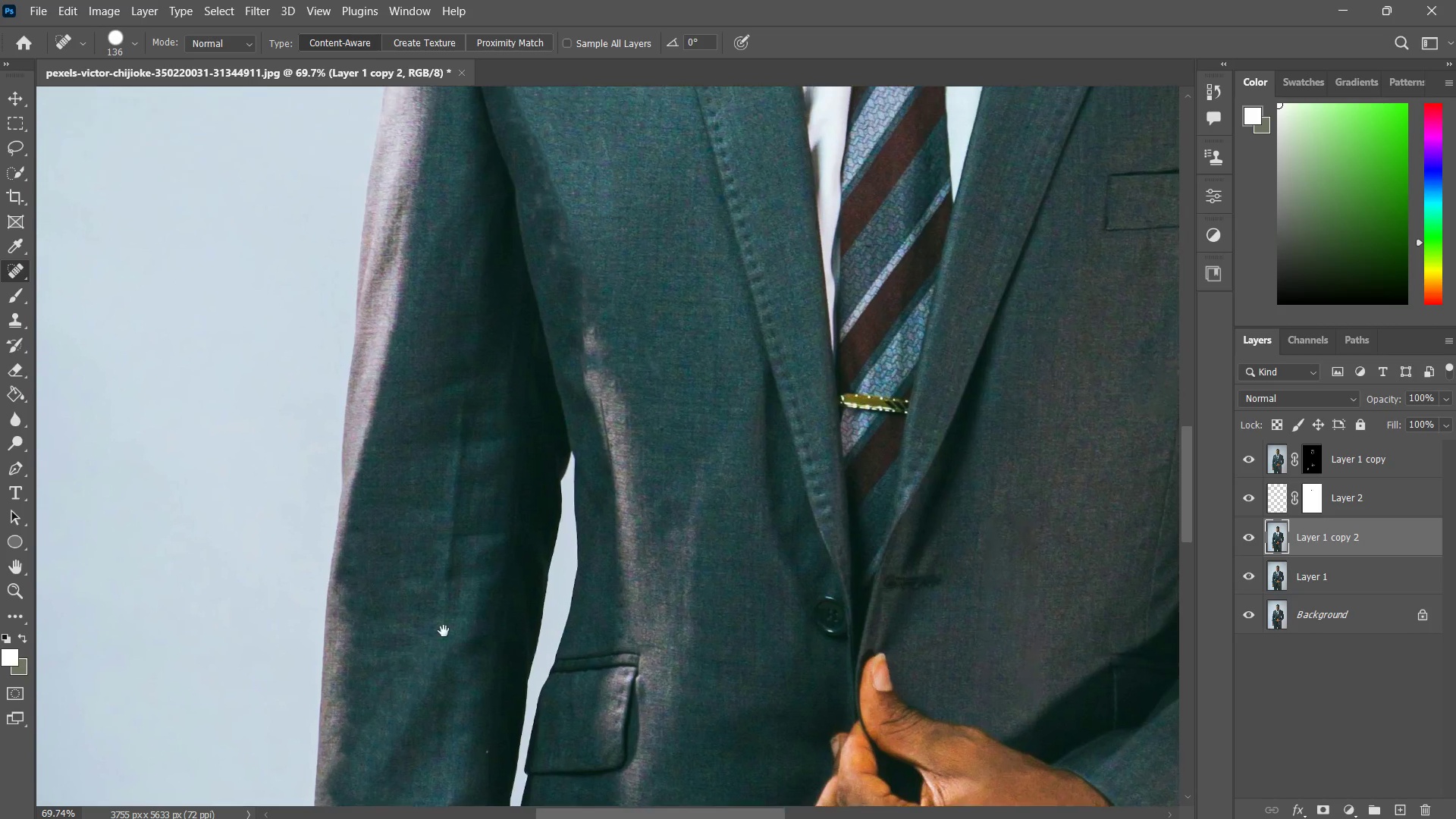 
key(Space)
 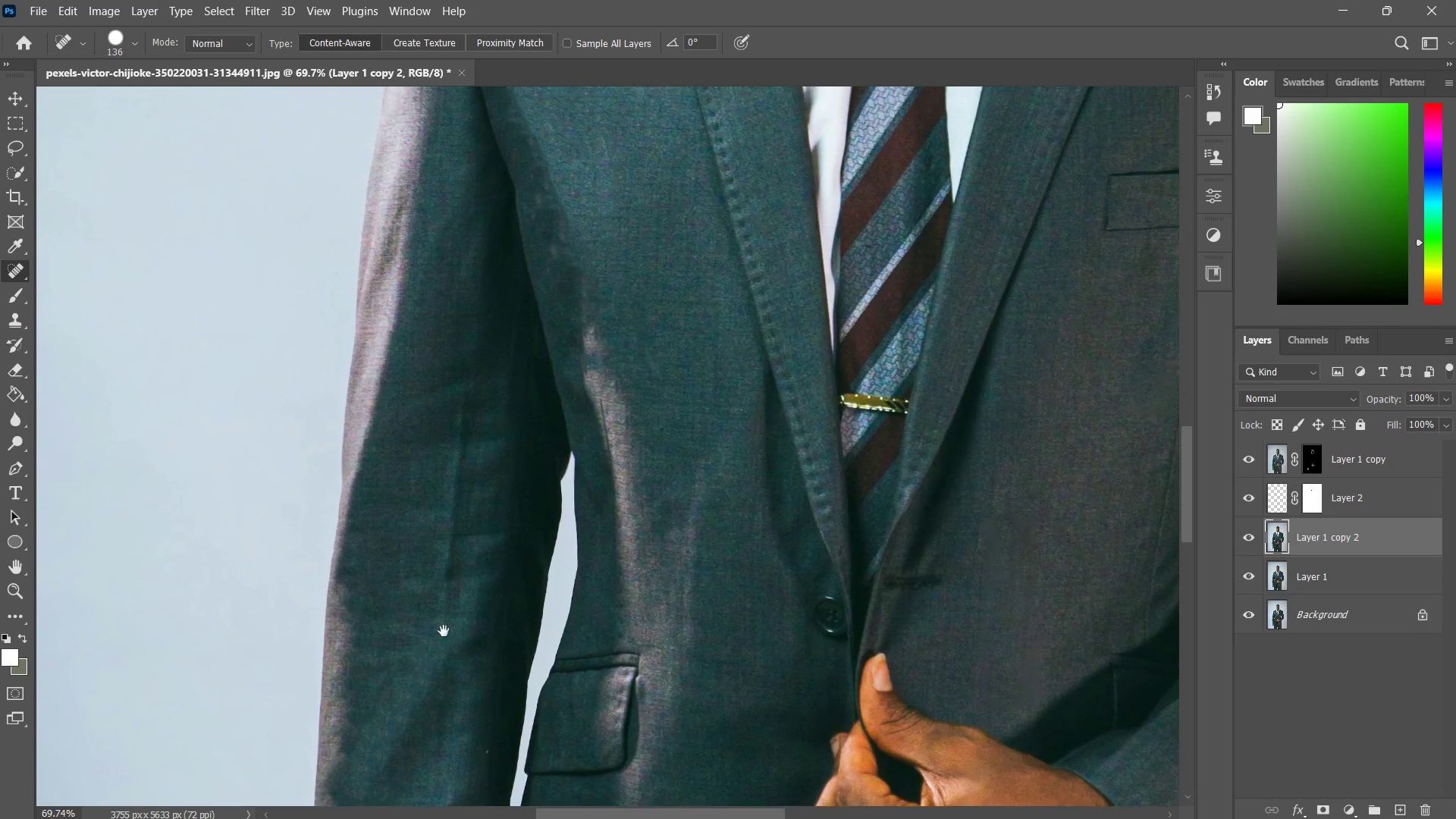 
hold_key(key=Space, duration=25.17)
 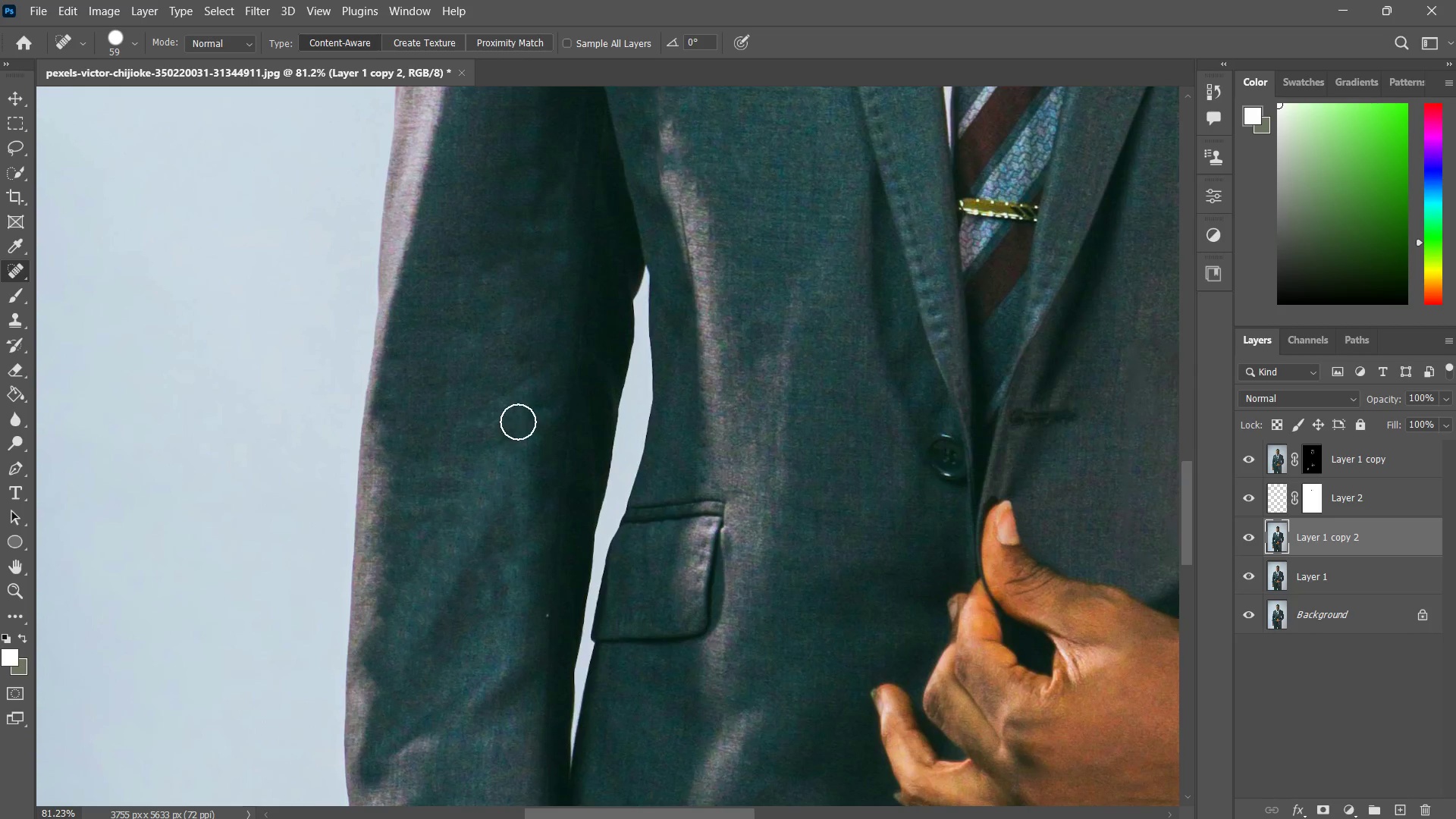 
left_click([433, 736])
 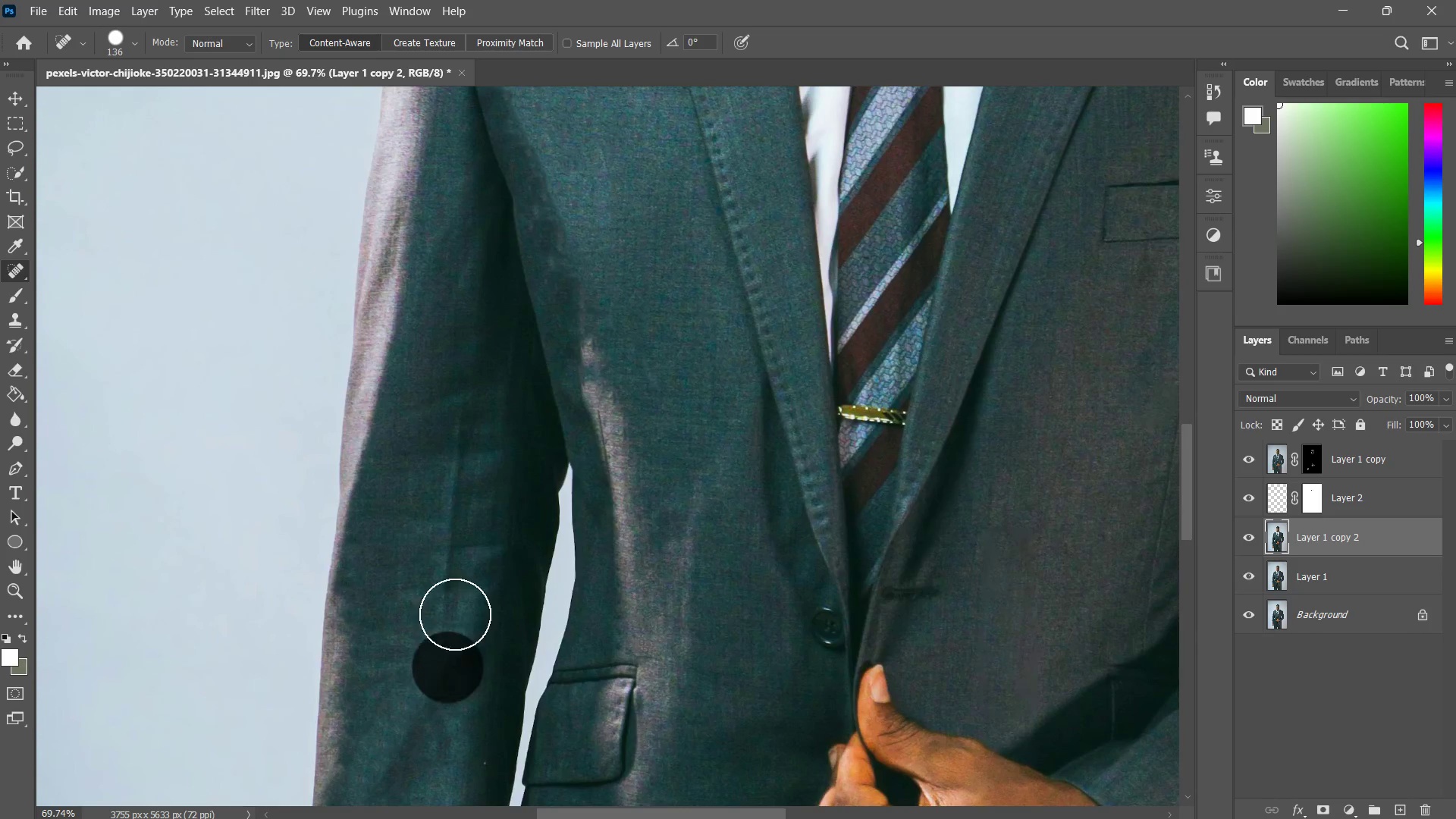 
double_click([455, 612])
 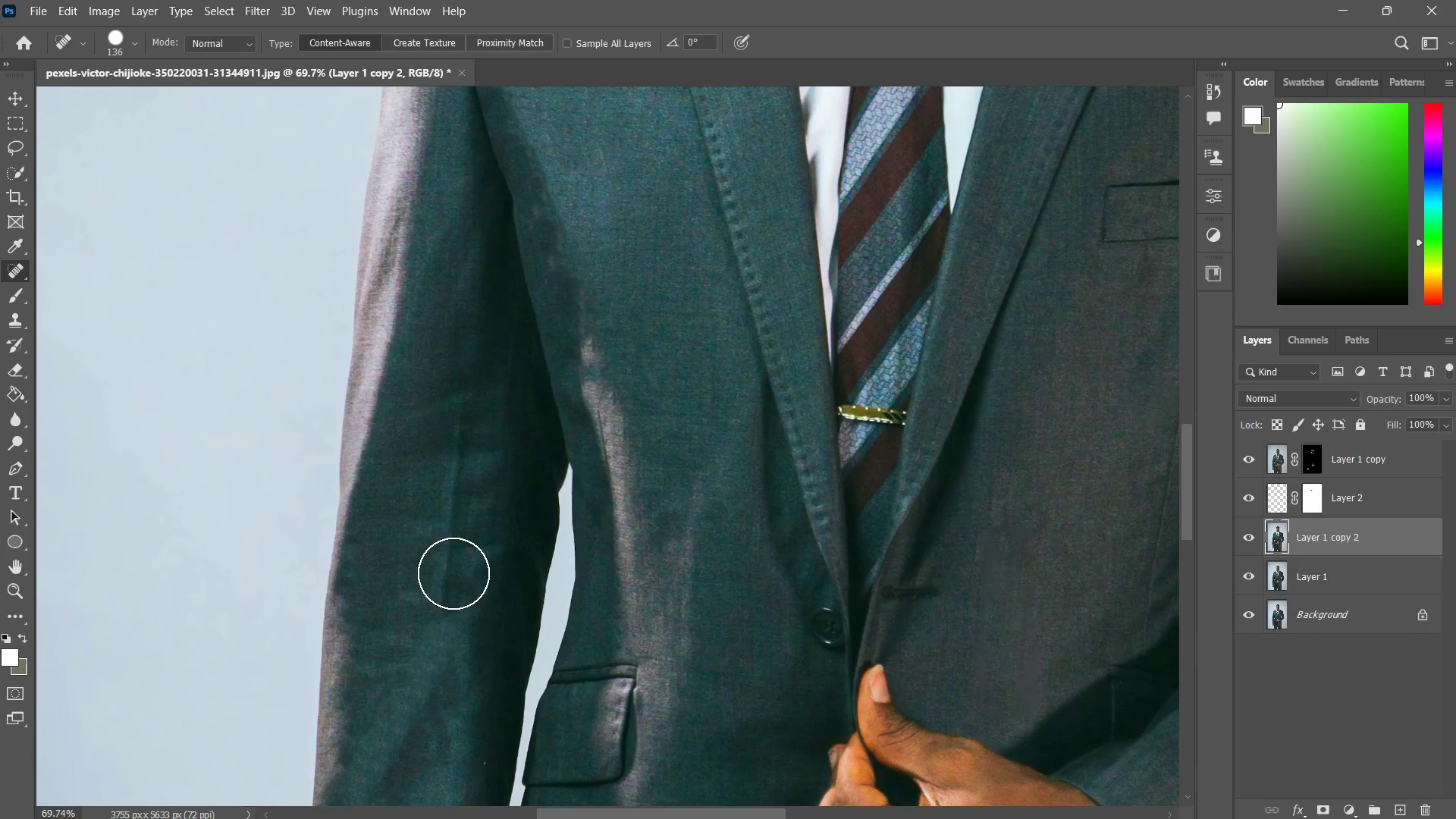 
triple_click([453, 573])
 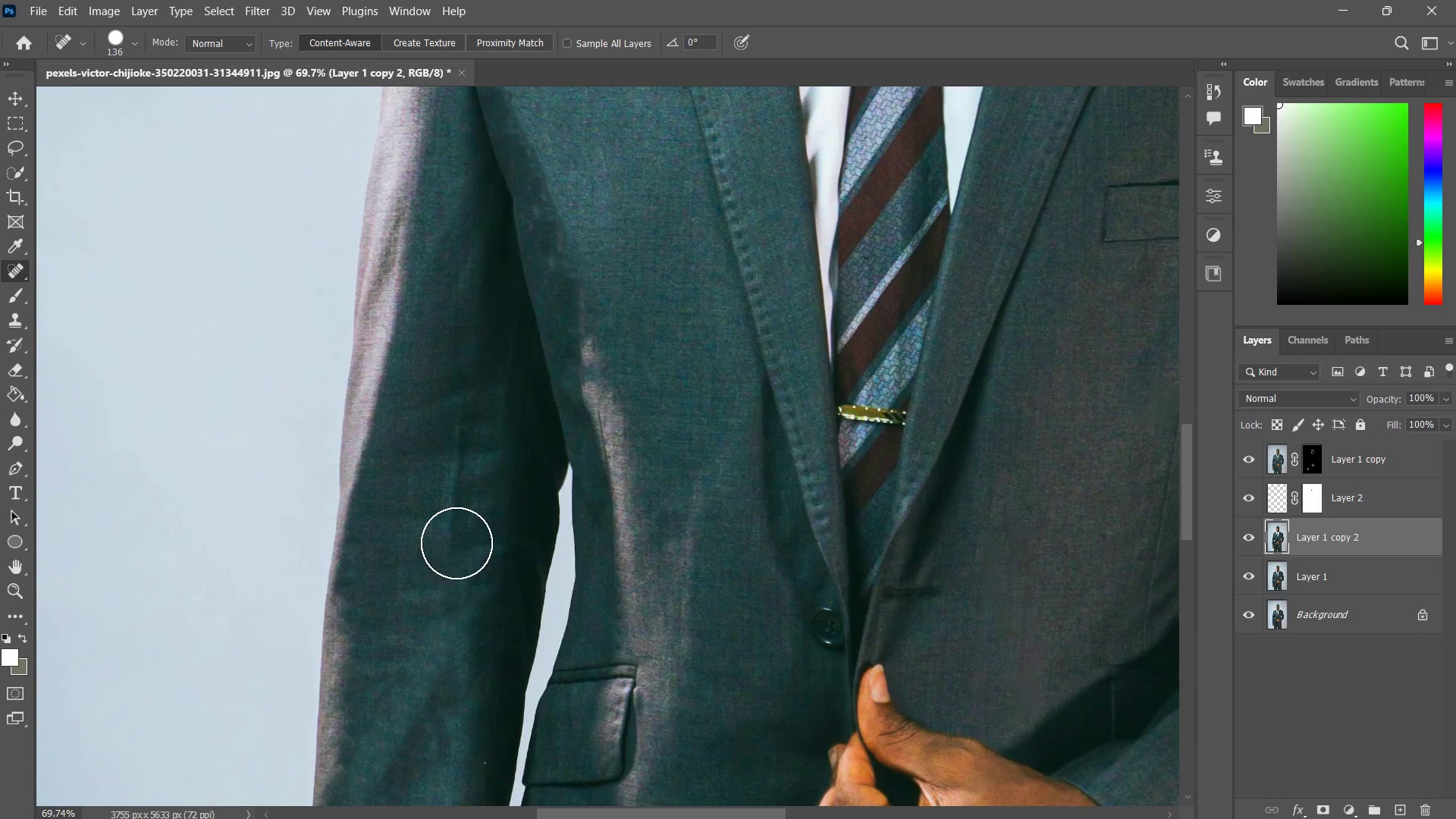 
triple_click([457, 543])
 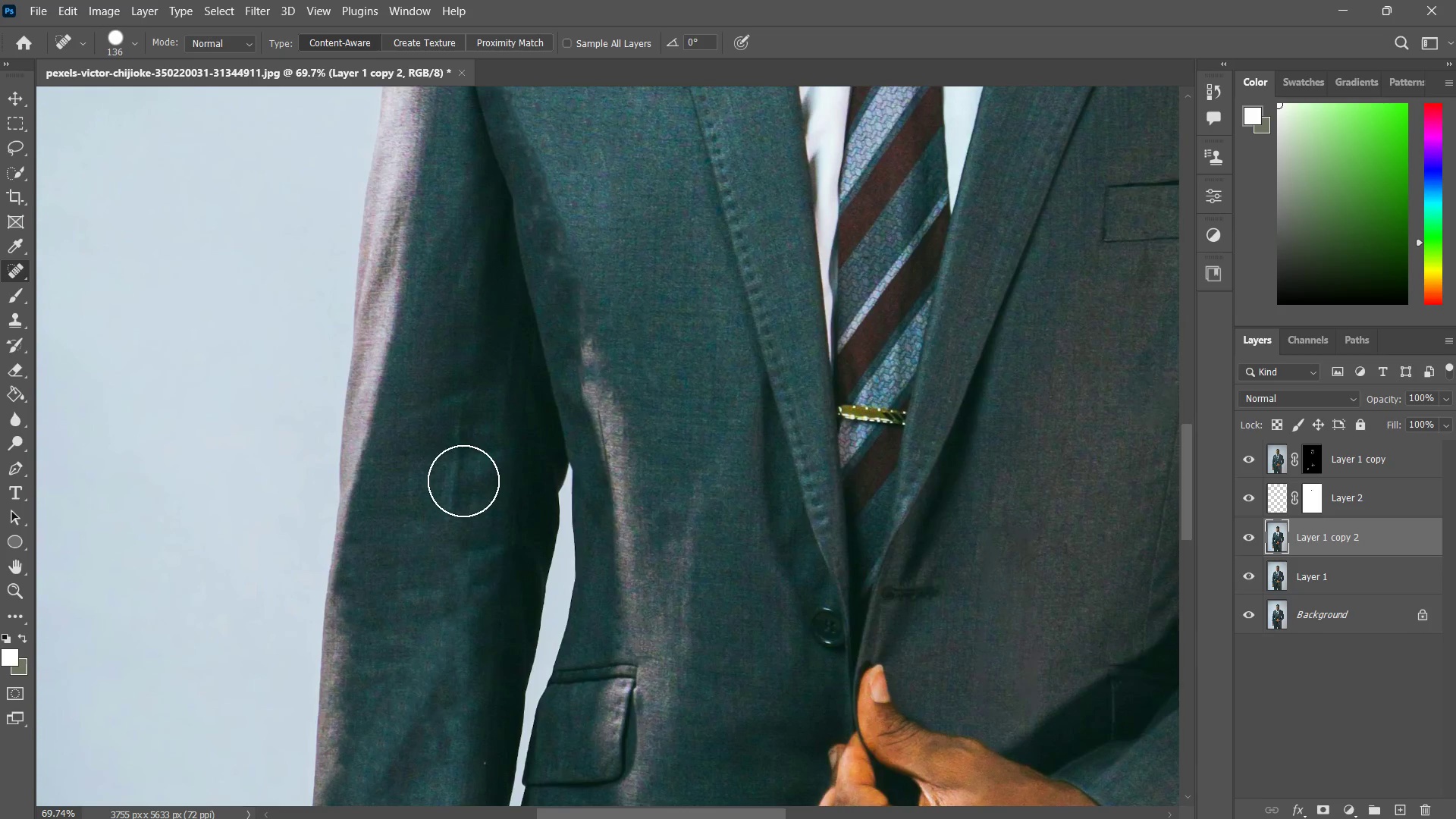 
triple_click([463, 481])
 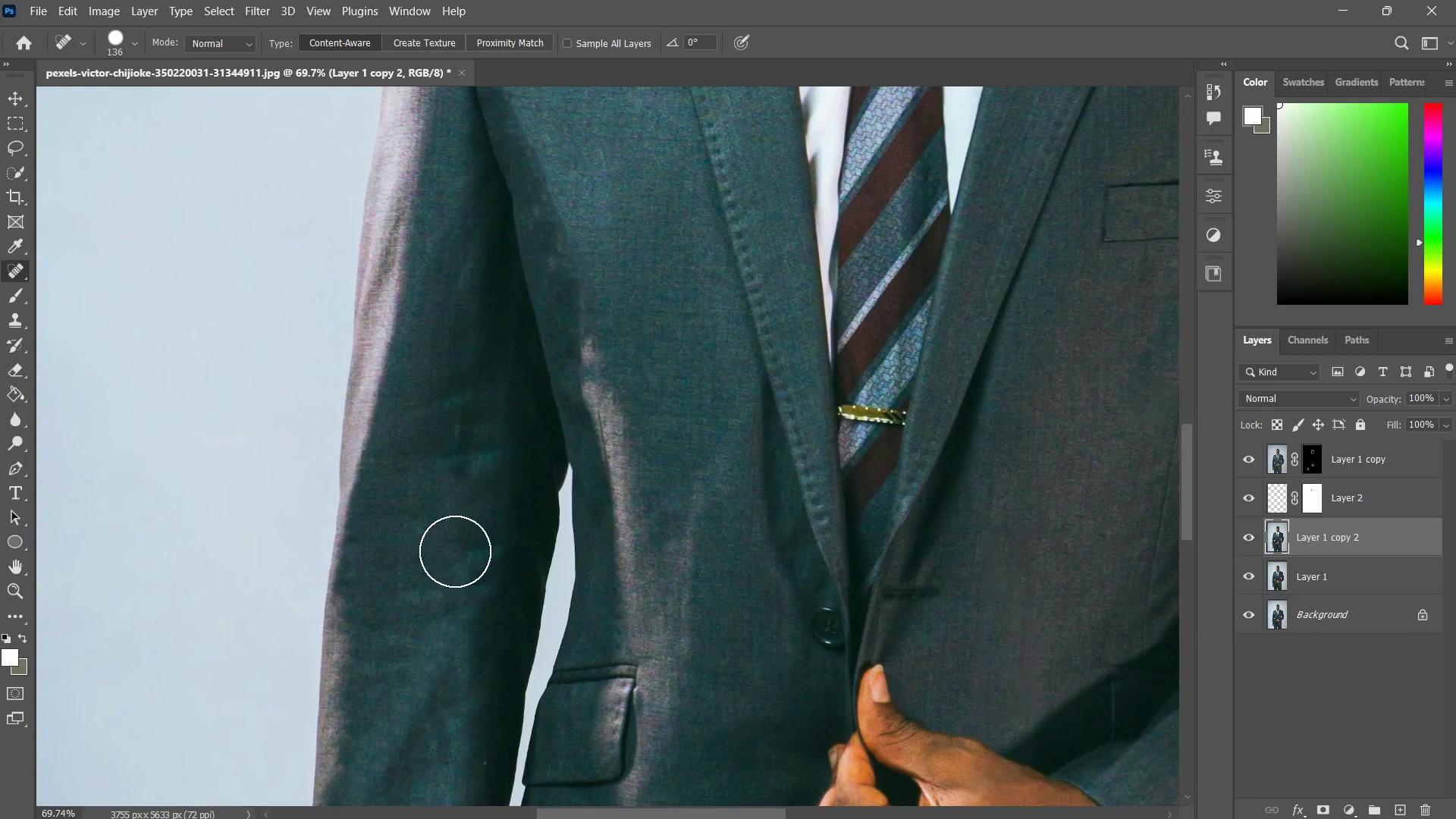 
left_click_drag(start_coordinate=[450, 551], to_coordinate=[432, 554])
 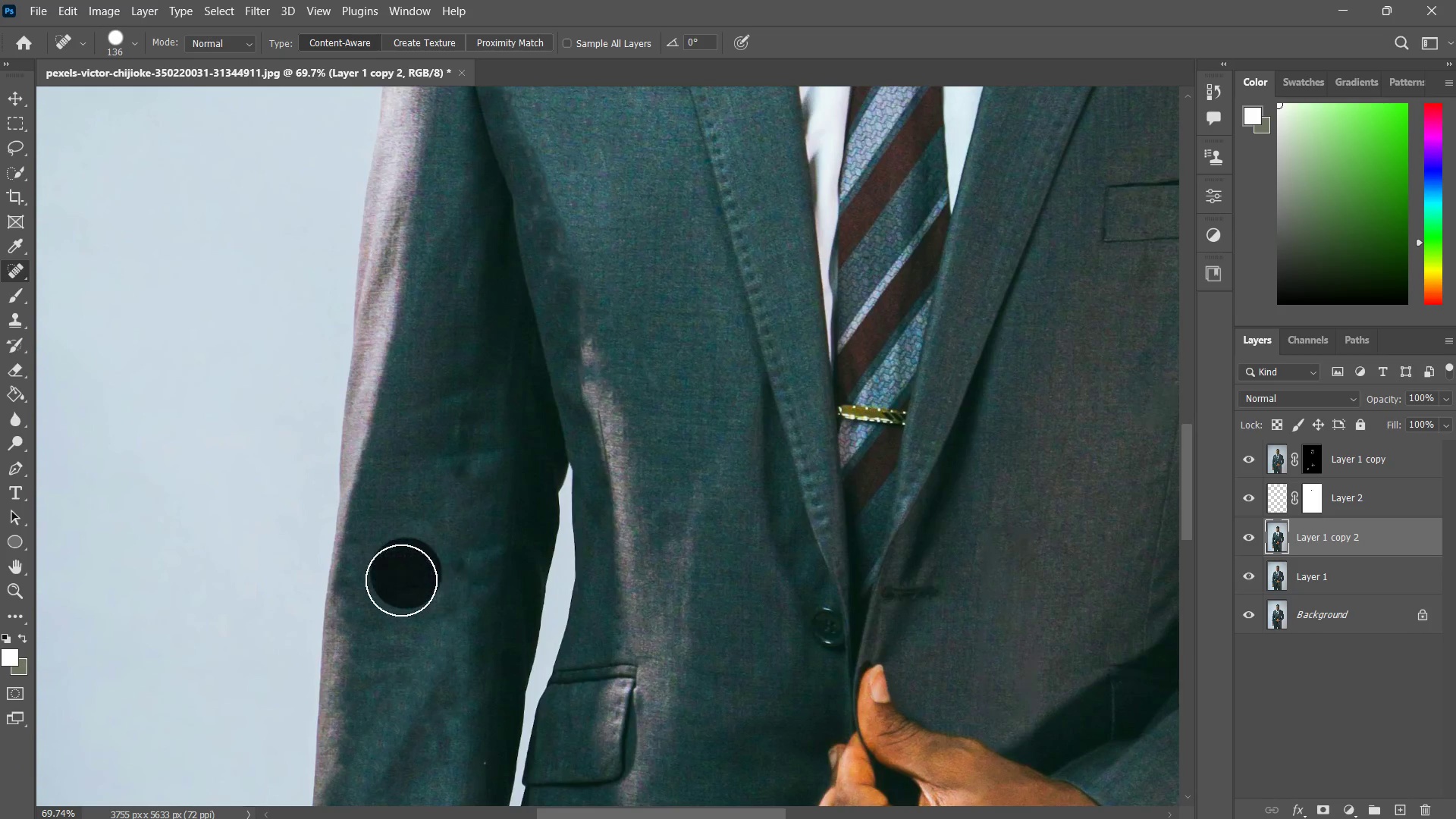 
left_click_drag(start_coordinate=[406, 573], to_coordinate=[402, 576])
 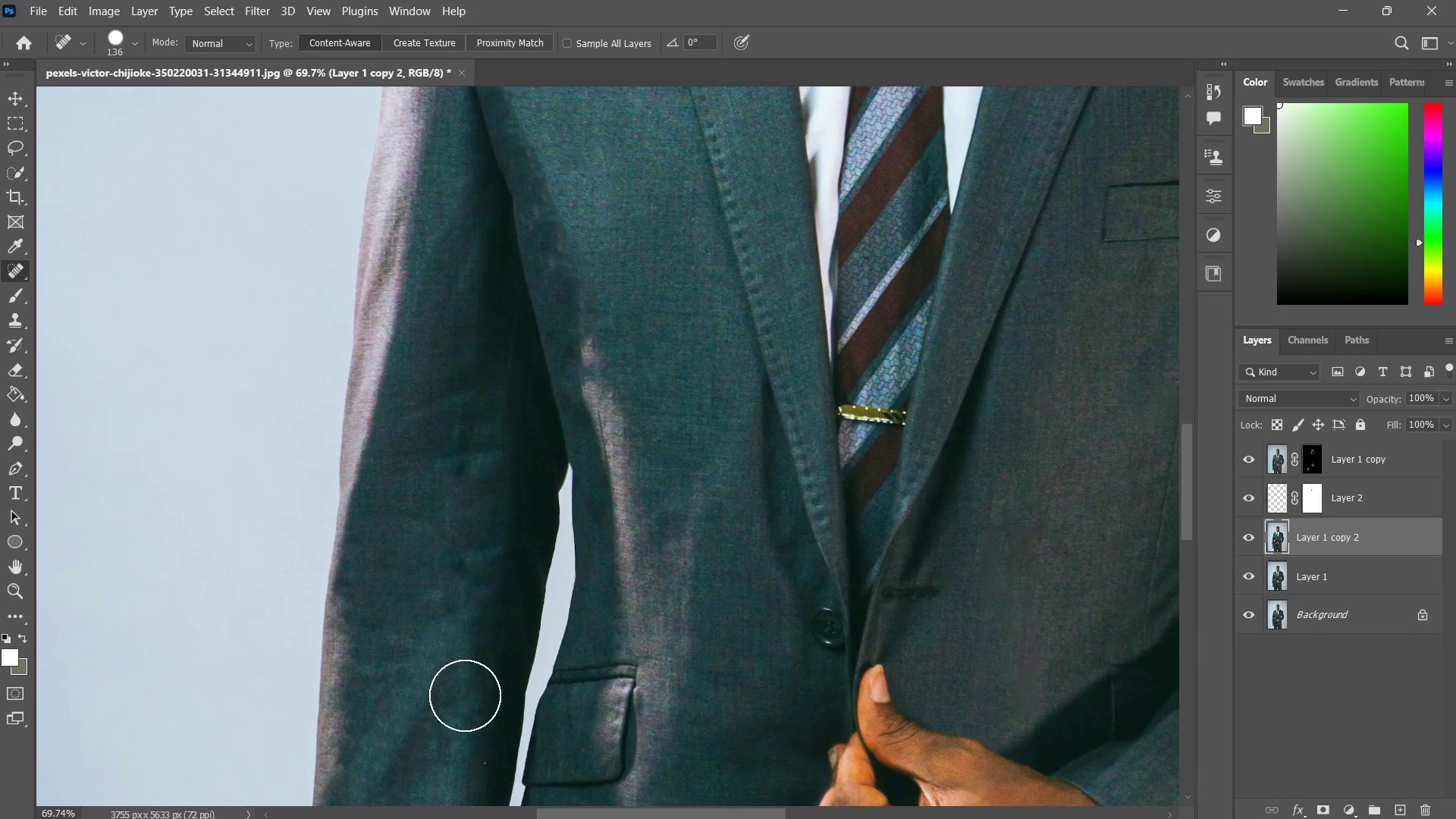 
type(zz)
 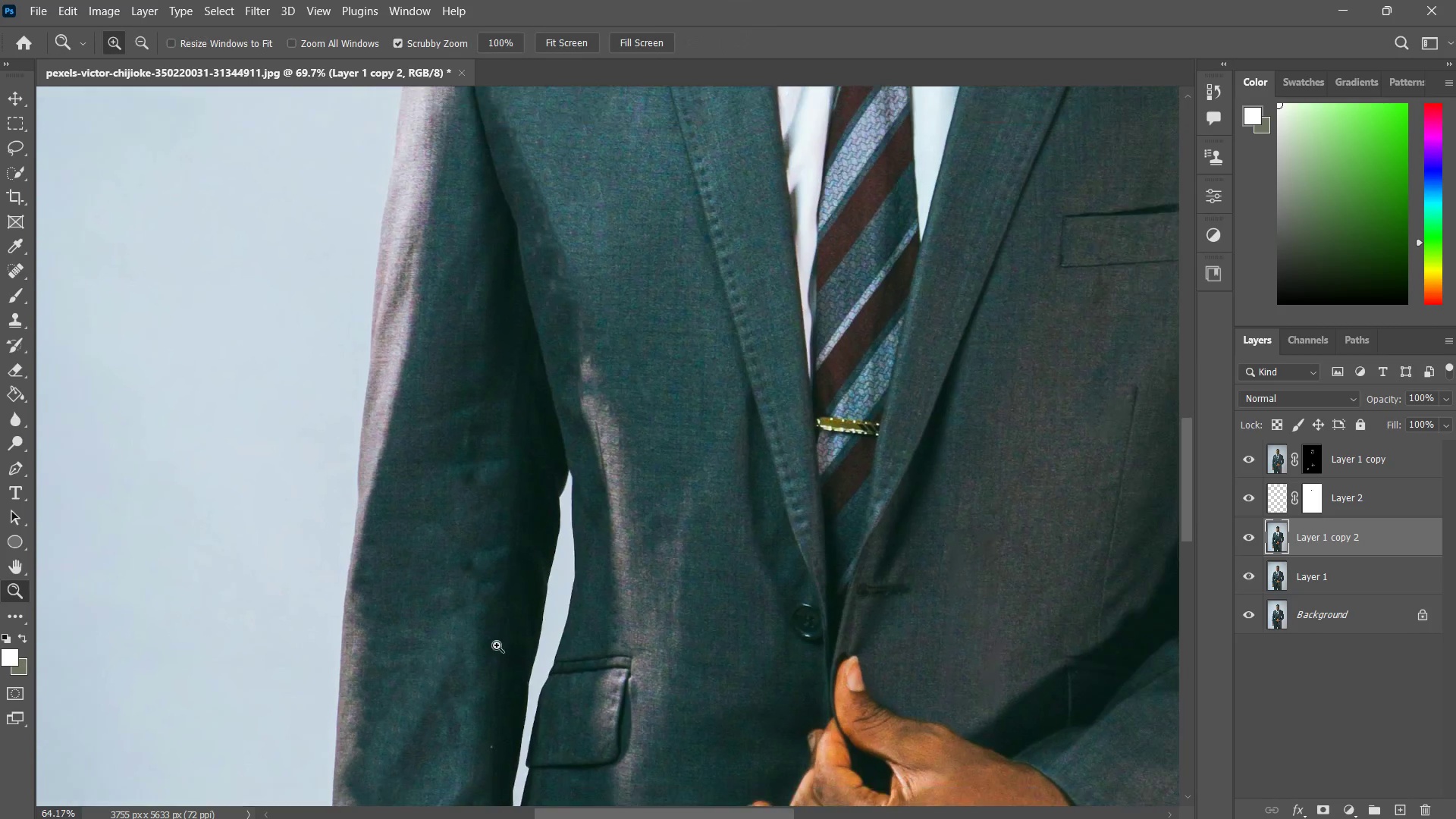 
left_click_drag(start_coordinate=[571, 561], to_coordinate=[542, 606])
 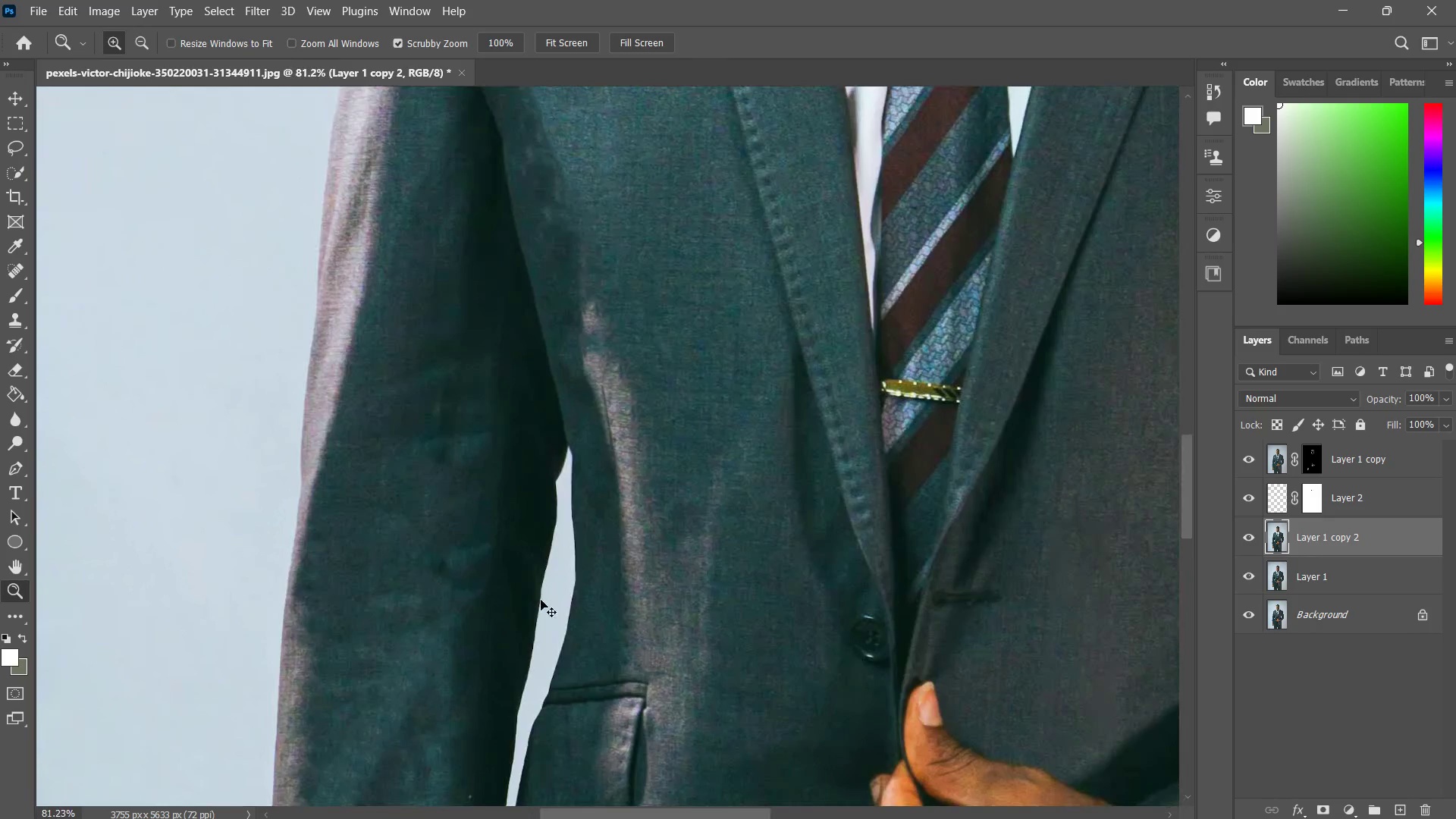 
key(Control+ControlLeft)
 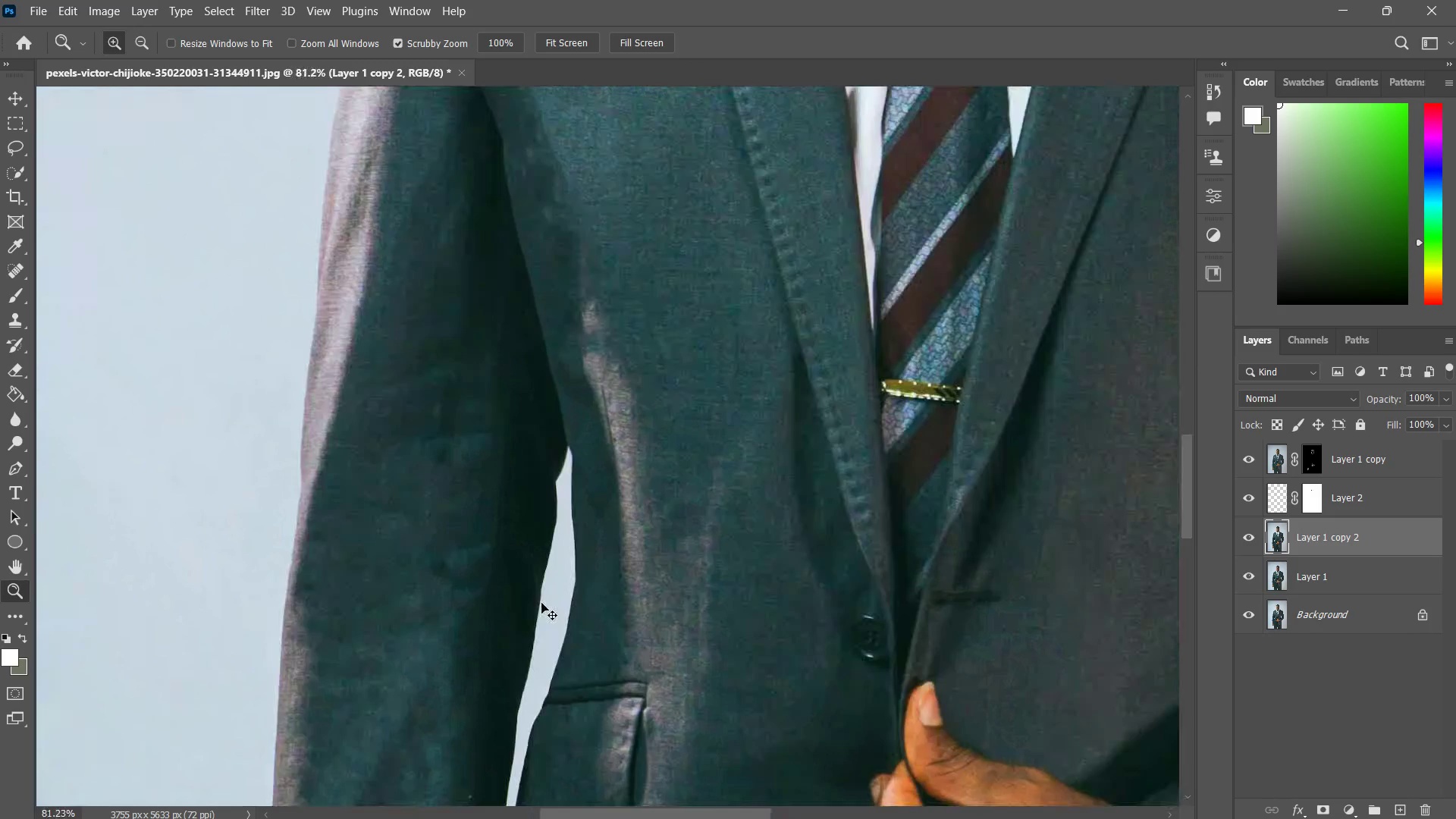 
key(Control+Z)
 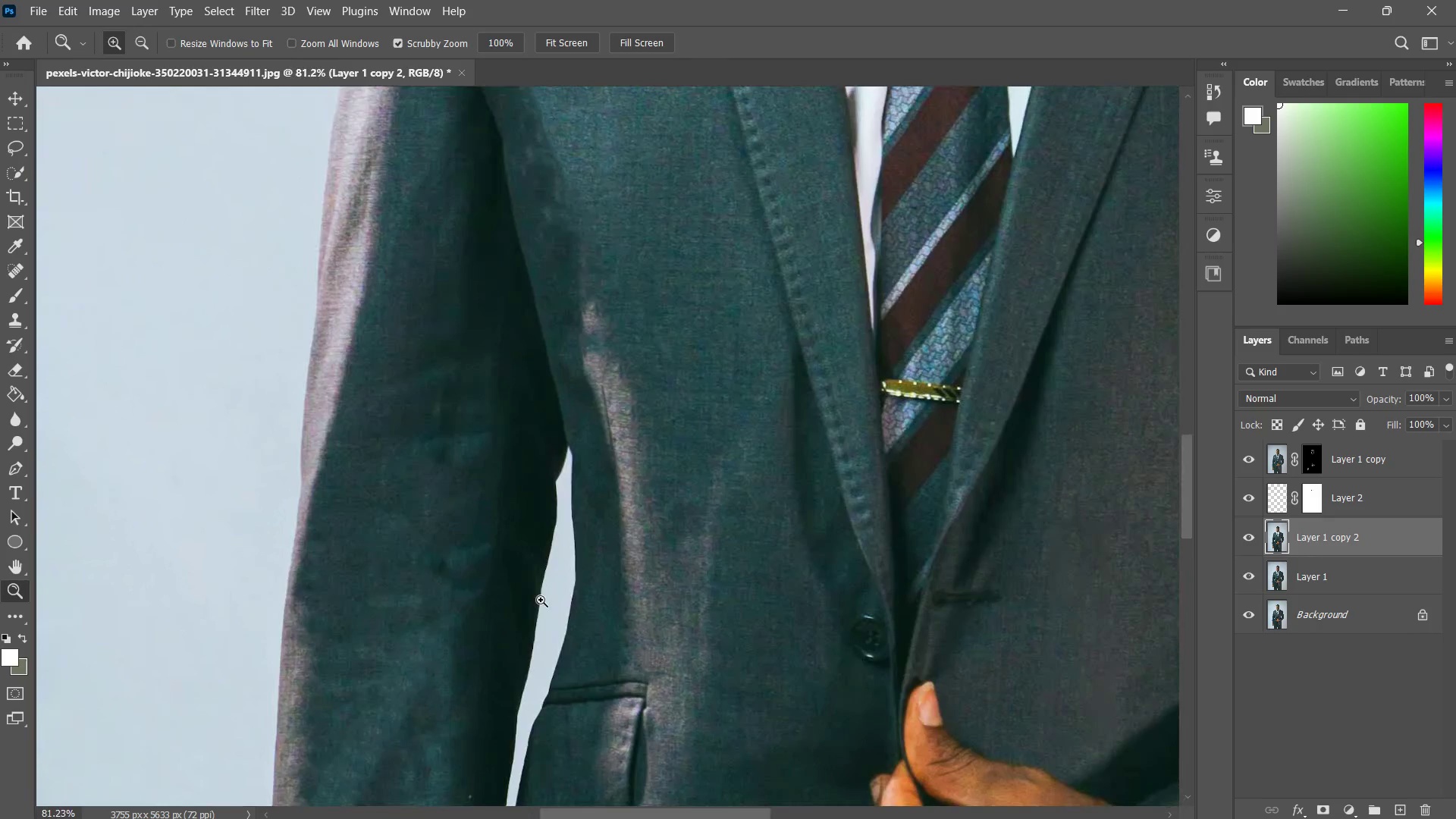 
key(Control+ControlLeft)
 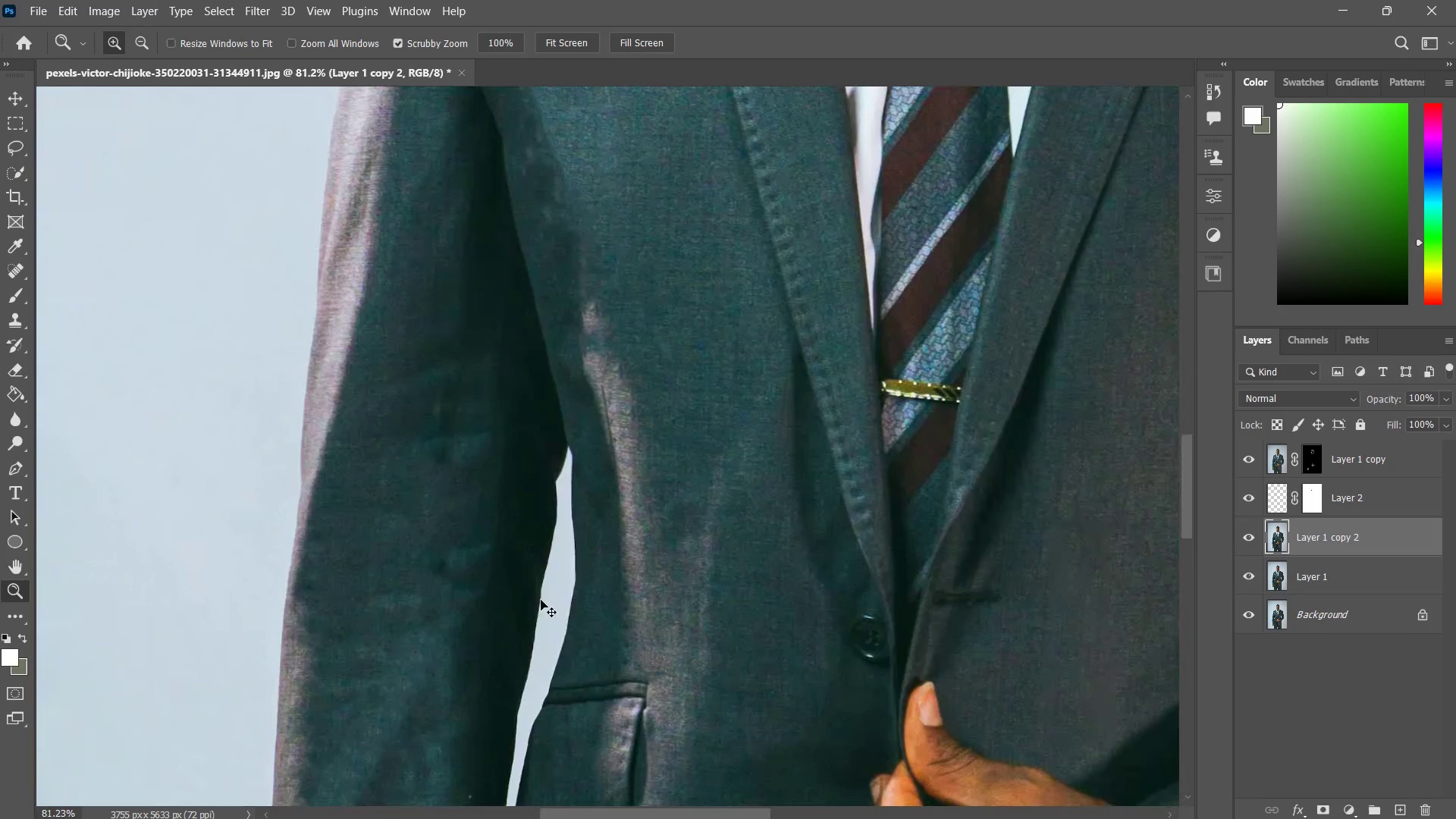 
key(Control+Z)
 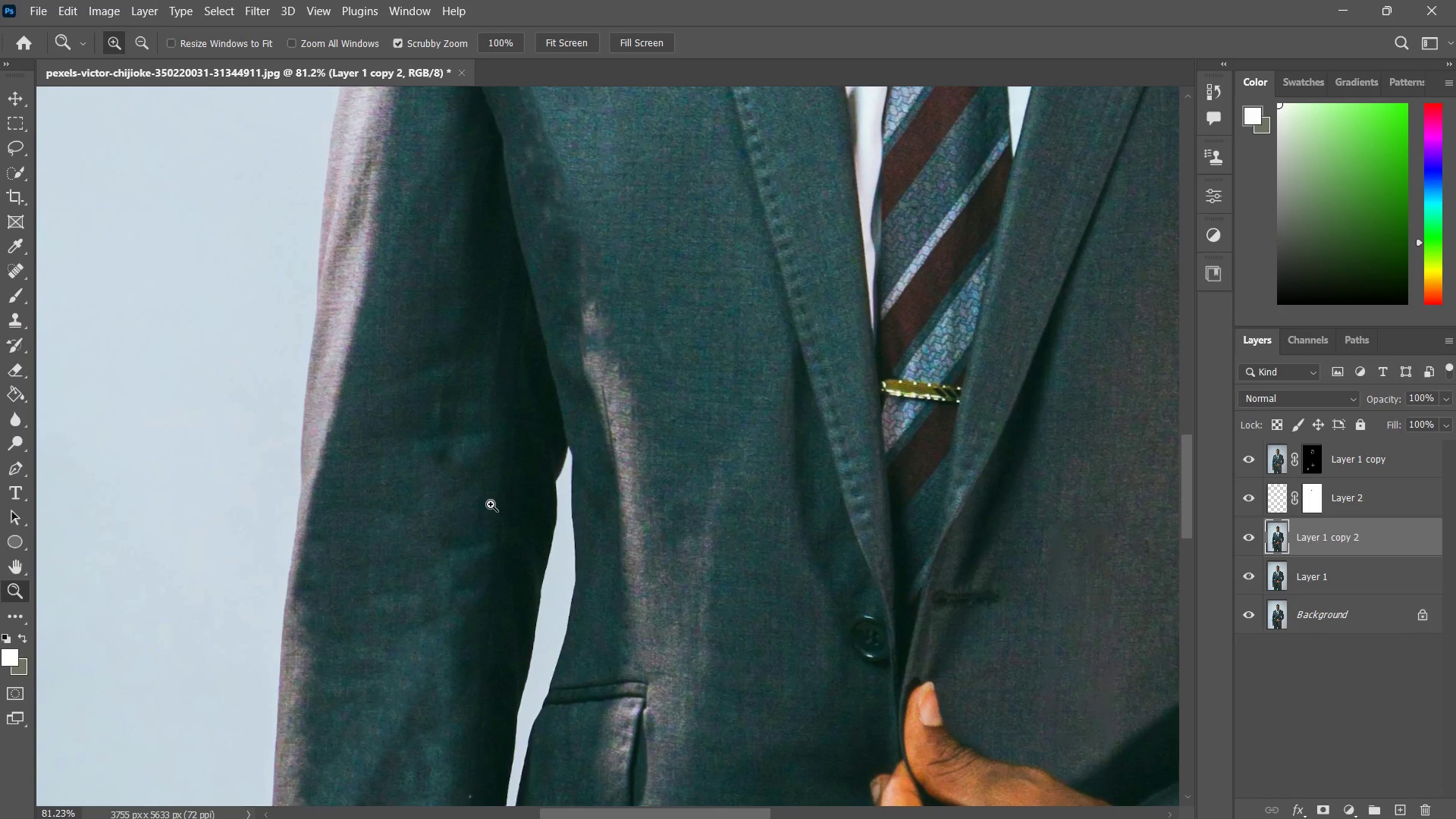 
key(B)
 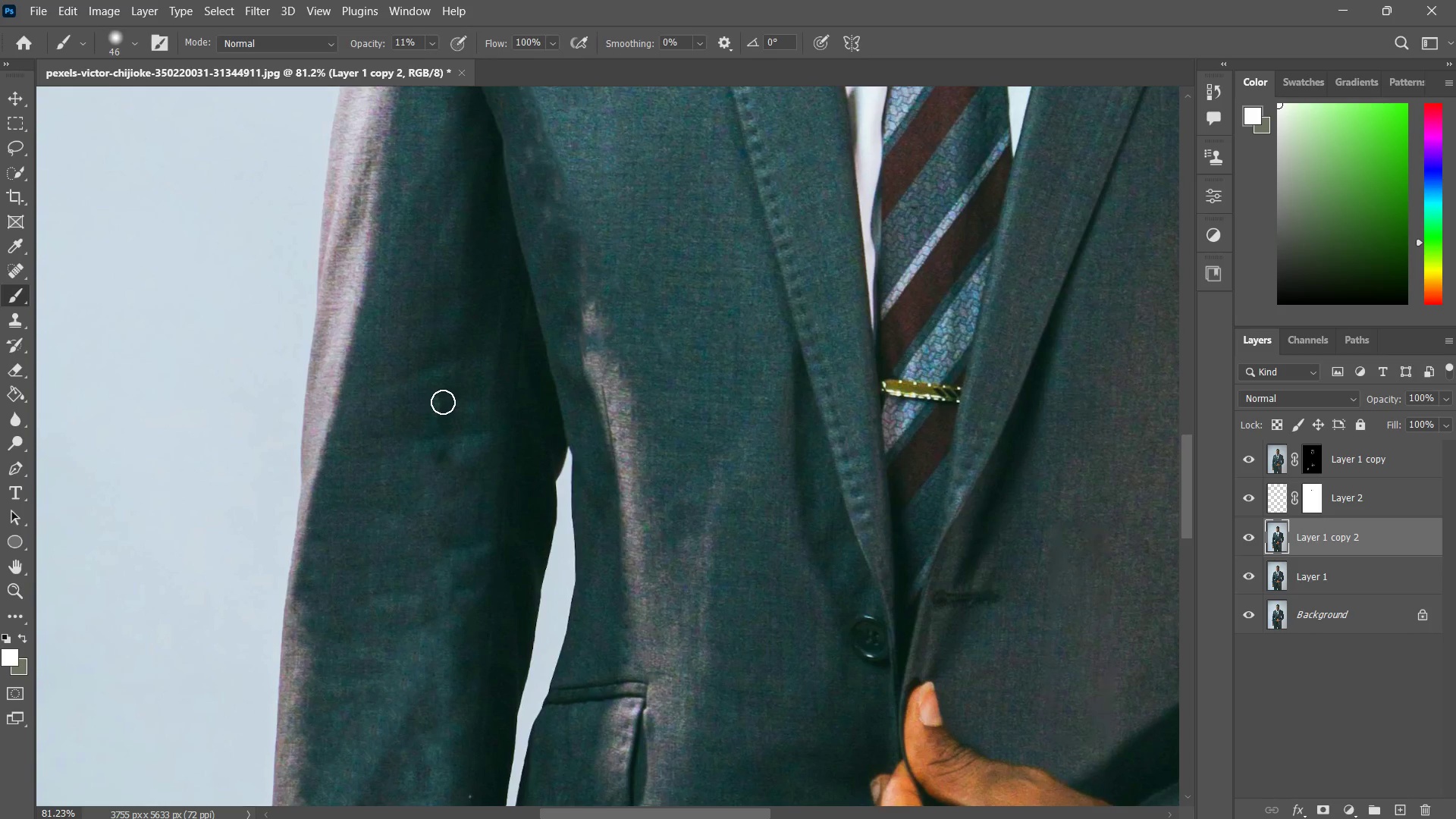 
hold_key(key=AltLeft, duration=0.94)
 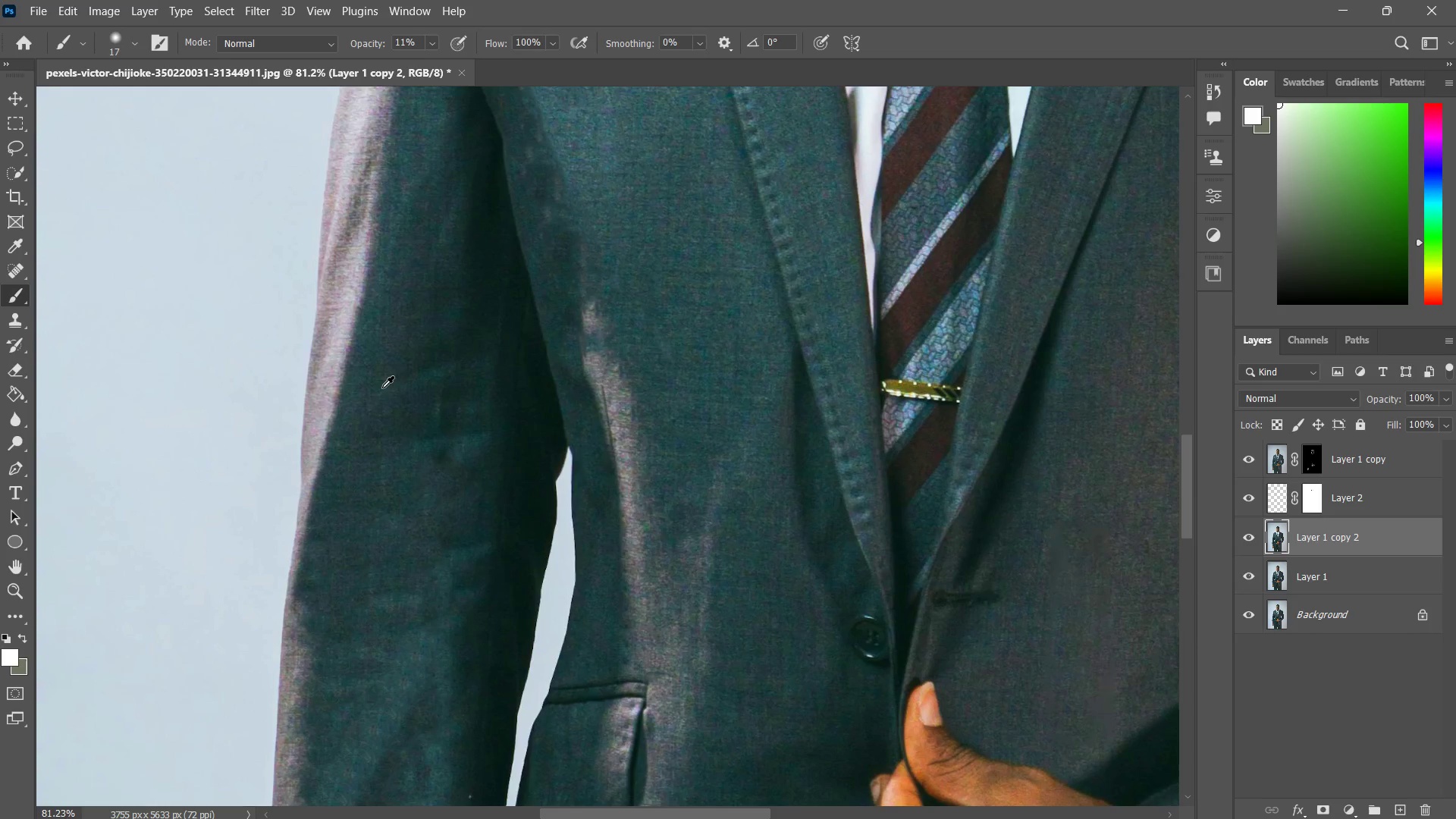 
hold_key(key=AltLeft, duration=0.55)
 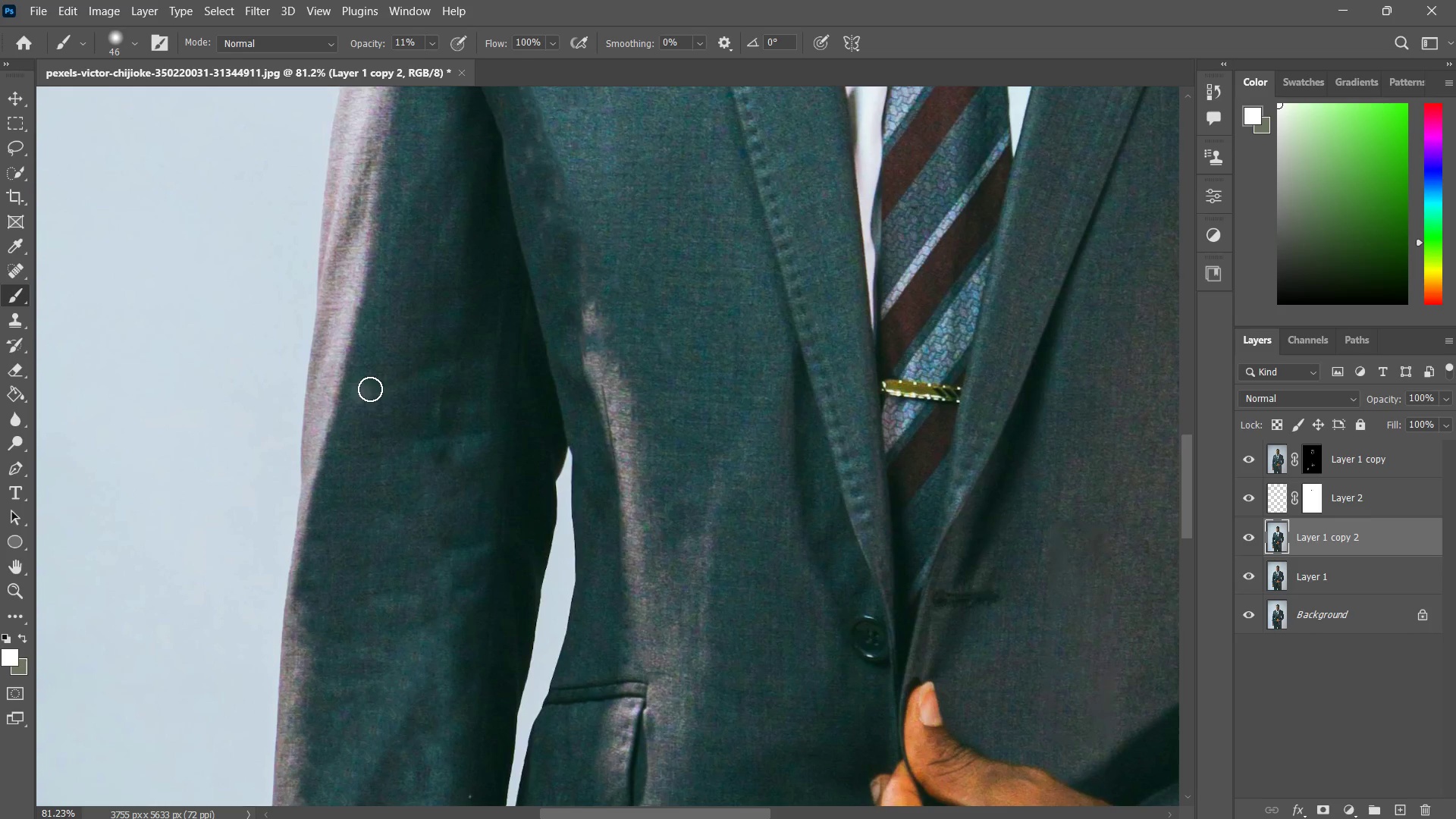 
left_click_drag(start_coordinate=[362, 392], to_coordinate=[466, 359])
 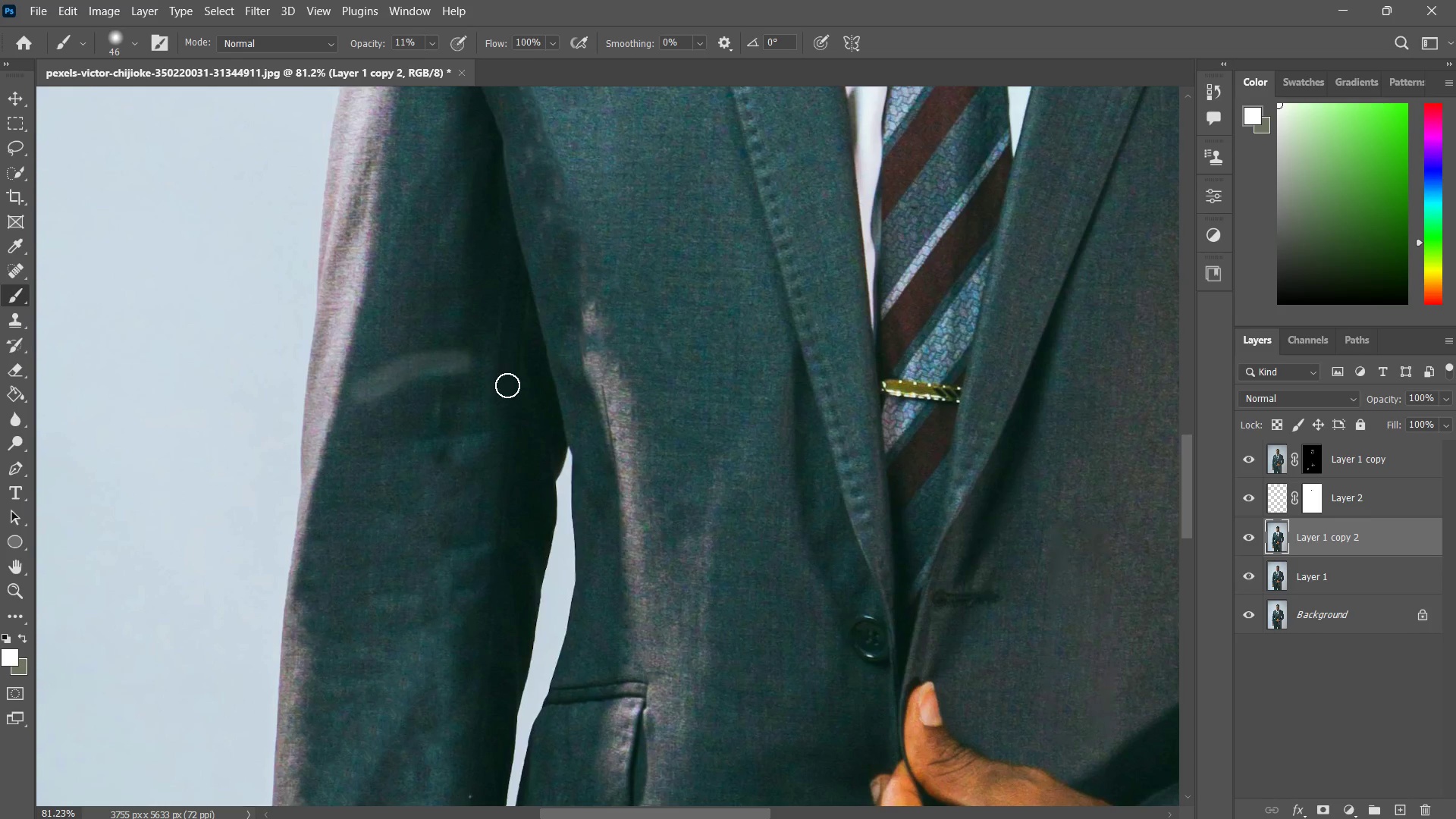 
key(Control+ControlLeft)
 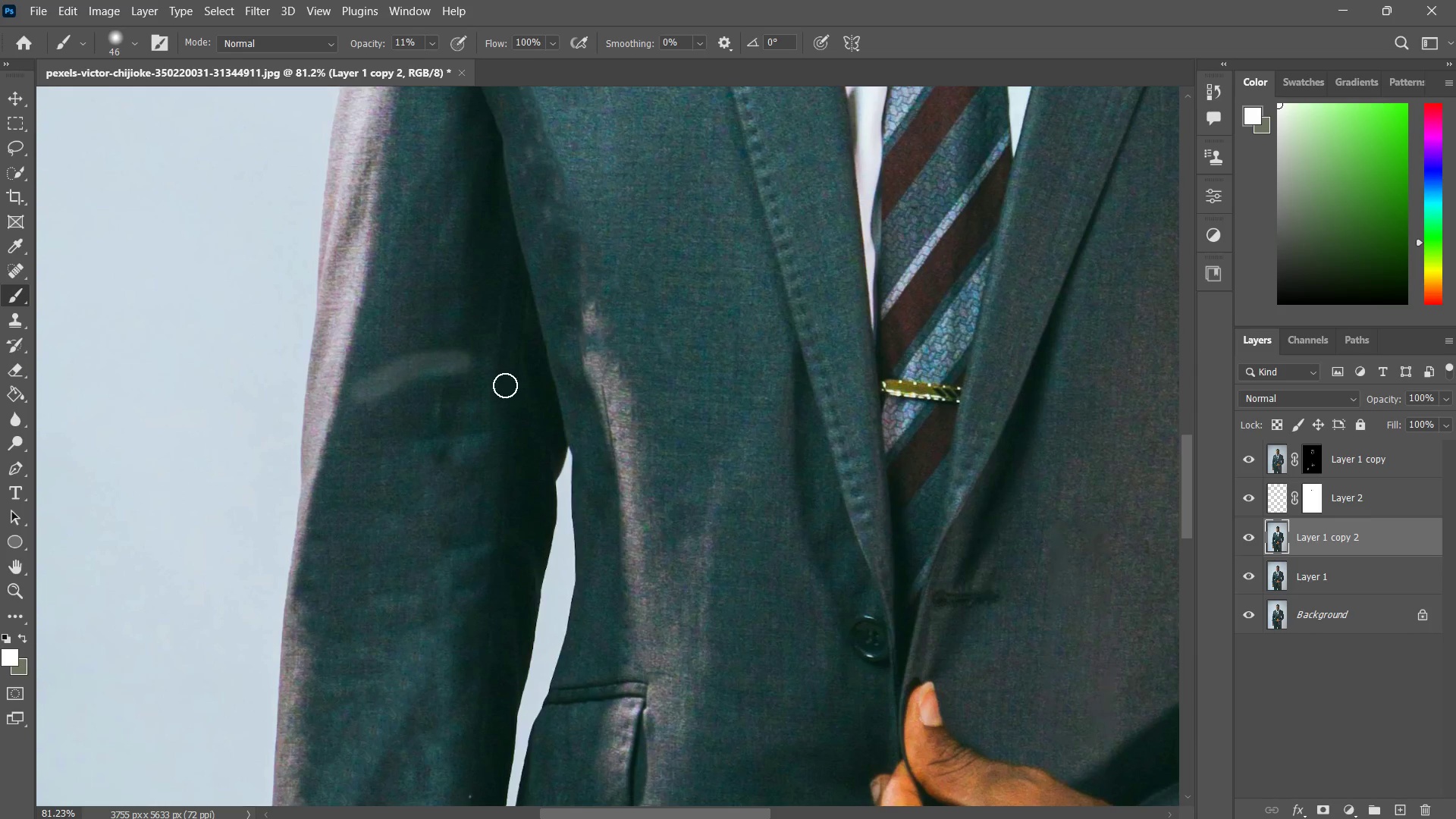 
key(Control+Z)
 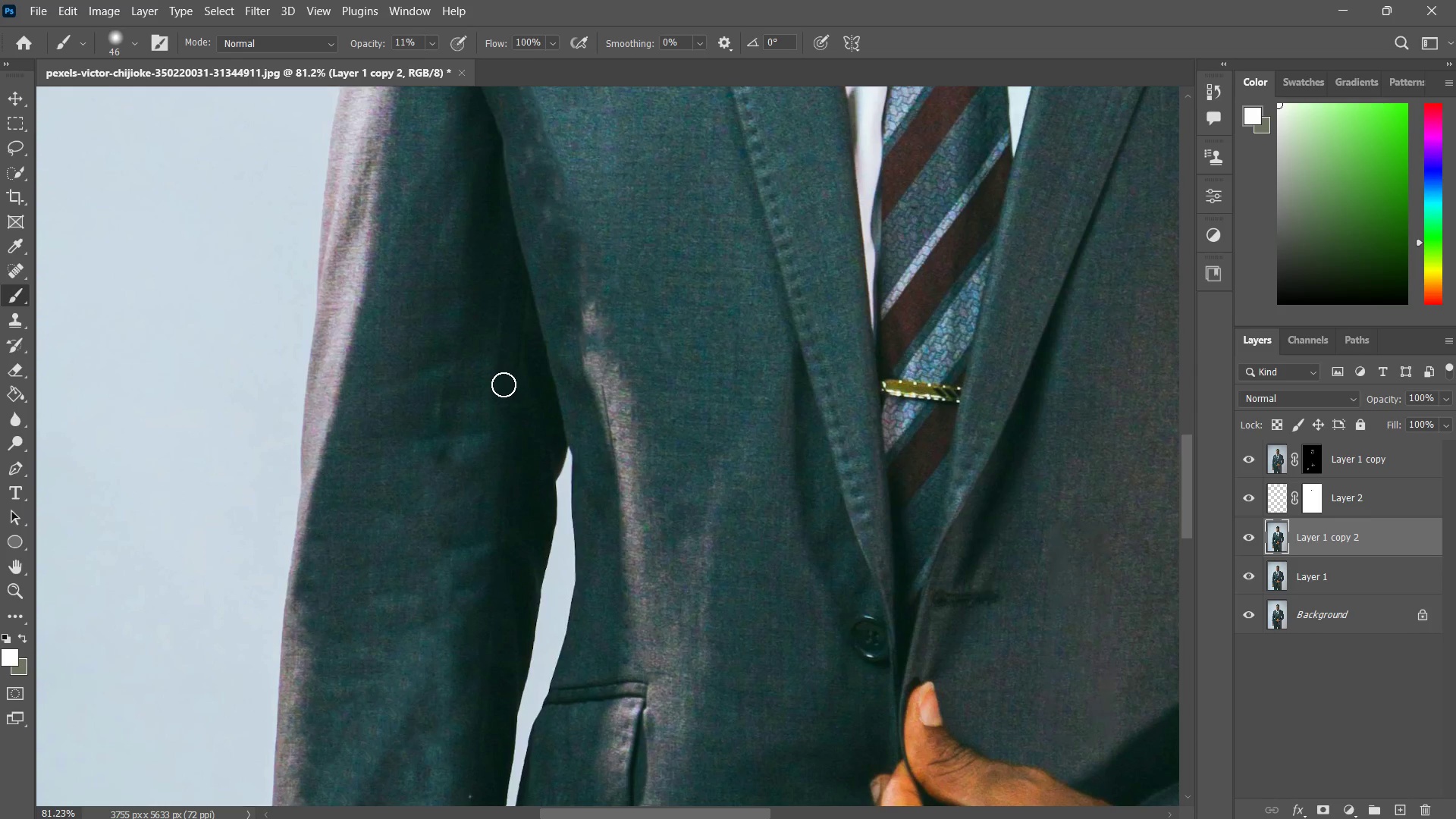 
key(J)
 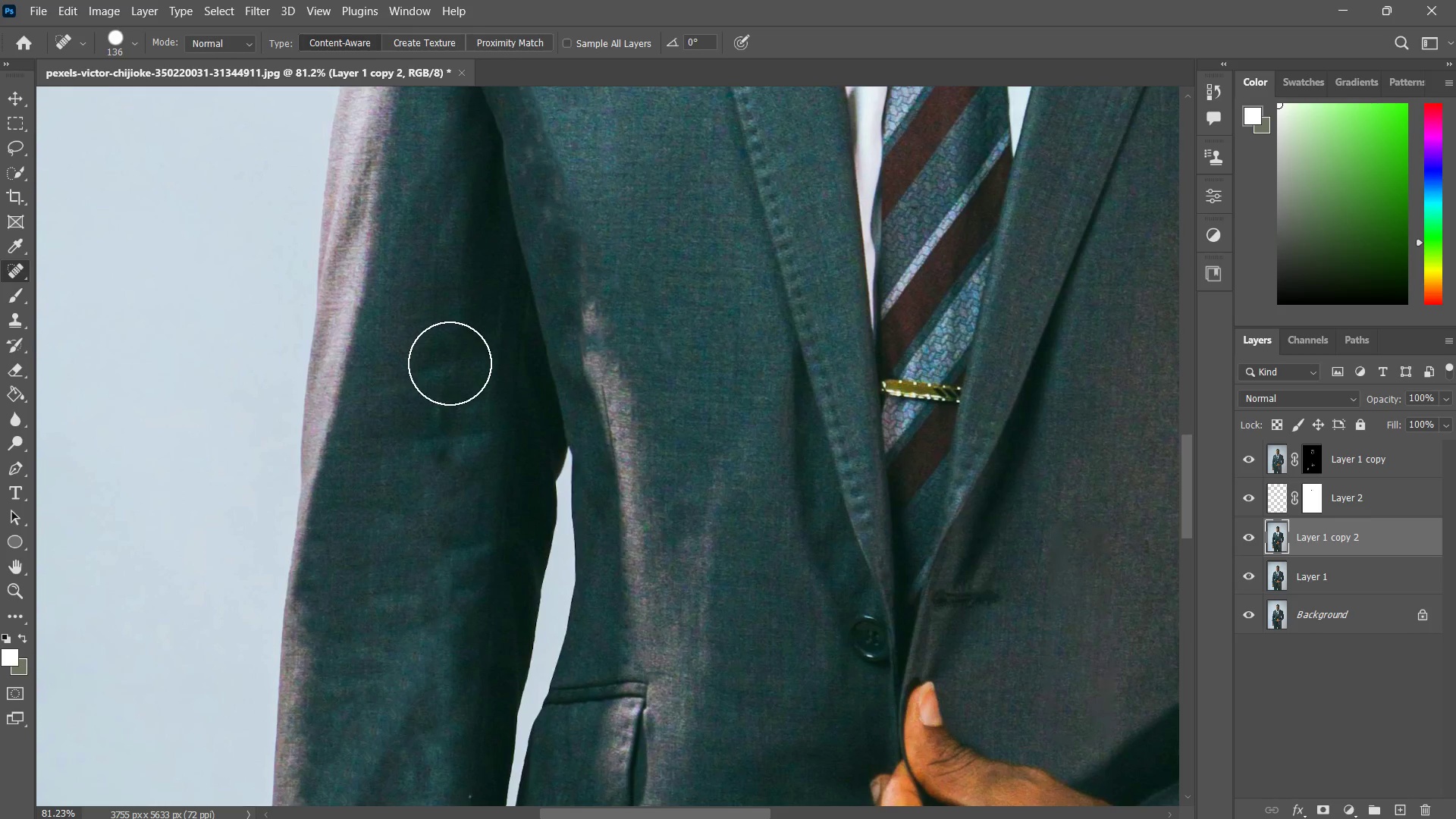 
hold_key(key=AltLeft, duration=0.52)
 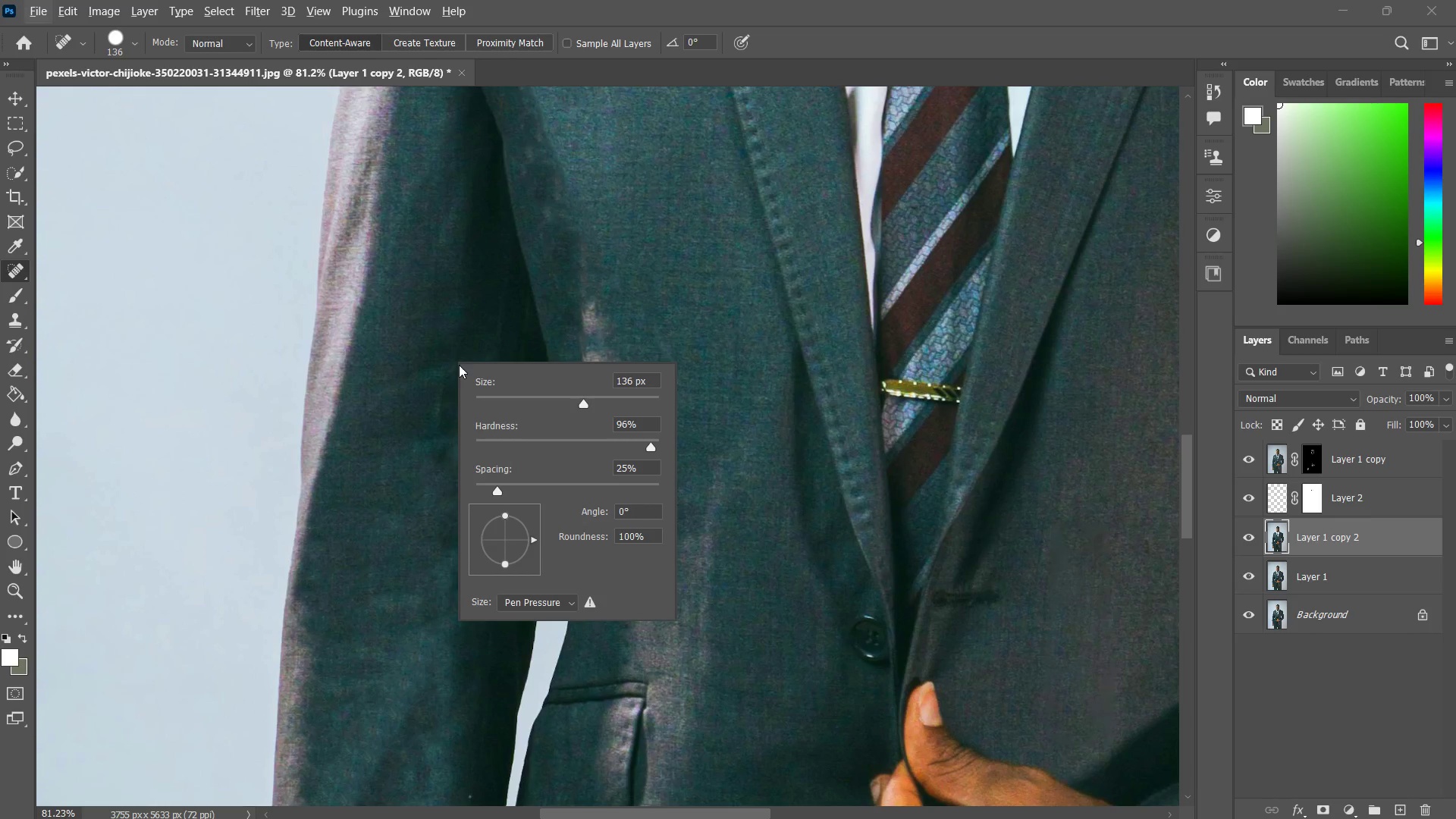 
type(jjj)
 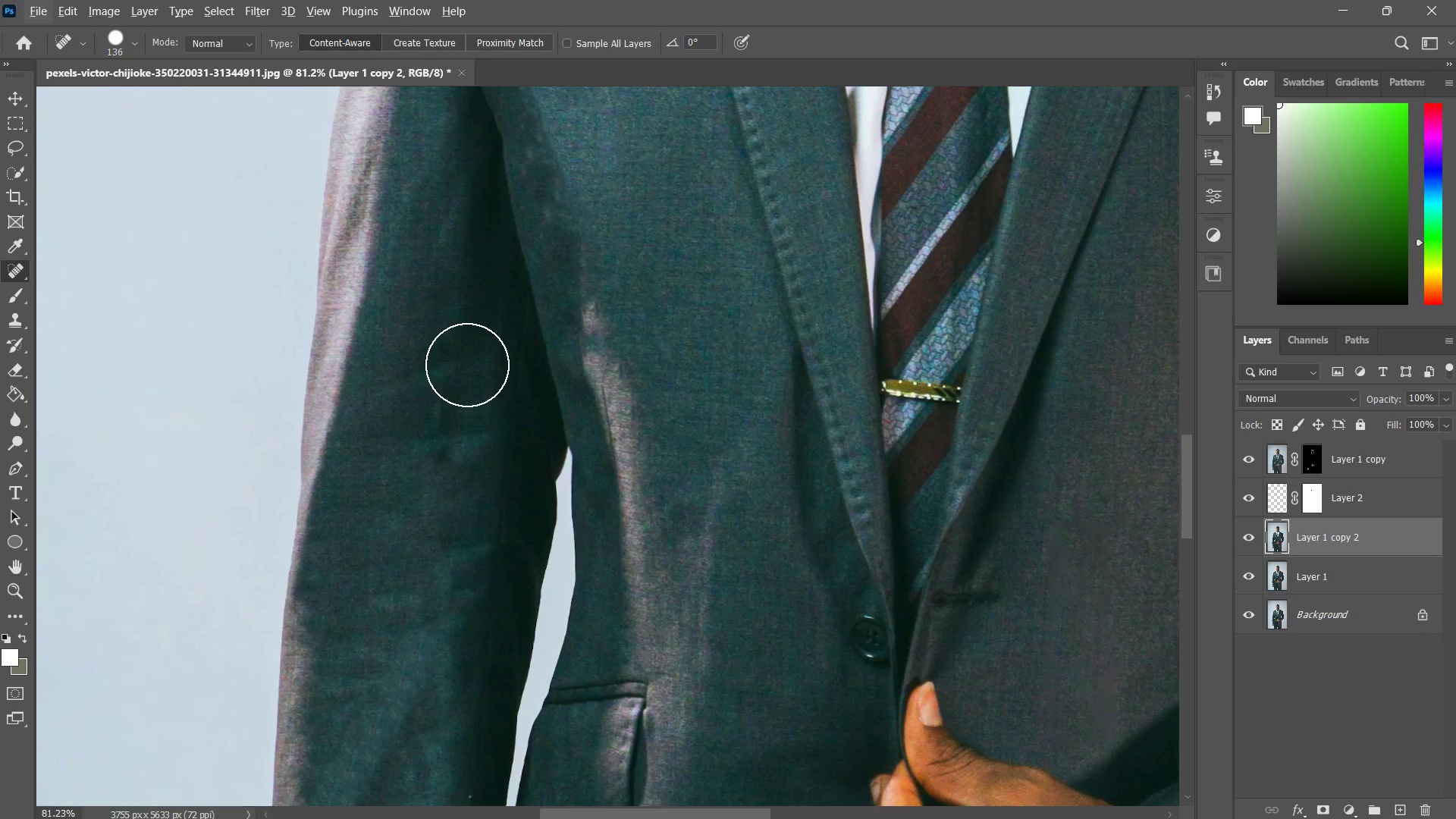 
hold_key(key=AltLeft, duration=0.88)
 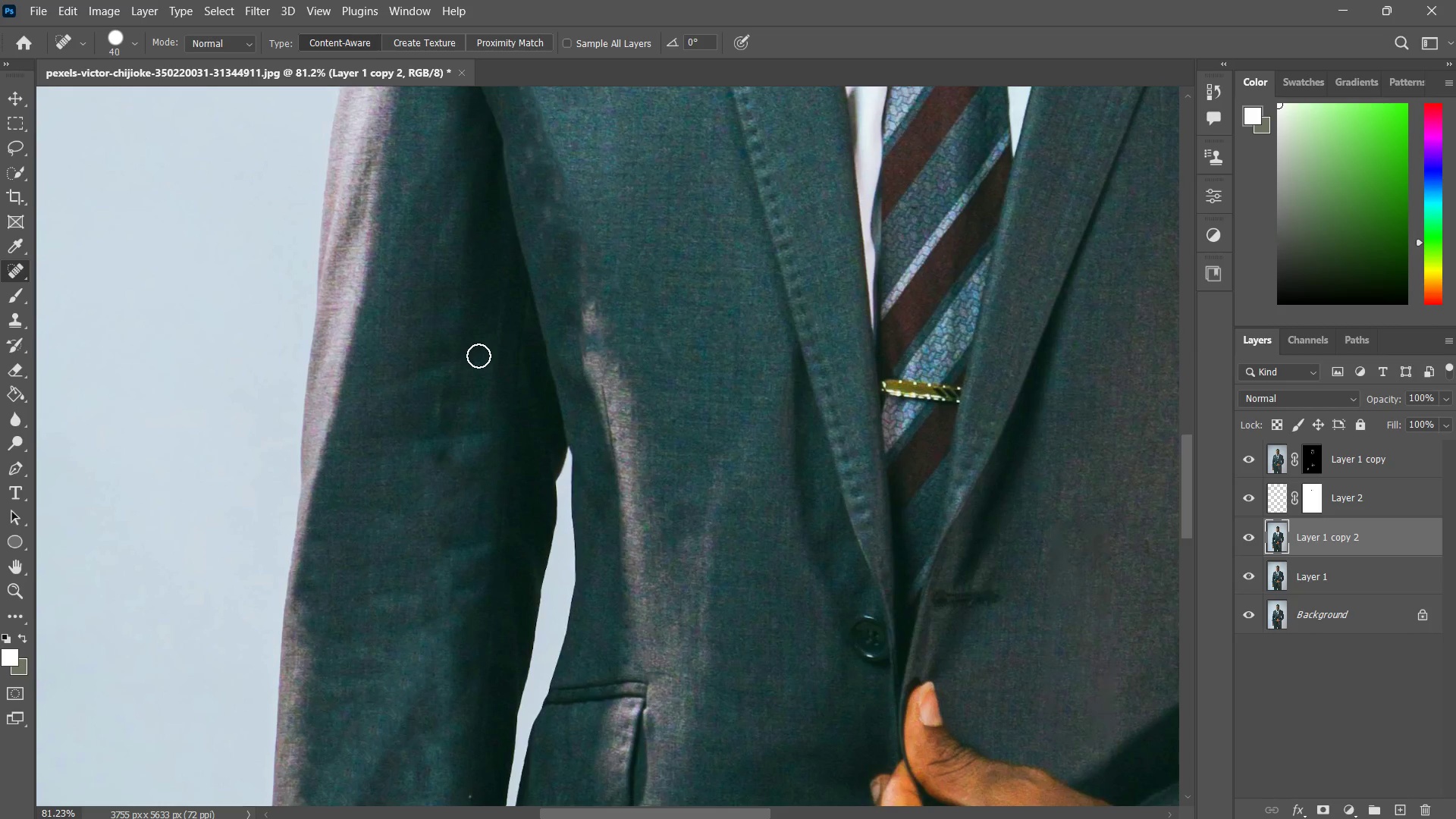 
hold_key(key=AltLeft, duration=0.47)
 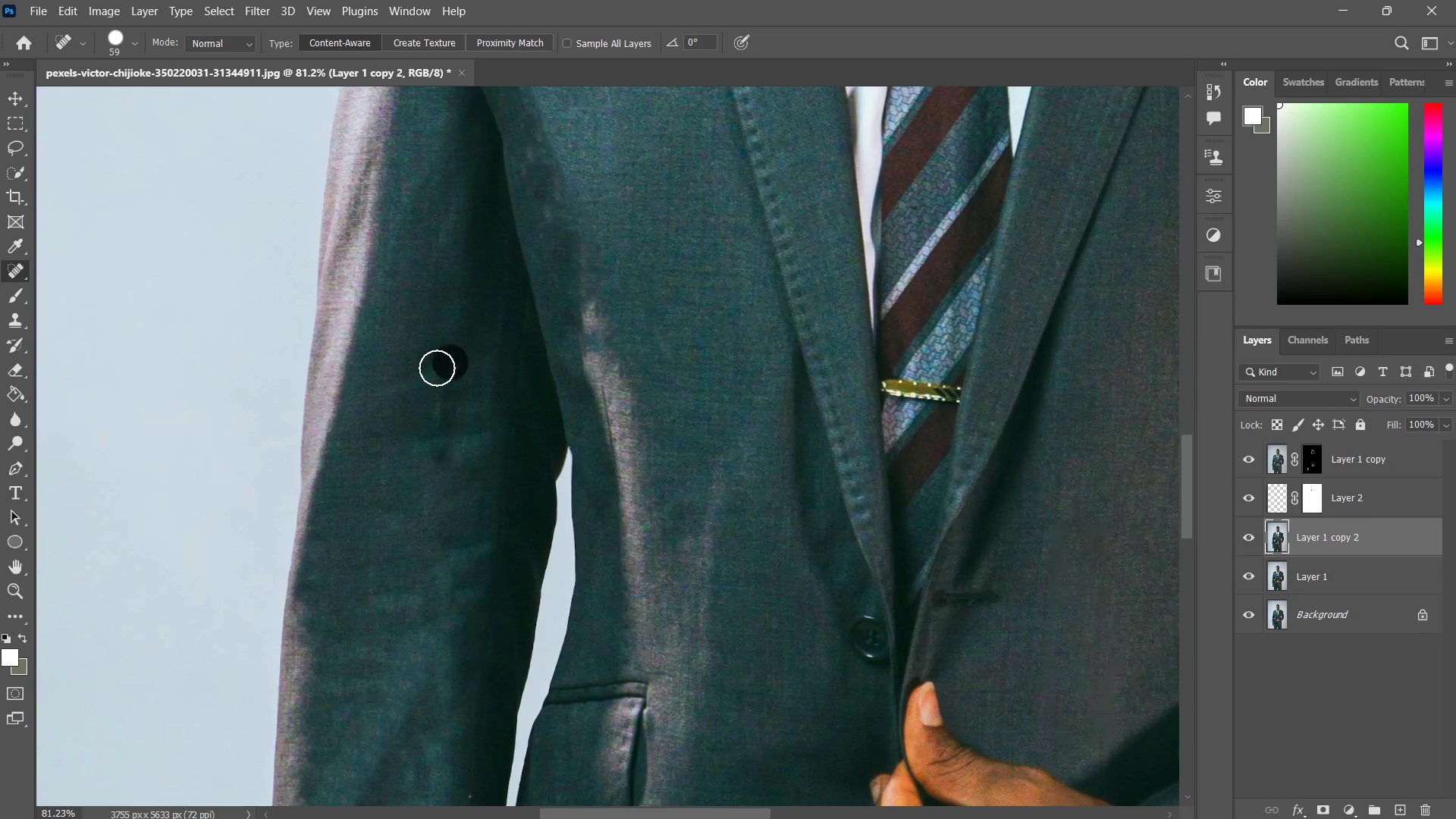 
left_click_drag(start_coordinate=[450, 362], to_coordinate=[368, 389])
 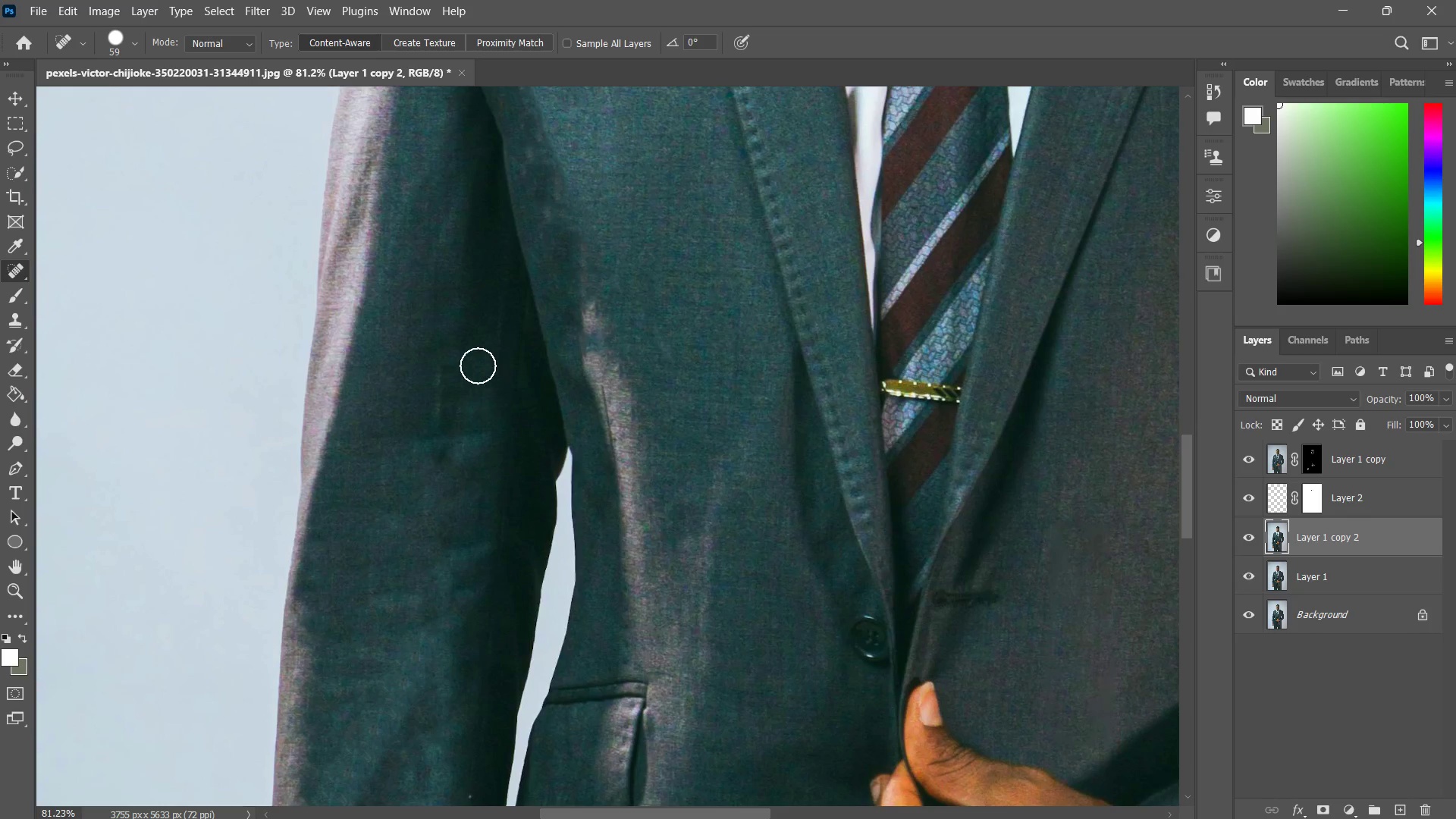 
left_click_drag(start_coordinate=[476, 365], to_coordinate=[444, 445])
 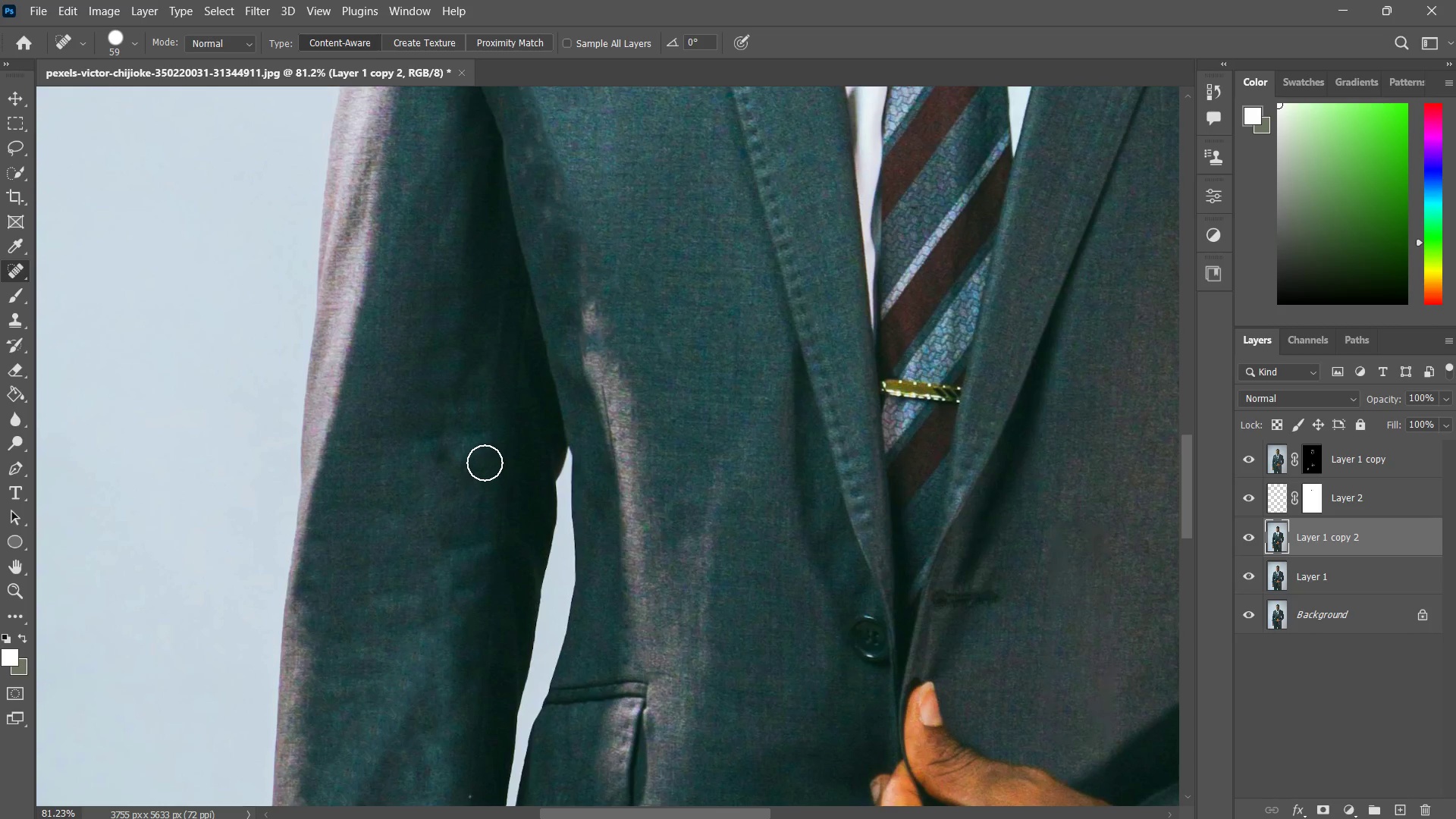 
left_click_drag(start_coordinate=[465, 432], to_coordinate=[396, 458])
 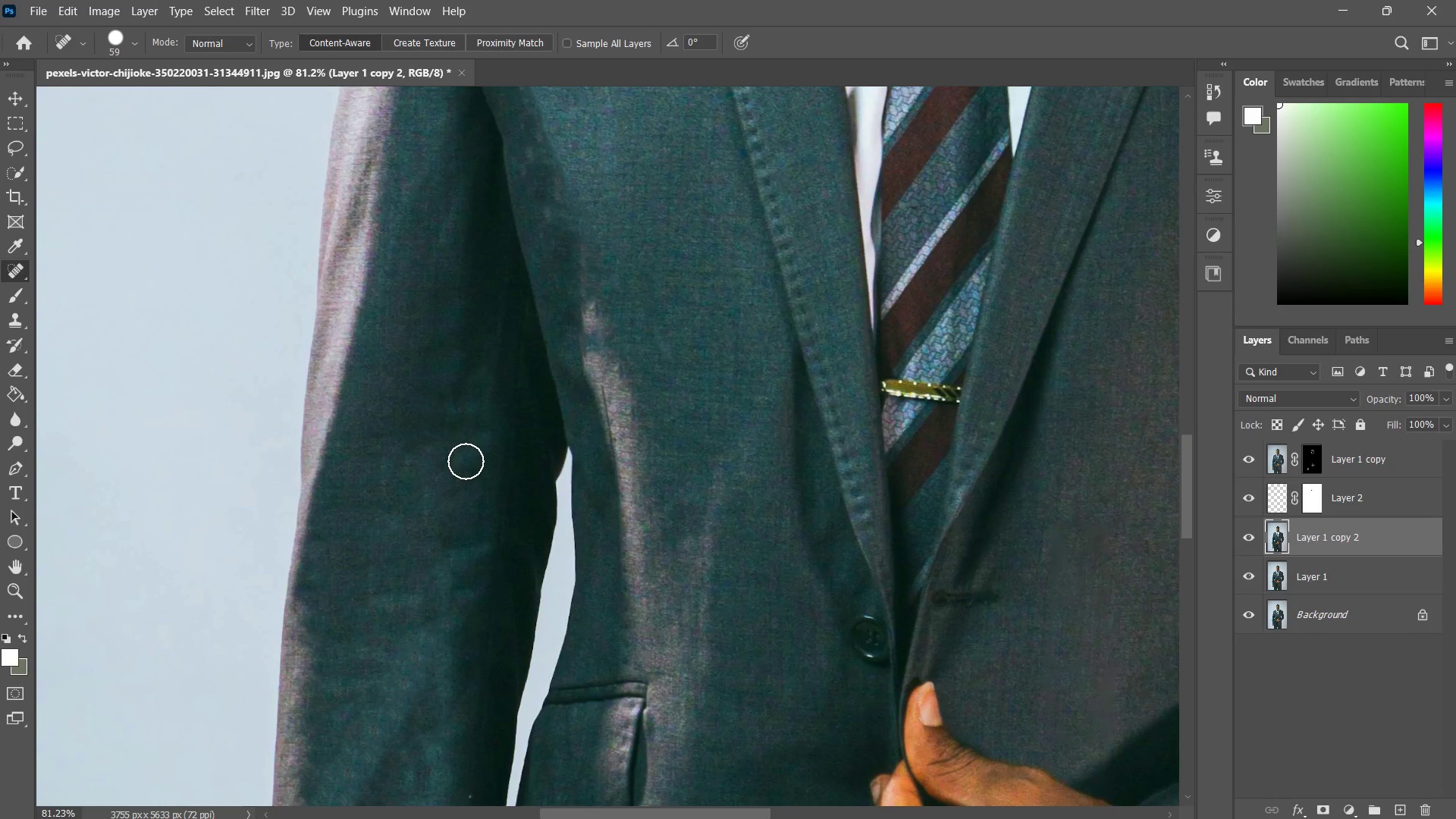 
left_click_drag(start_coordinate=[464, 448], to_coordinate=[423, 481])
 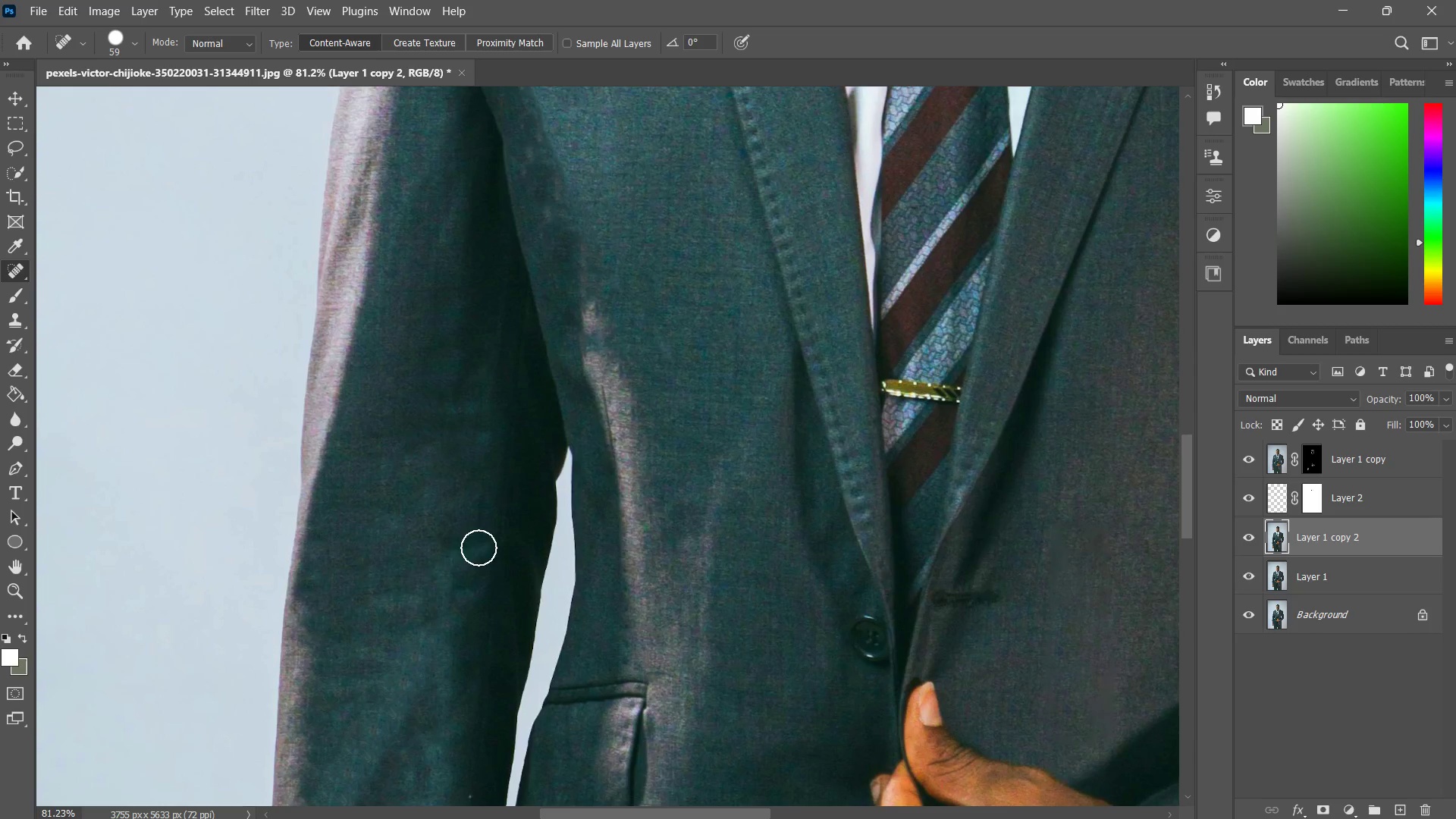 
left_click_drag(start_coordinate=[479, 546], to_coordinate=[350, 607])
 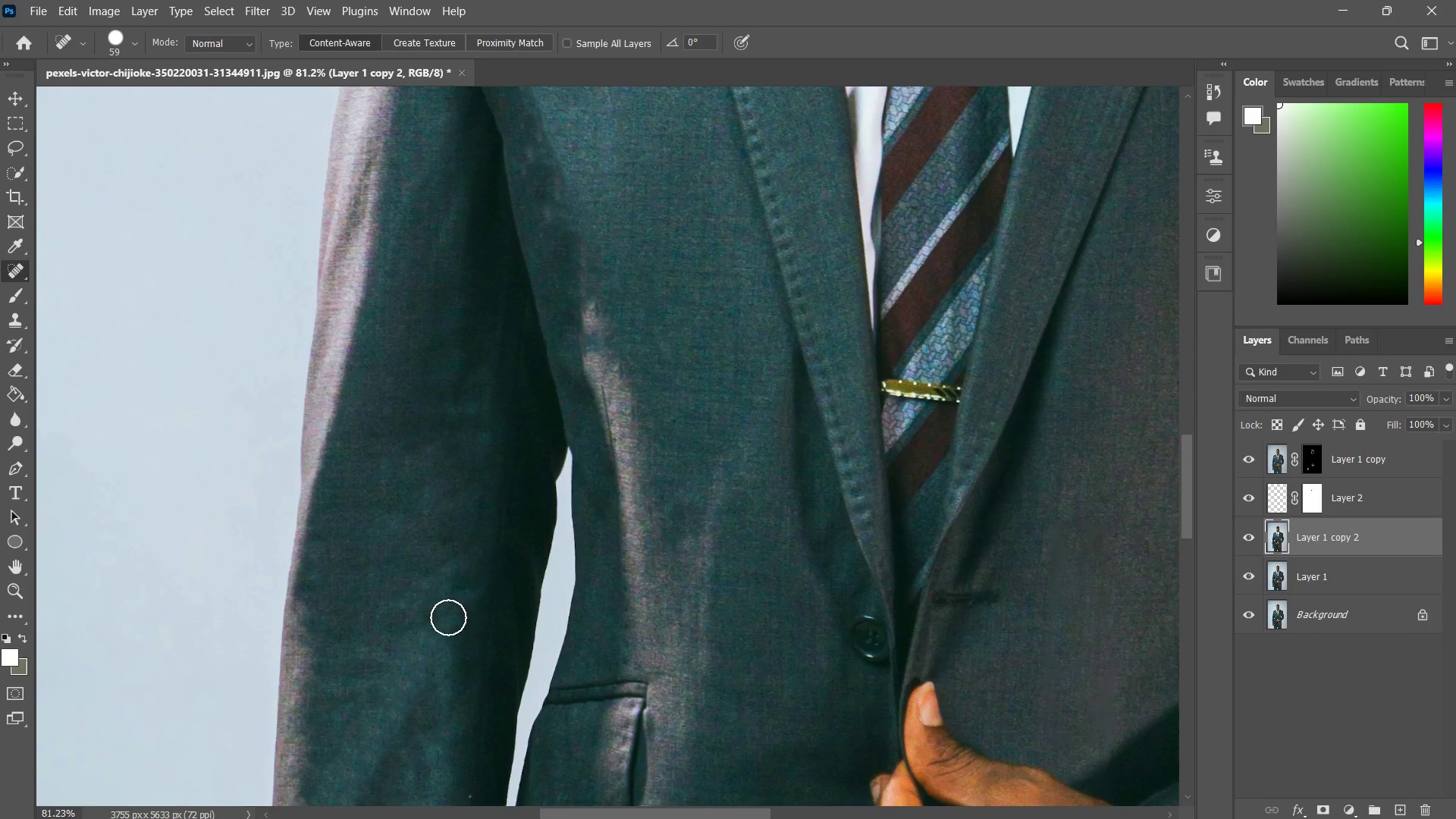 
hold_key(key=Space, duration=0.64)
 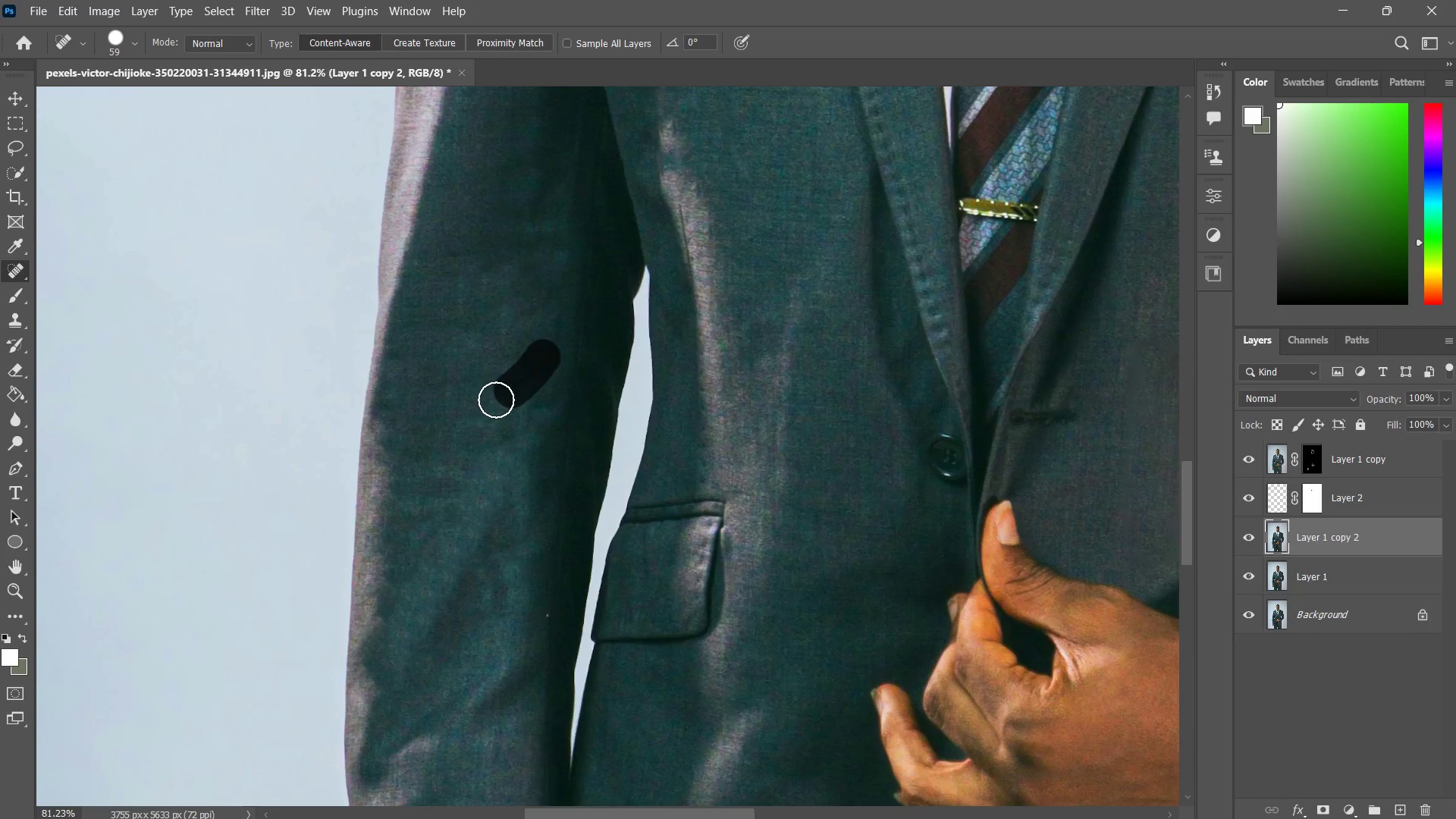 
left_click_drag(start_coordinate=[441, 607], to_coordinate=[518, 425])
 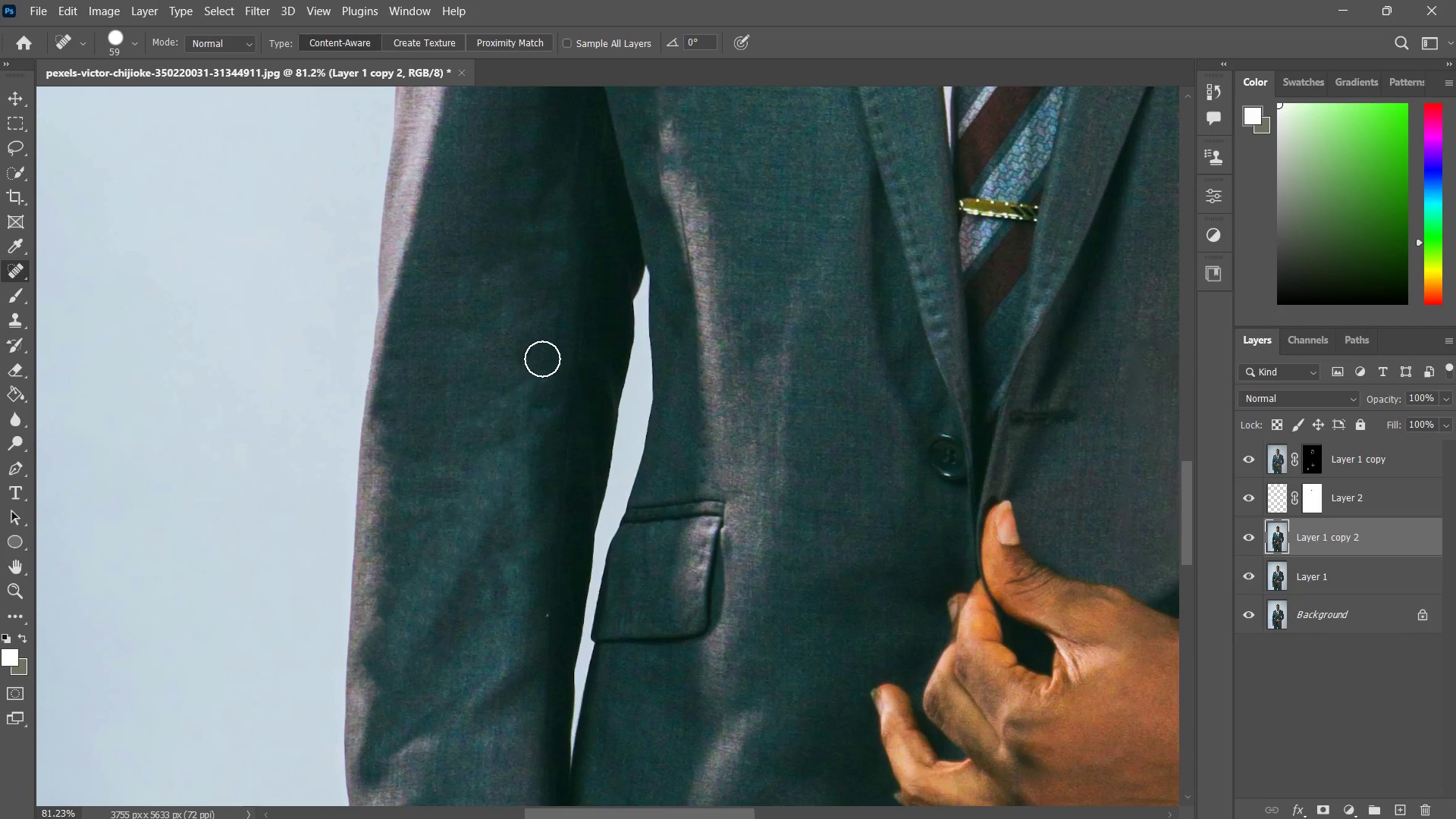 
left_click_drag(start_coordinate=[543, 357], to_coordinate=[487, 403])
 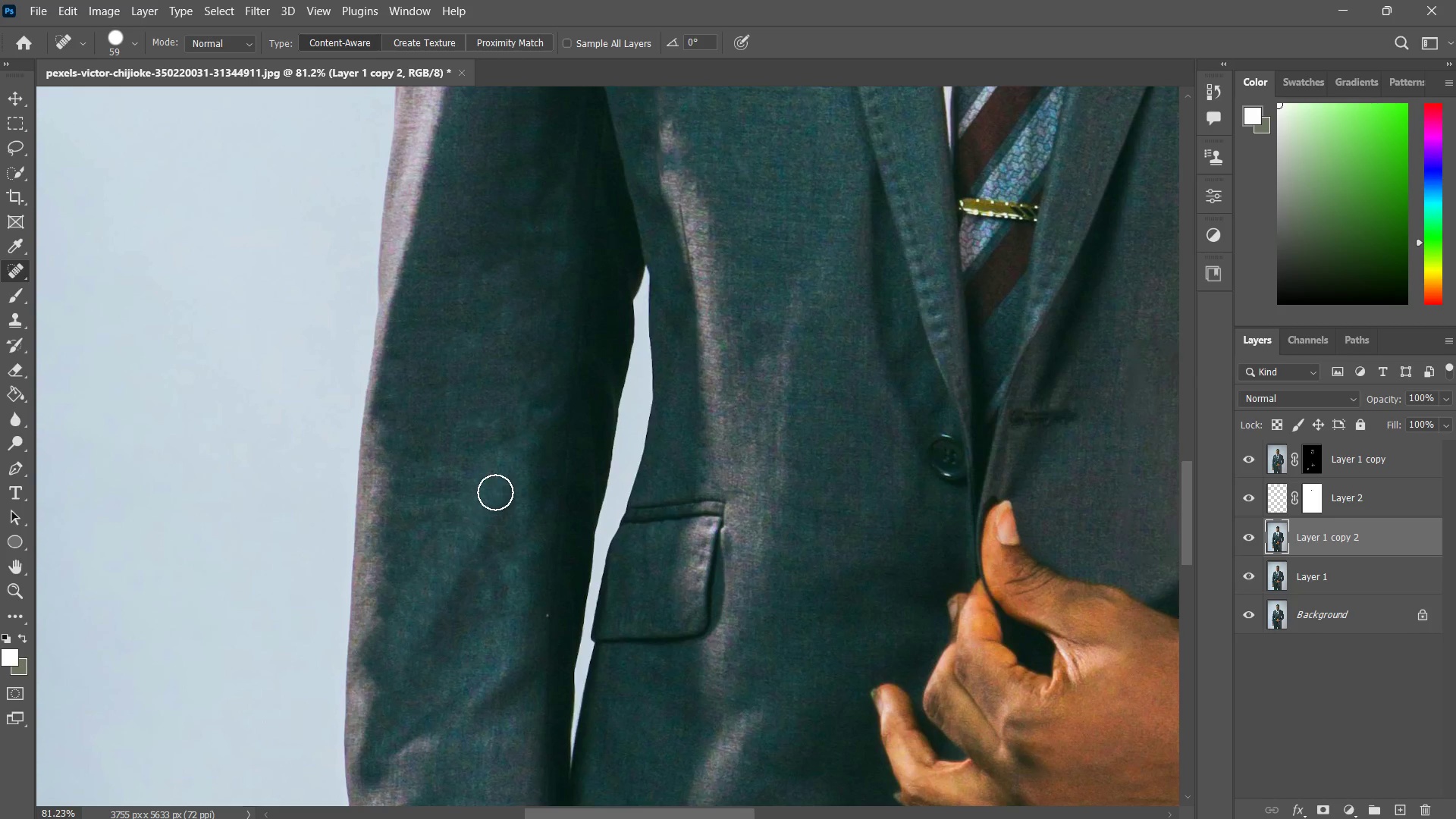 
left_click_drag(start_coordinate=[494, 519], to_coordinate=[426, 645])
 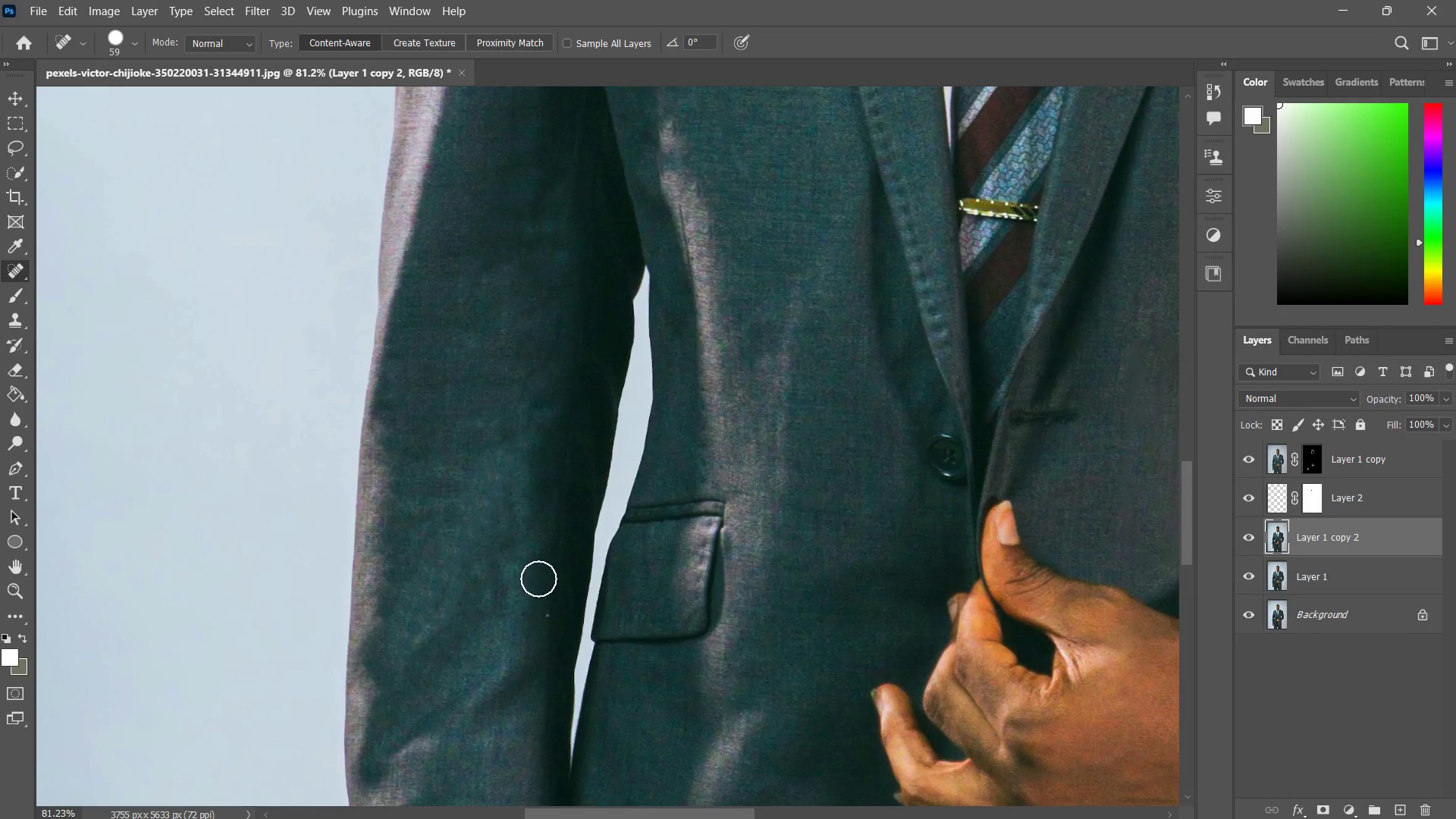 
type(zzz)
 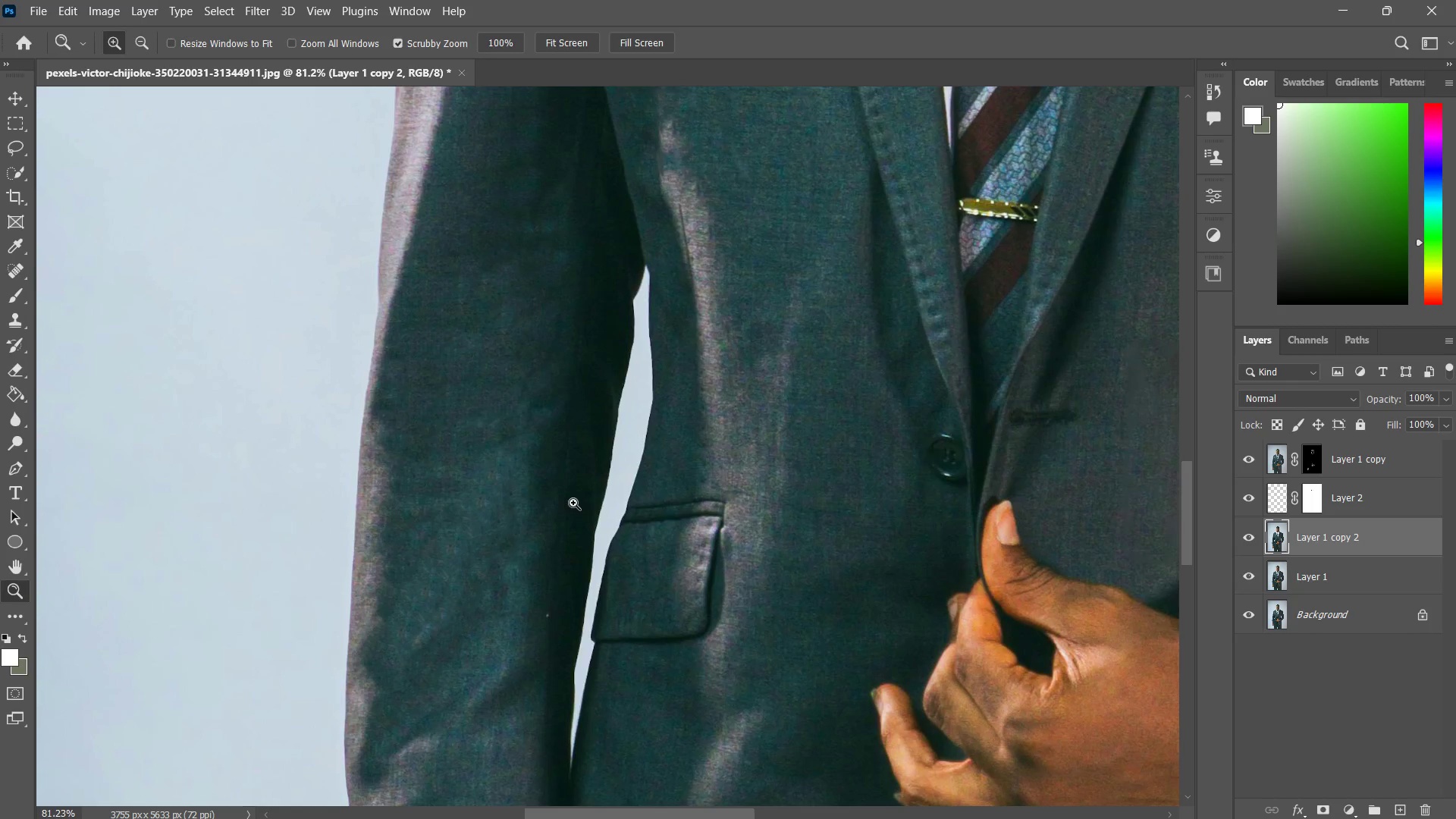 
left_click_drag(start_coordinate=[567, 511], to_coordinate=[545, 587])
 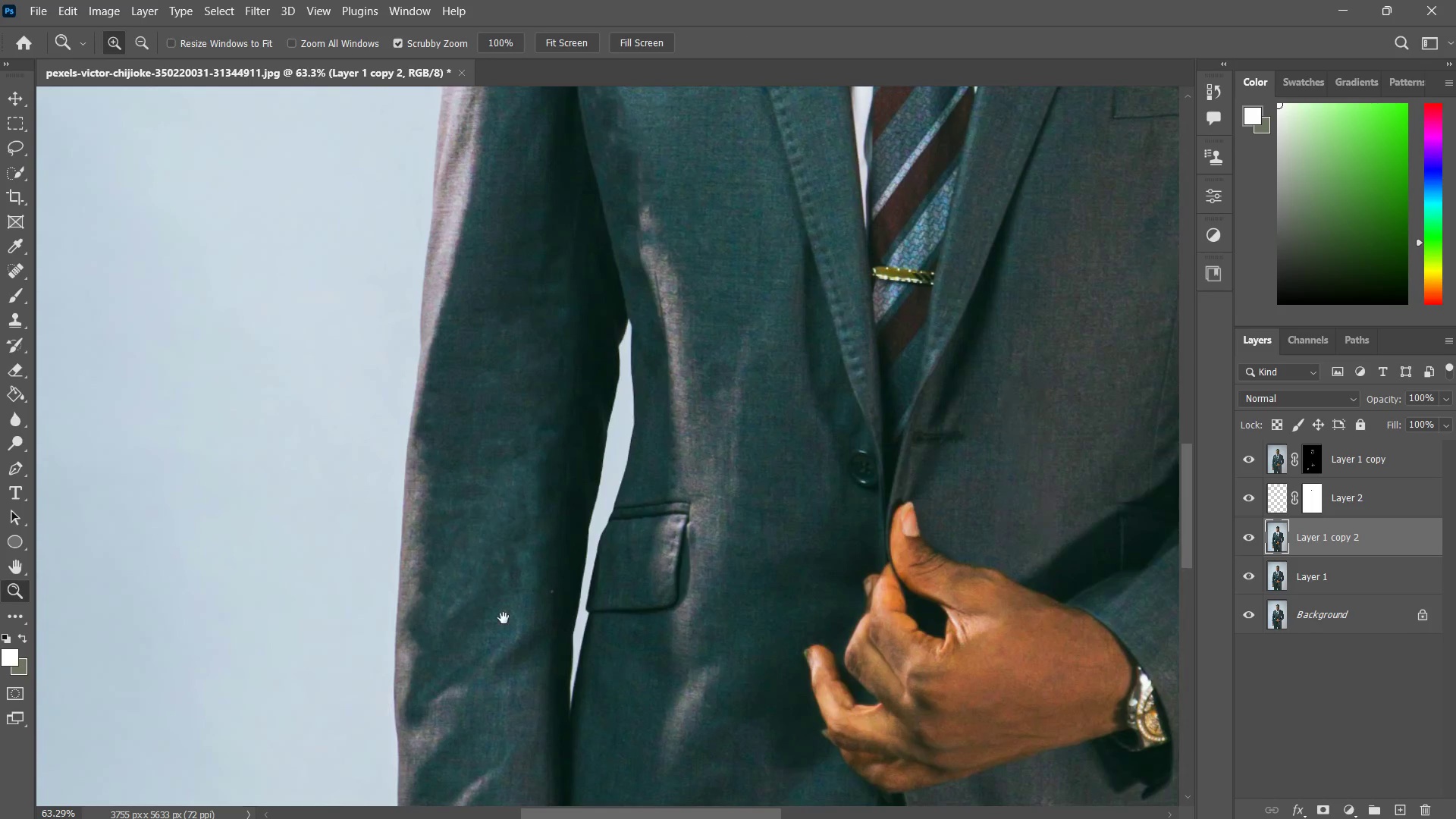 
hold_key(key=Space, duration=0.56)
 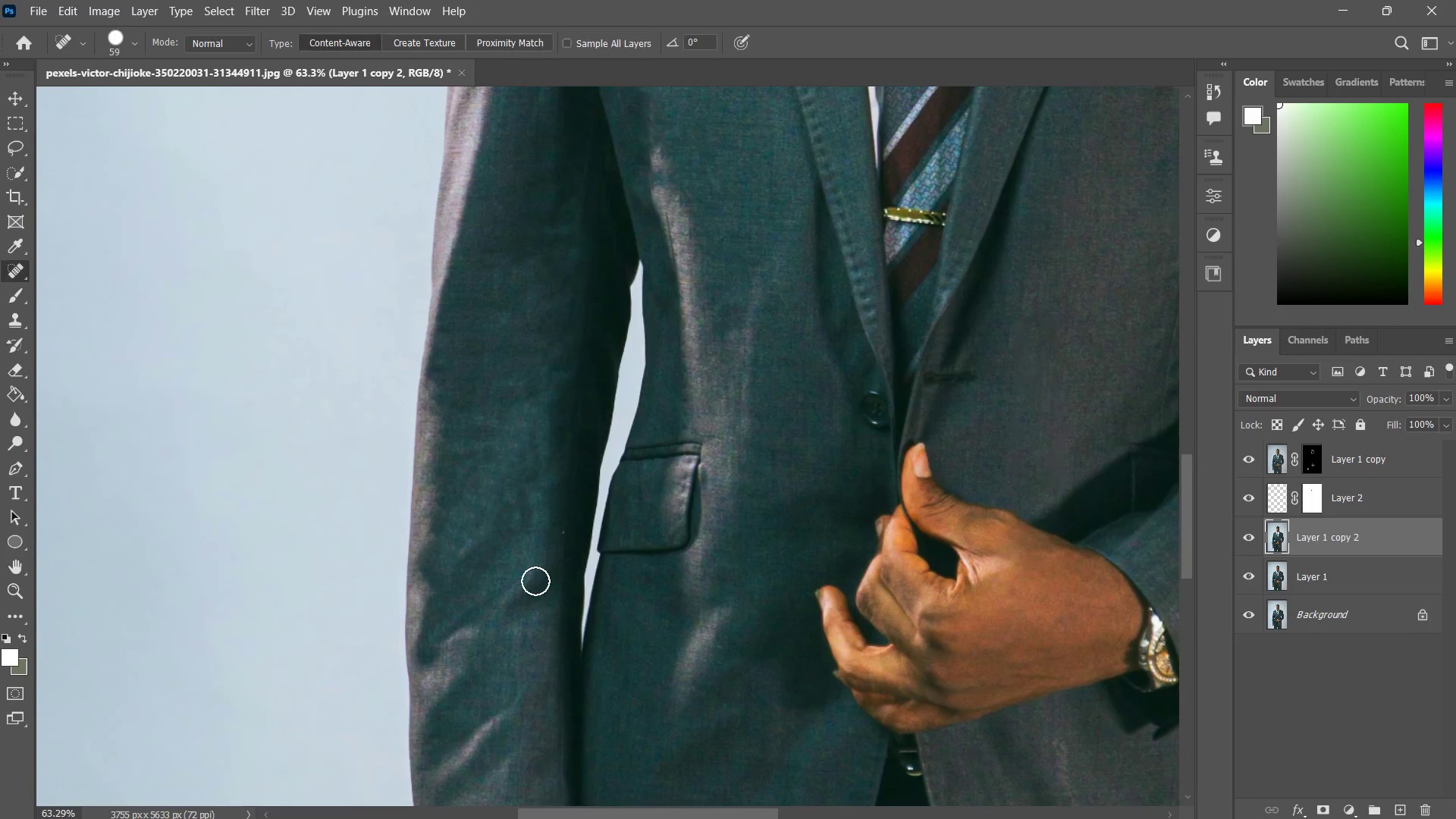 
left_click_drag(start_coordinate=[505, 612], to_coordinate=[516, 553])
 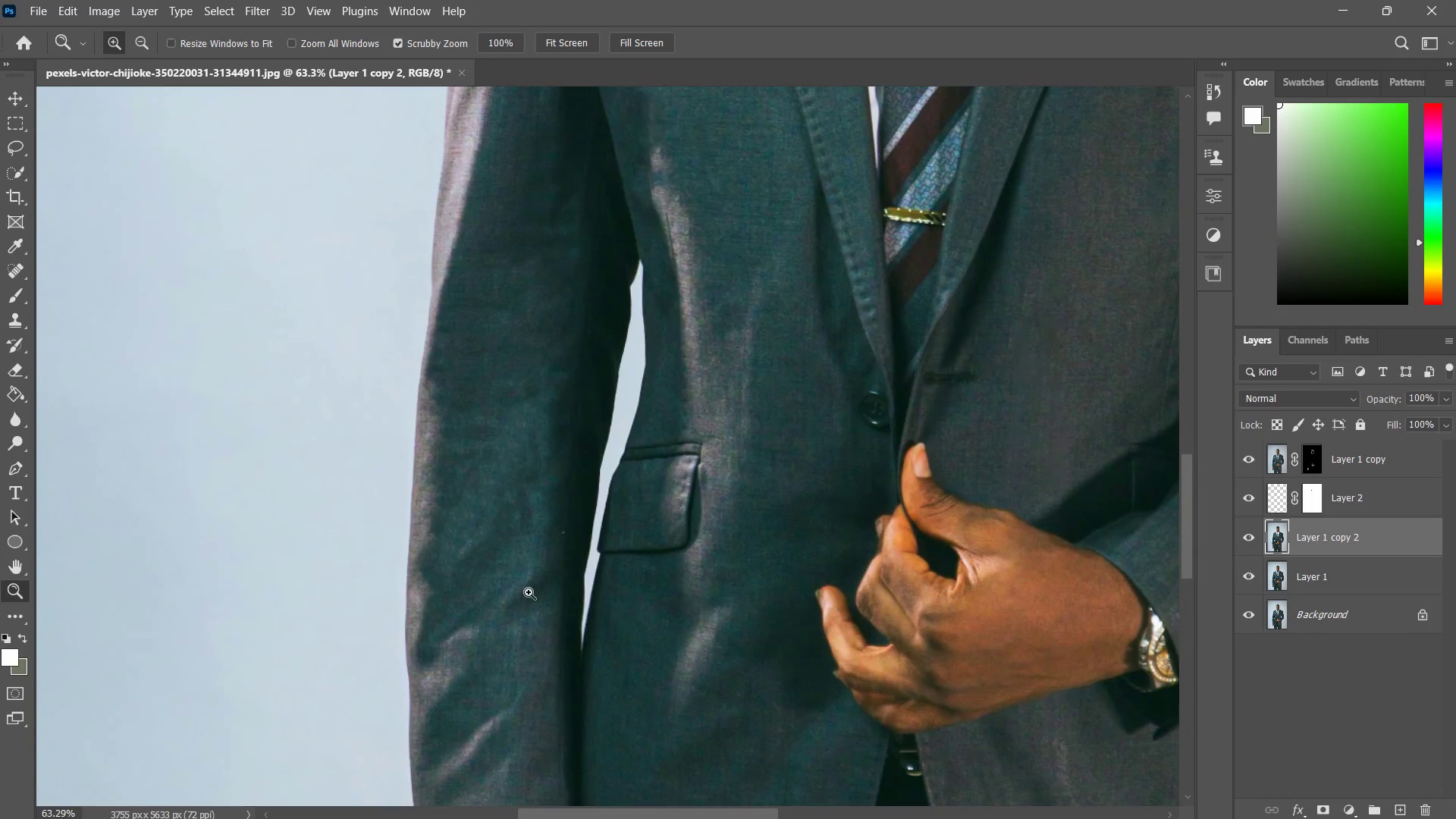 
type(jjj)
 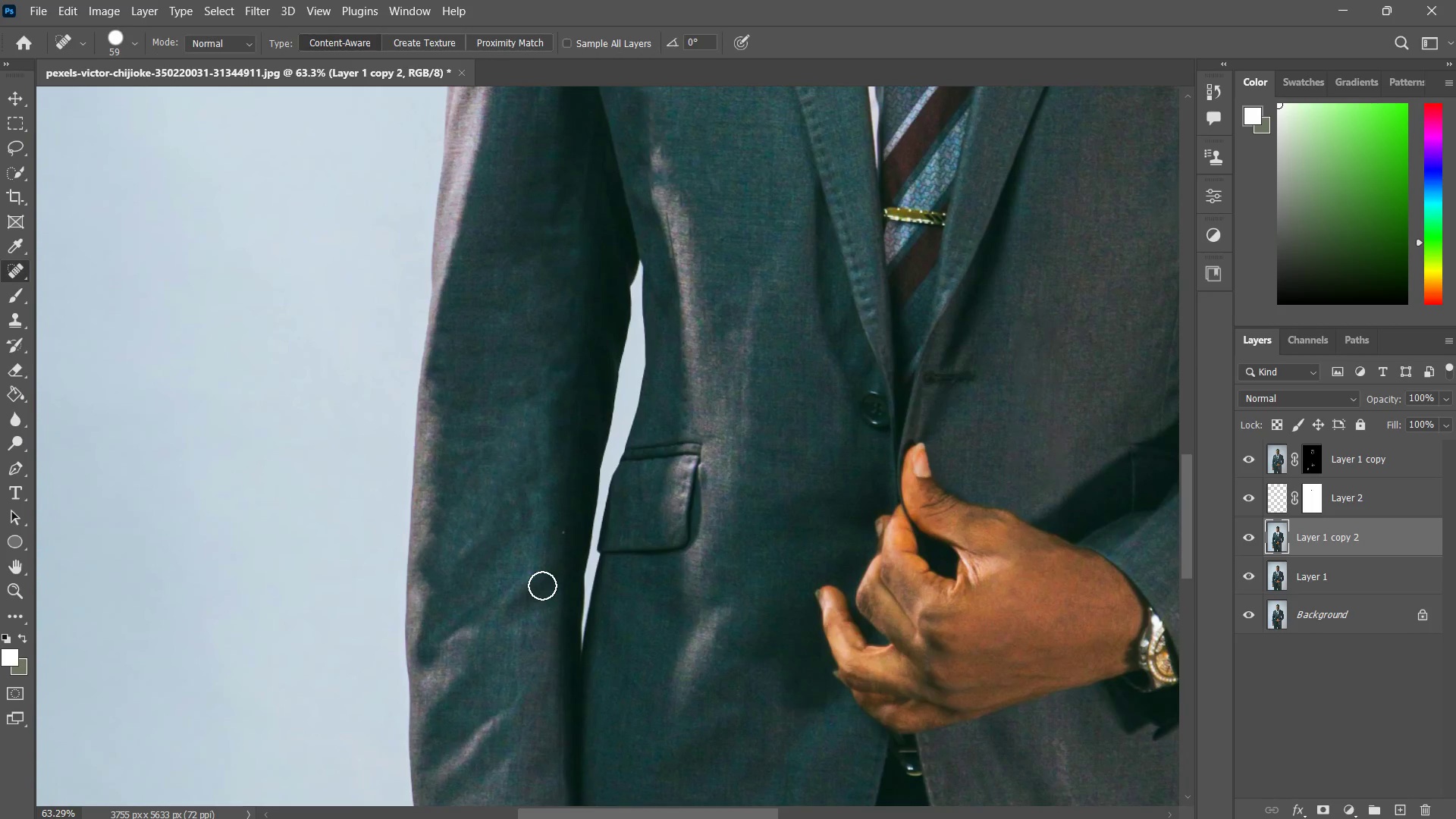 
hold_key(key=AltLeft, duration=0.61)
 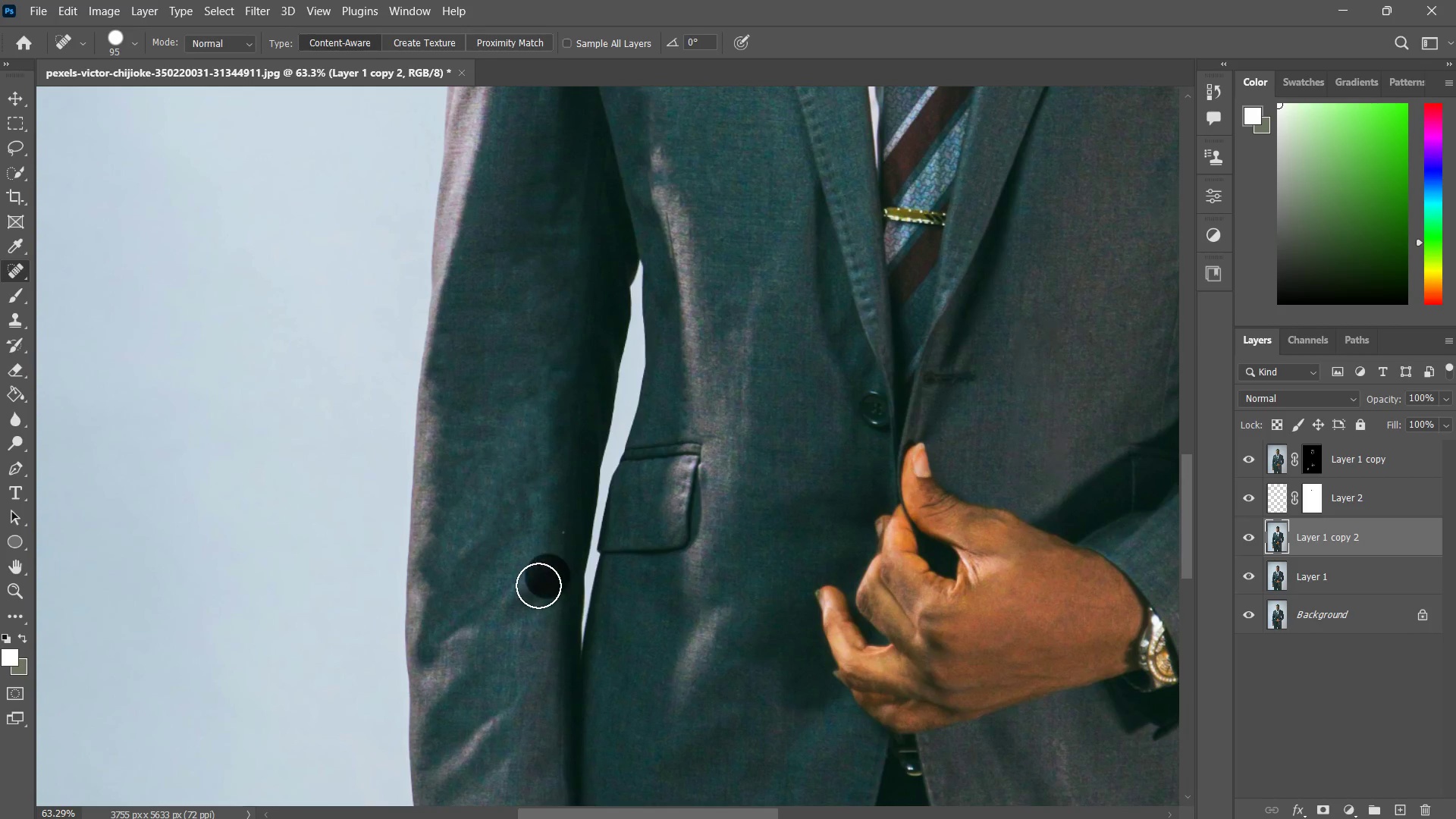 
left_click_drag(start_coordinate=[548, 577], to_coordinate=[504, 617])
 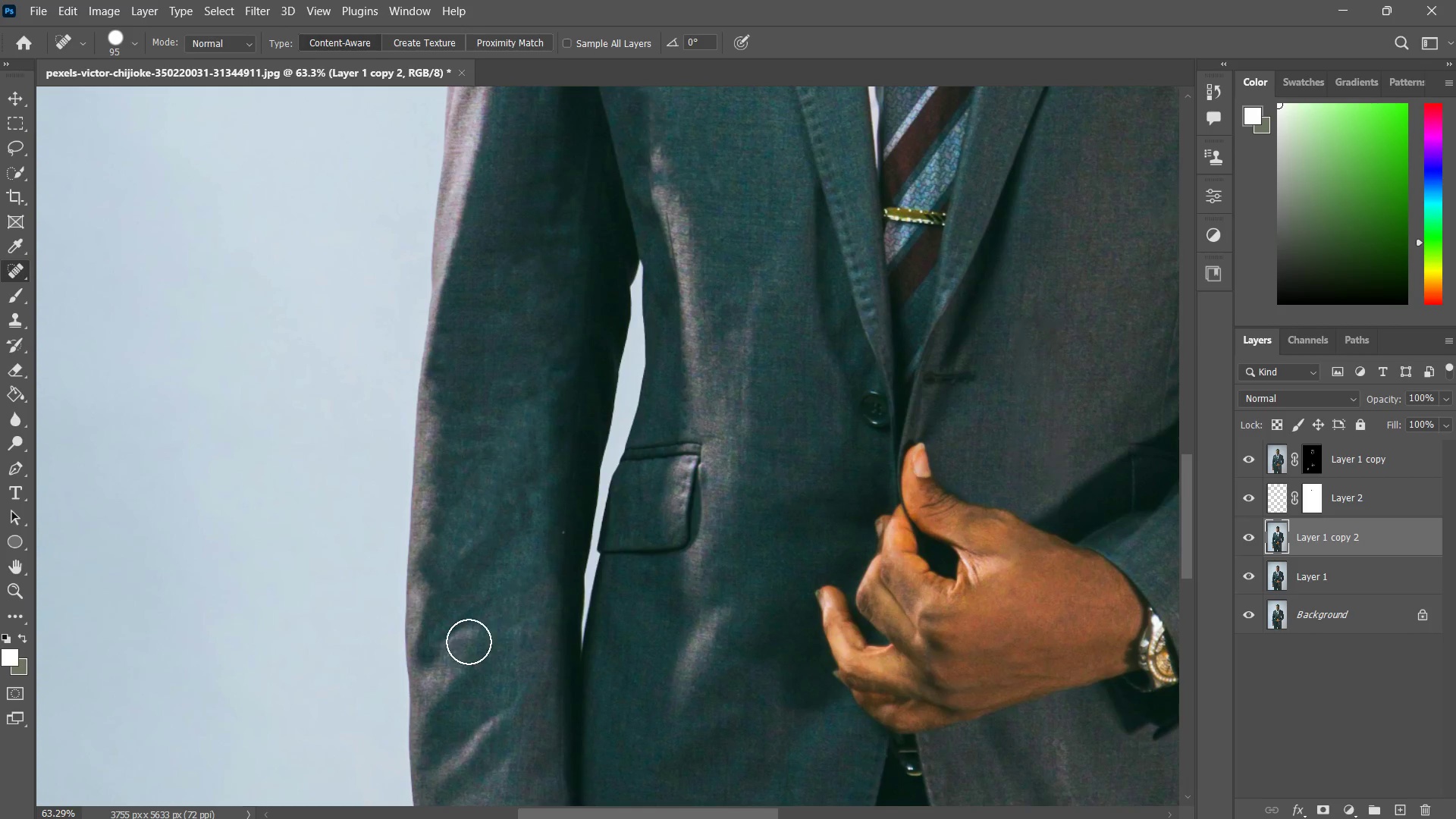 
left_click_drag(start_coordinate=[453, 647], to_coordinate=[479, 579])
 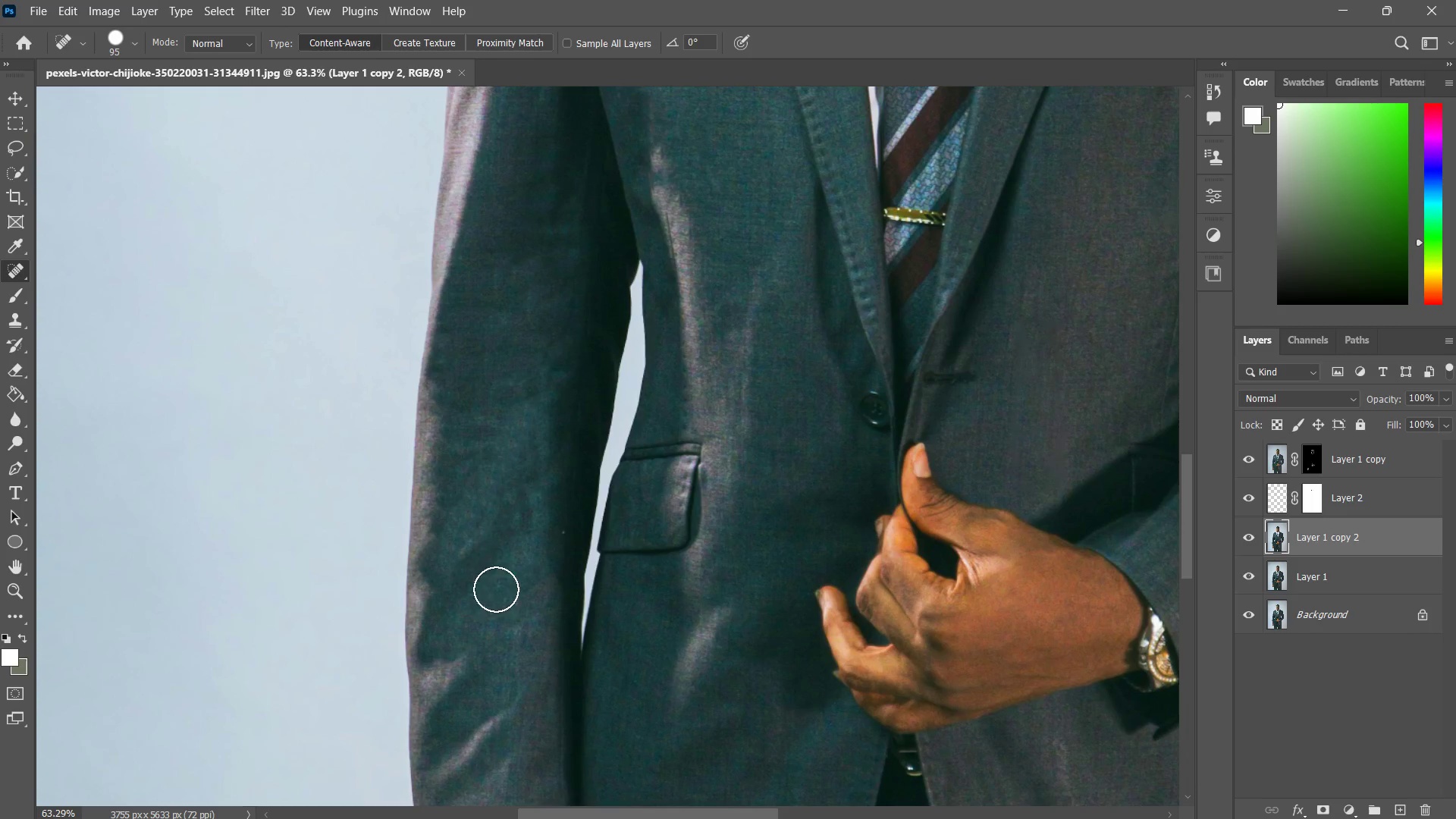 
left_click_drag(start_coordinate=[484, 573], to_coordinate=[497, 507])
 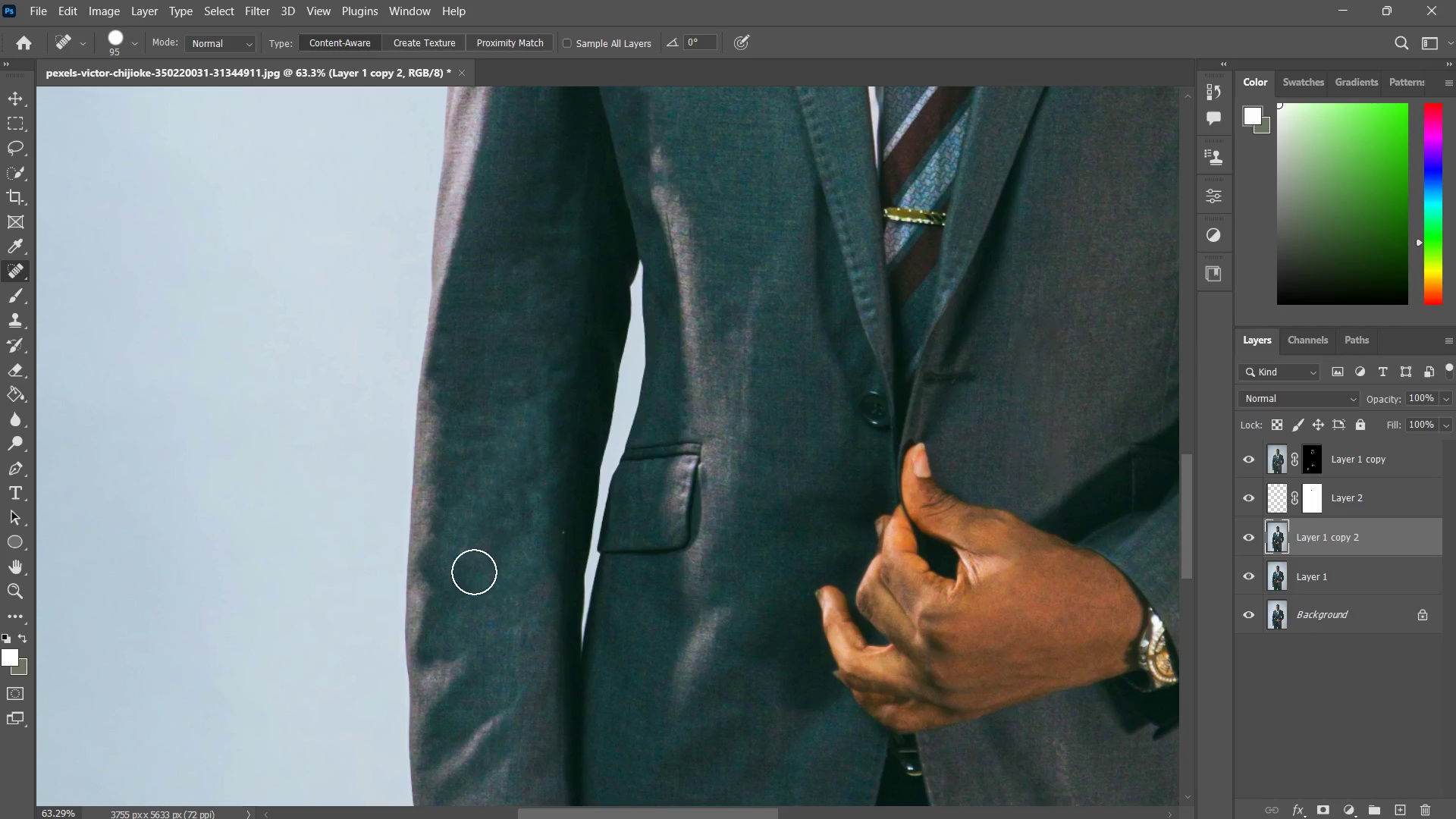 
left_click_drag(start_coordinate=[468, 577], to_coordinate=[473, 450])
 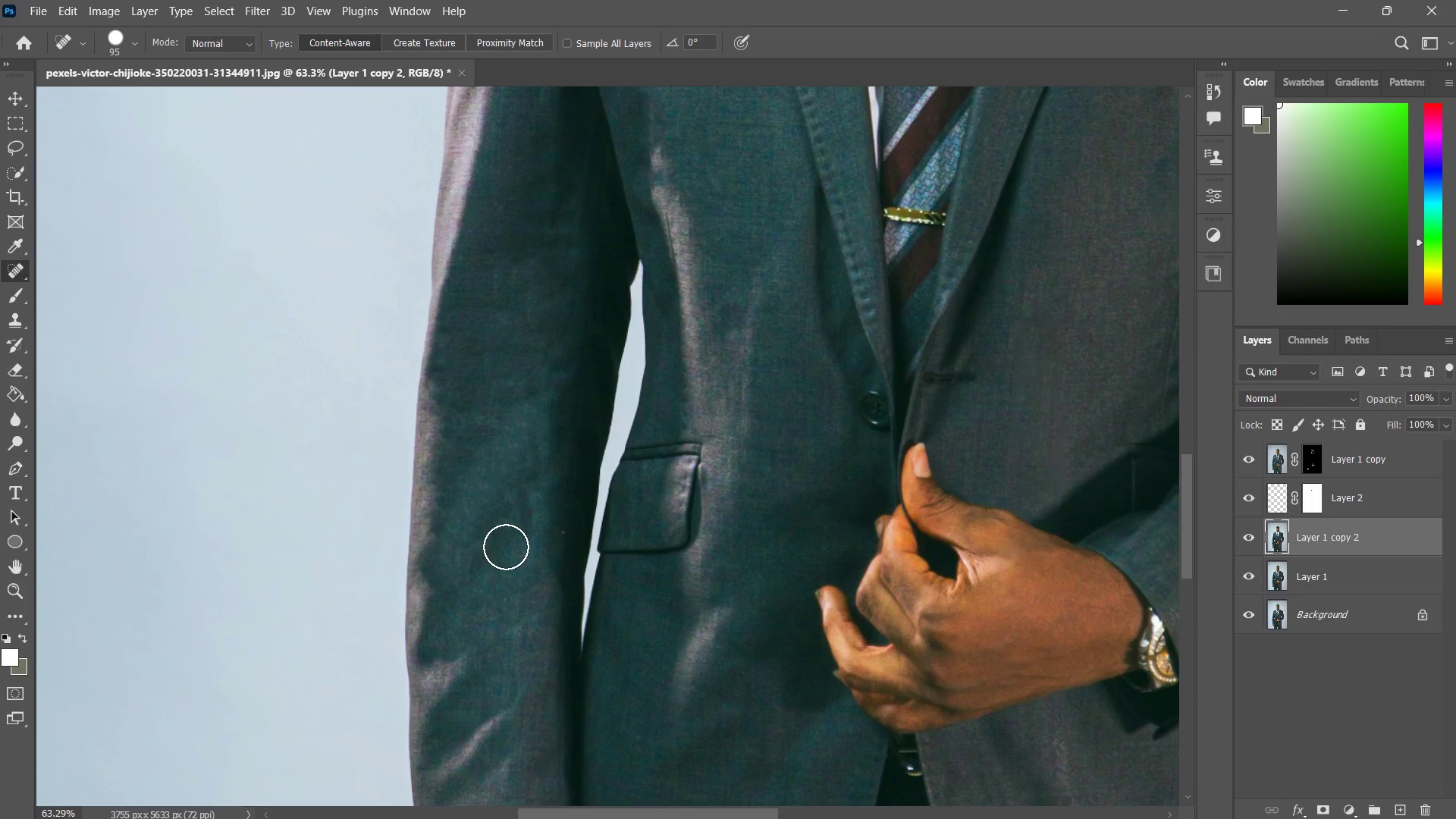 
left_click_drag(start_coordinate=[506, 547], to_coordinate=[521, 408])
 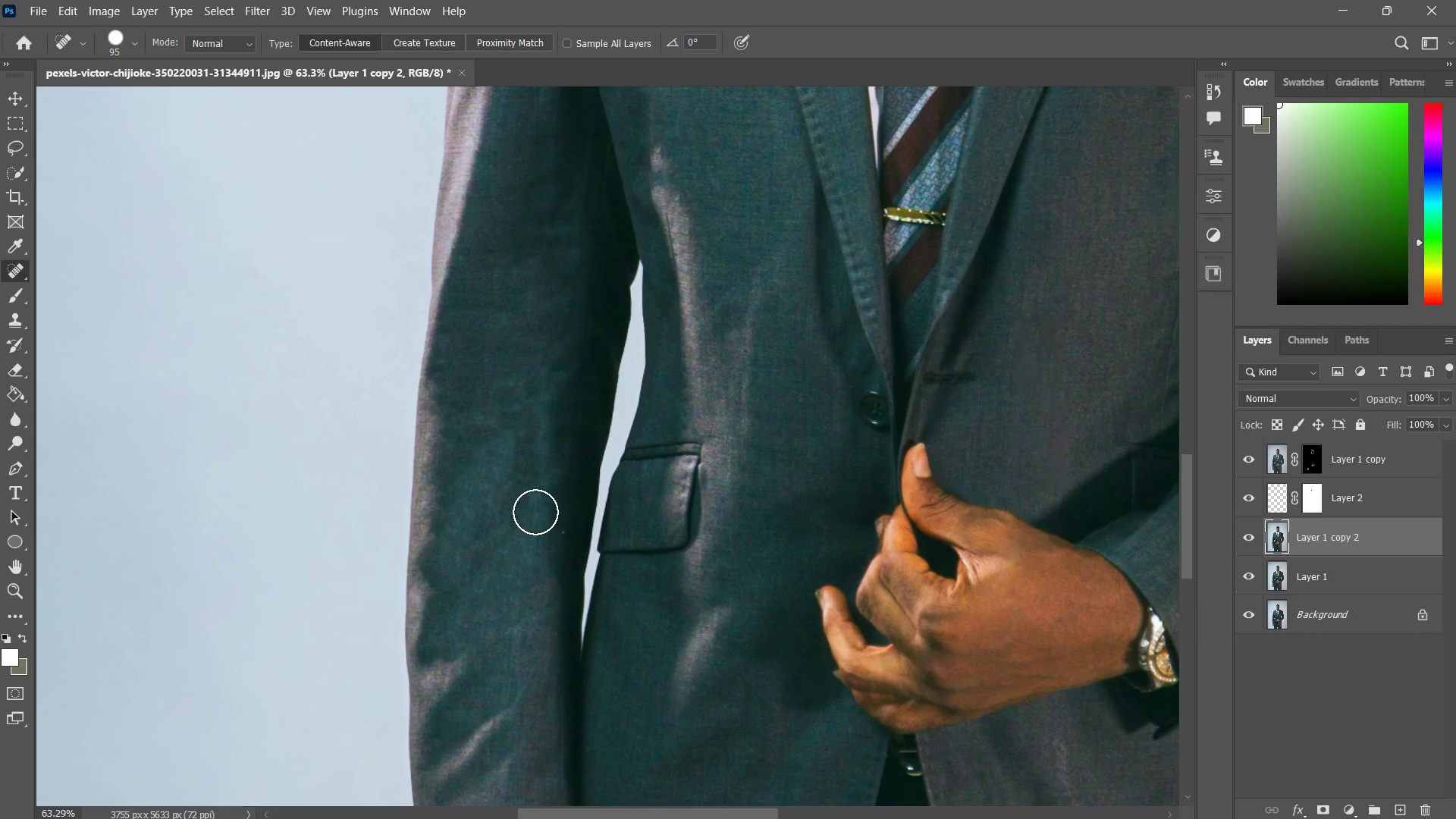 
left_click_drag(start_coordinate=[534, 511], to_coordinate=[527, 400])
 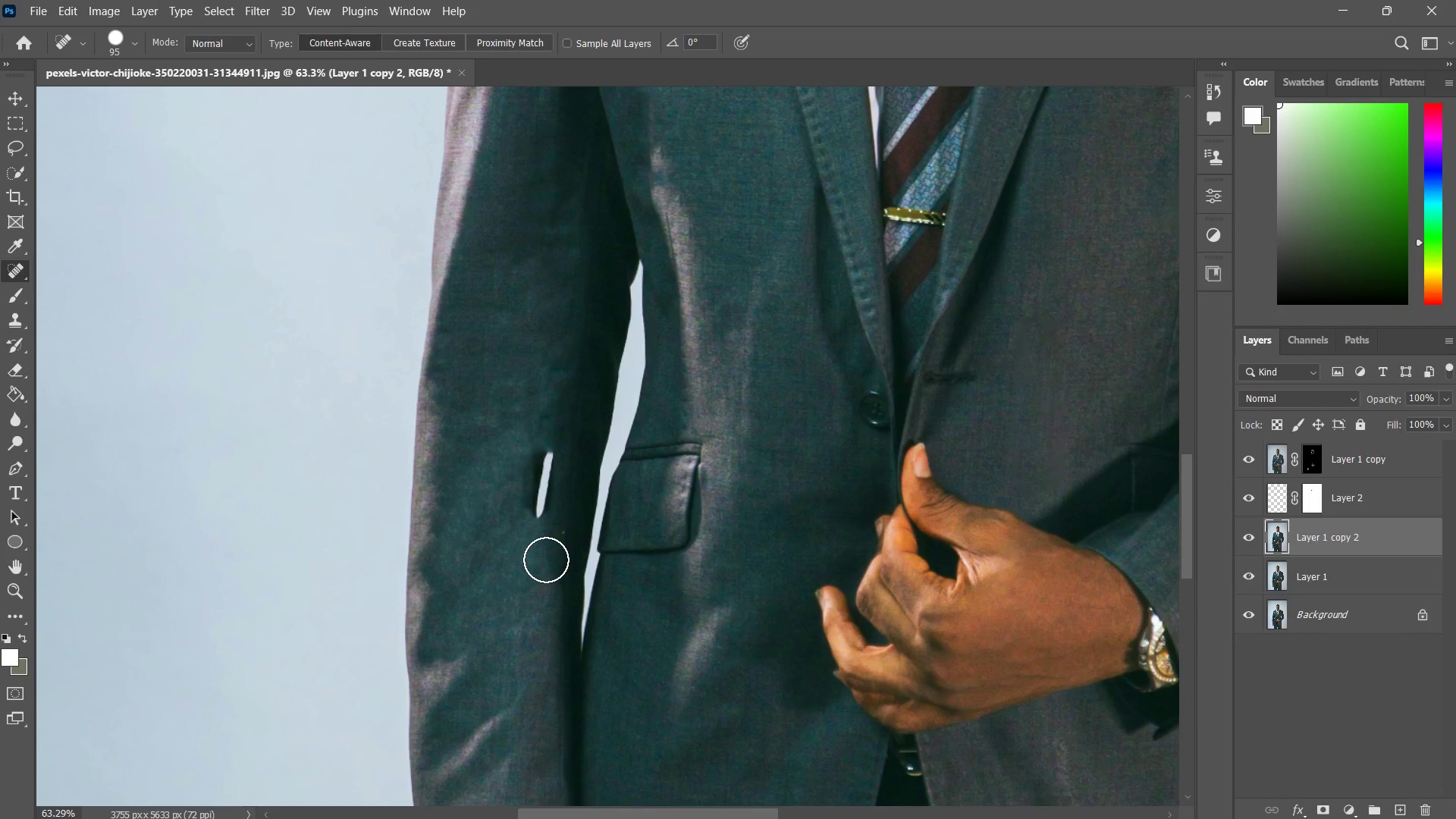 
key(Control+ControlLeft)
 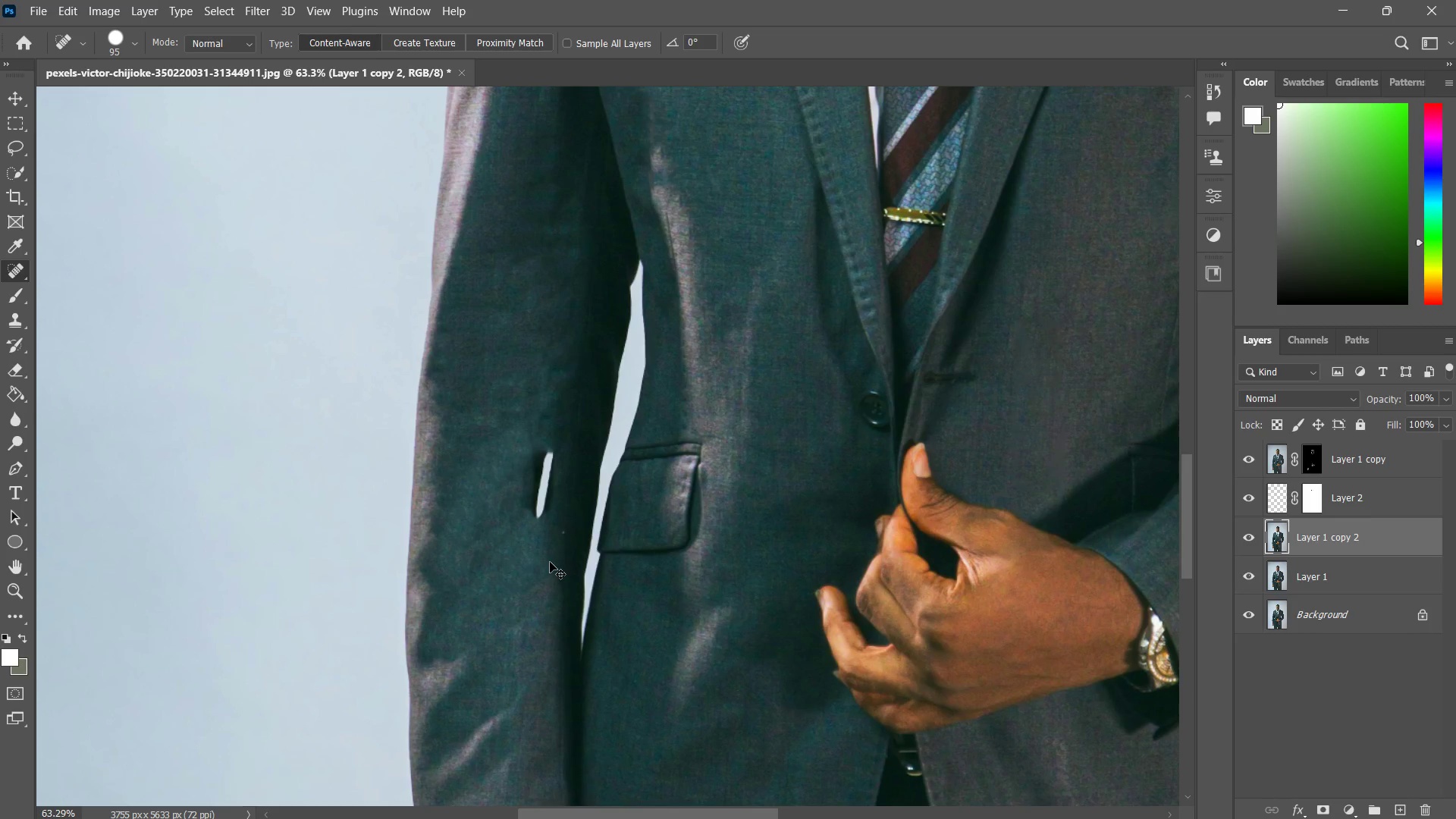 
key(Control+Z)
 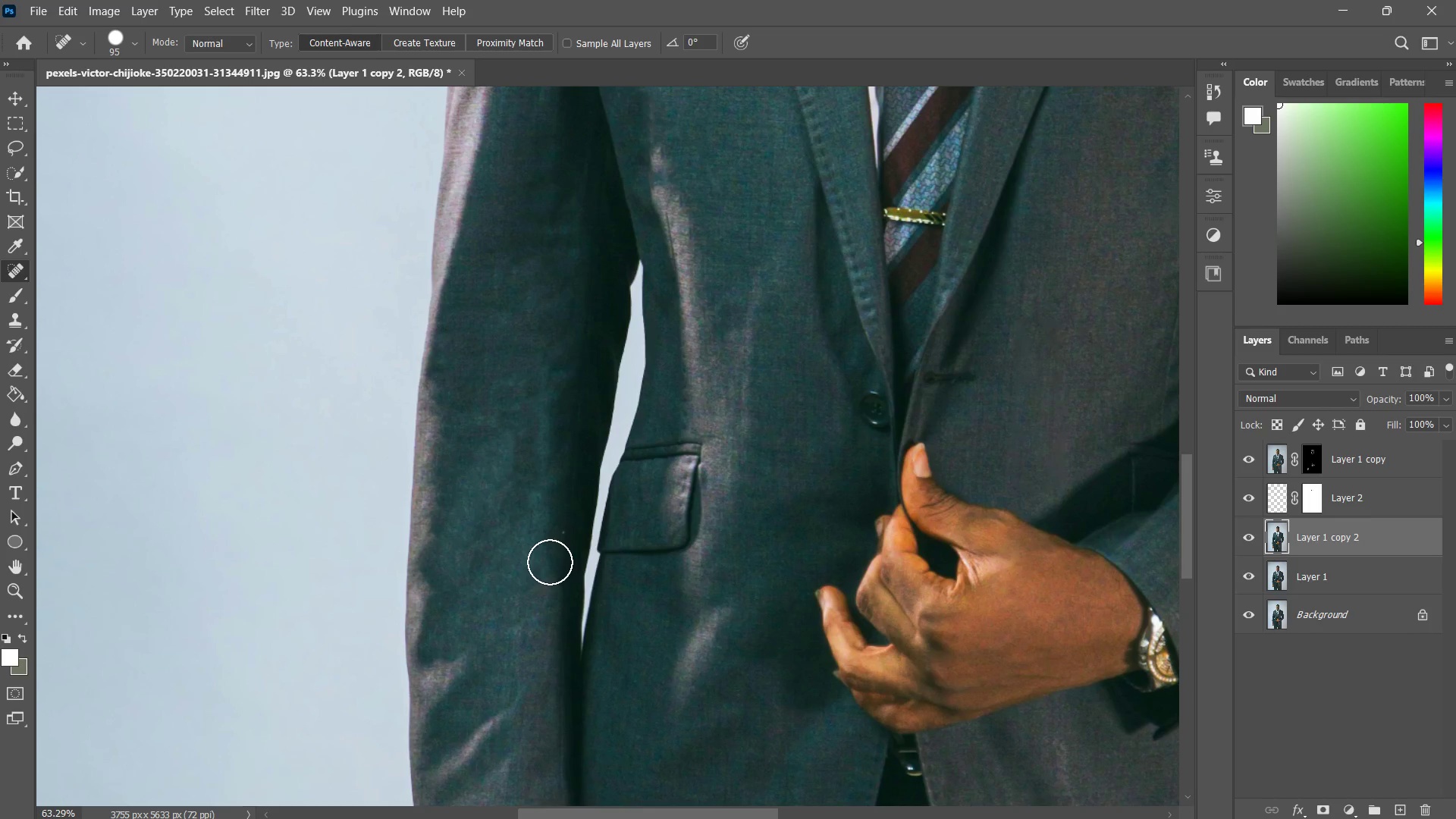 
key(Control+ControlLeft)
 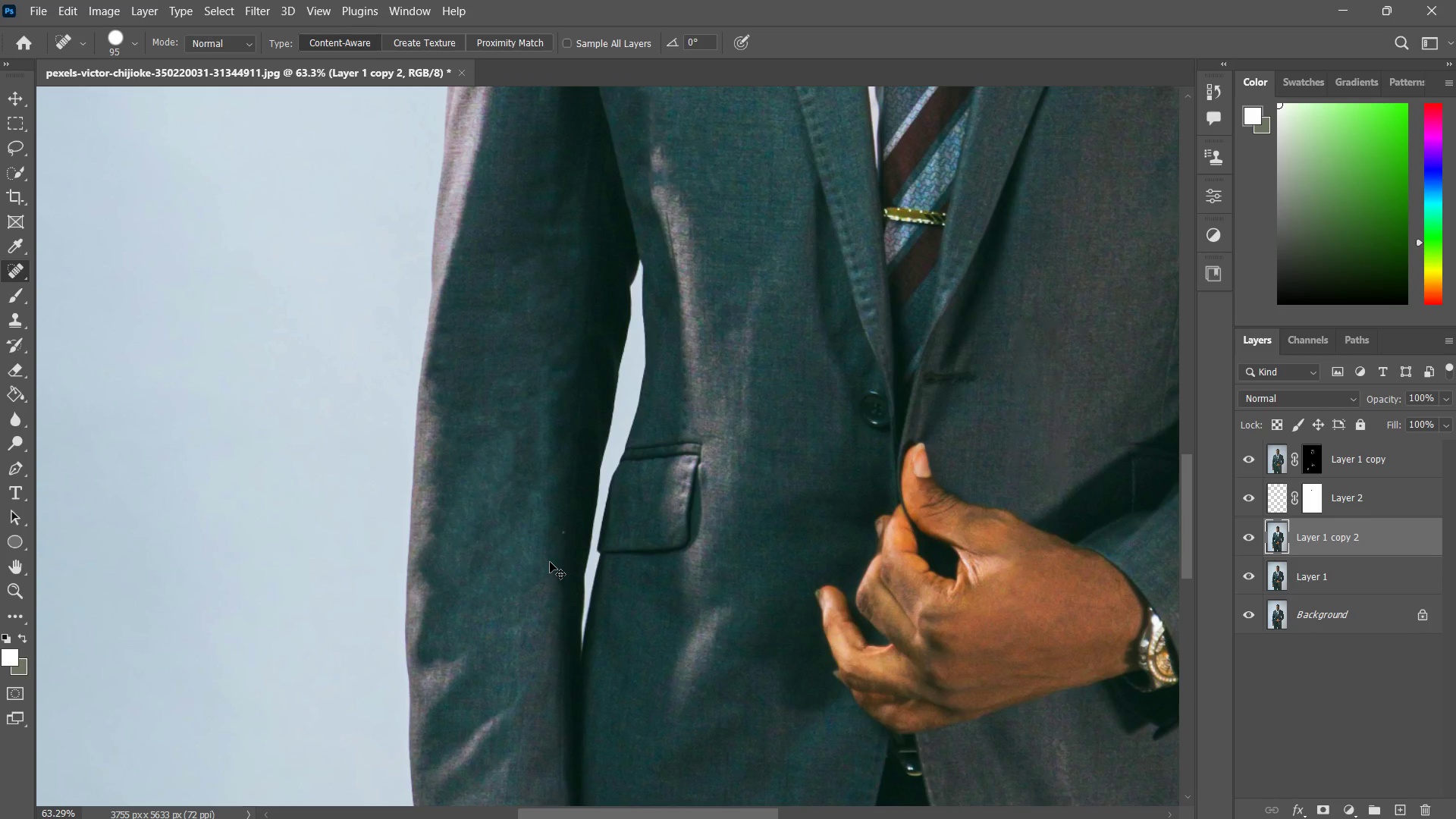 
key(Control+Z)
 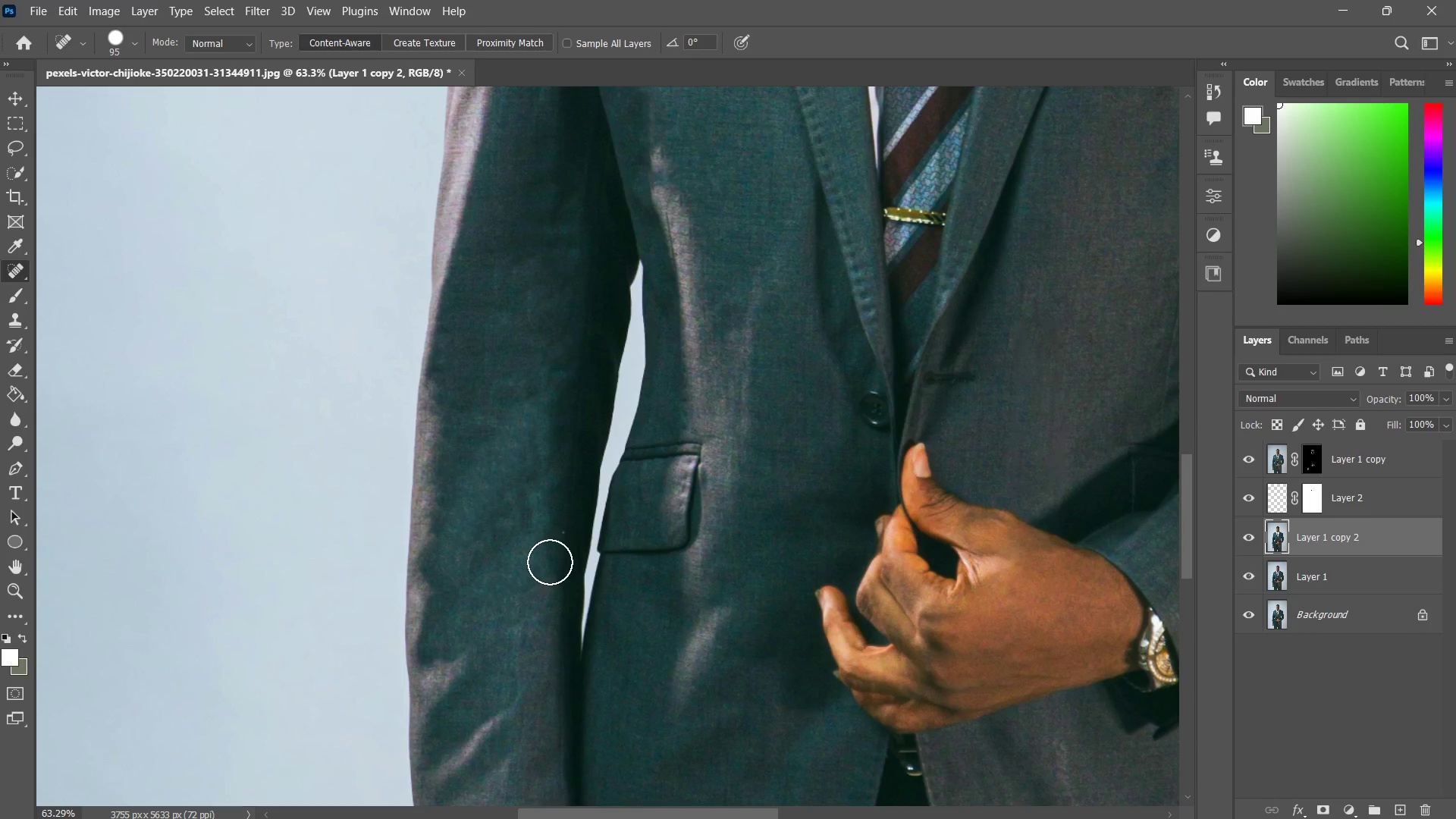 
key(Z)
 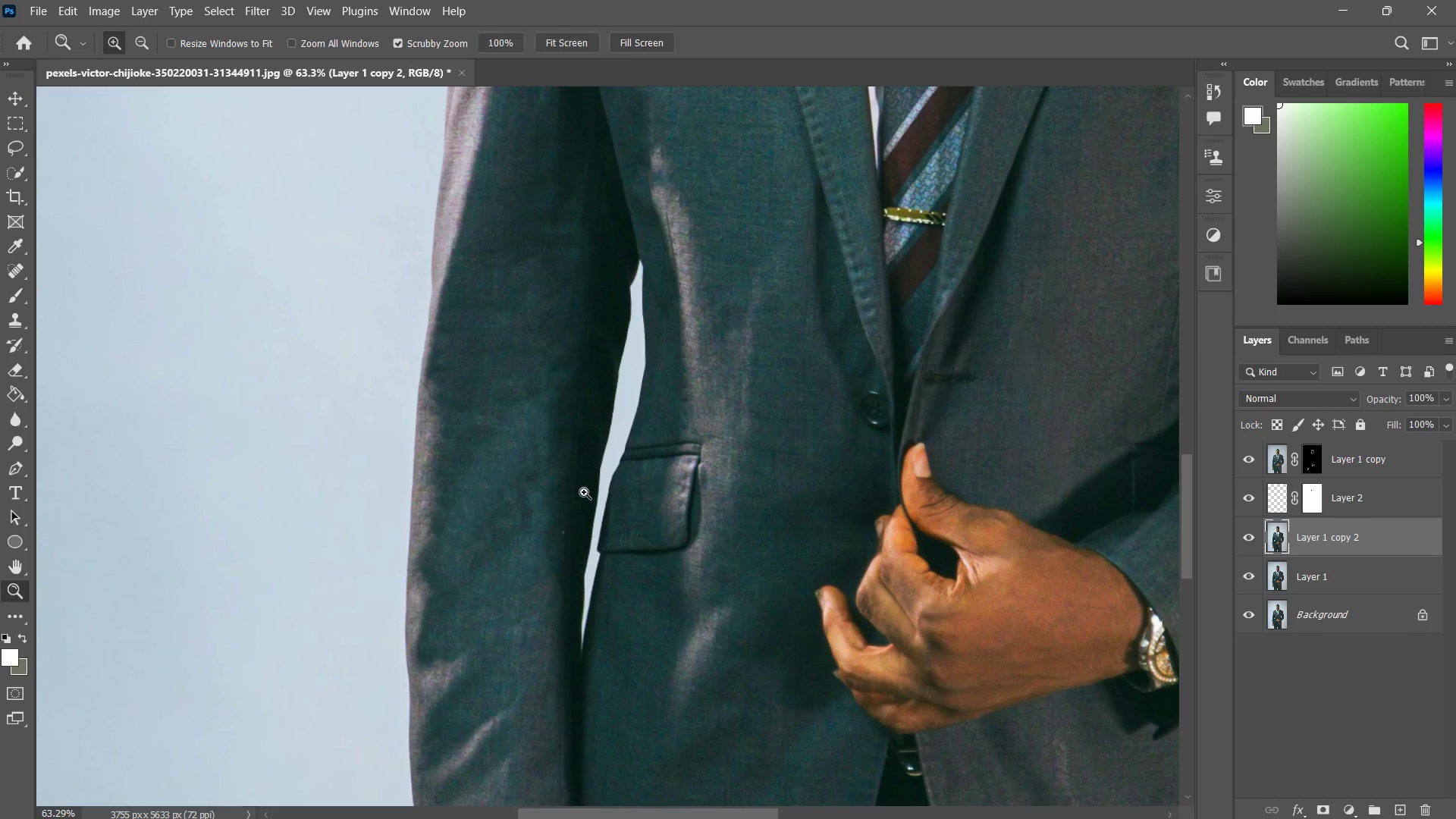 
type(zzzzj)
 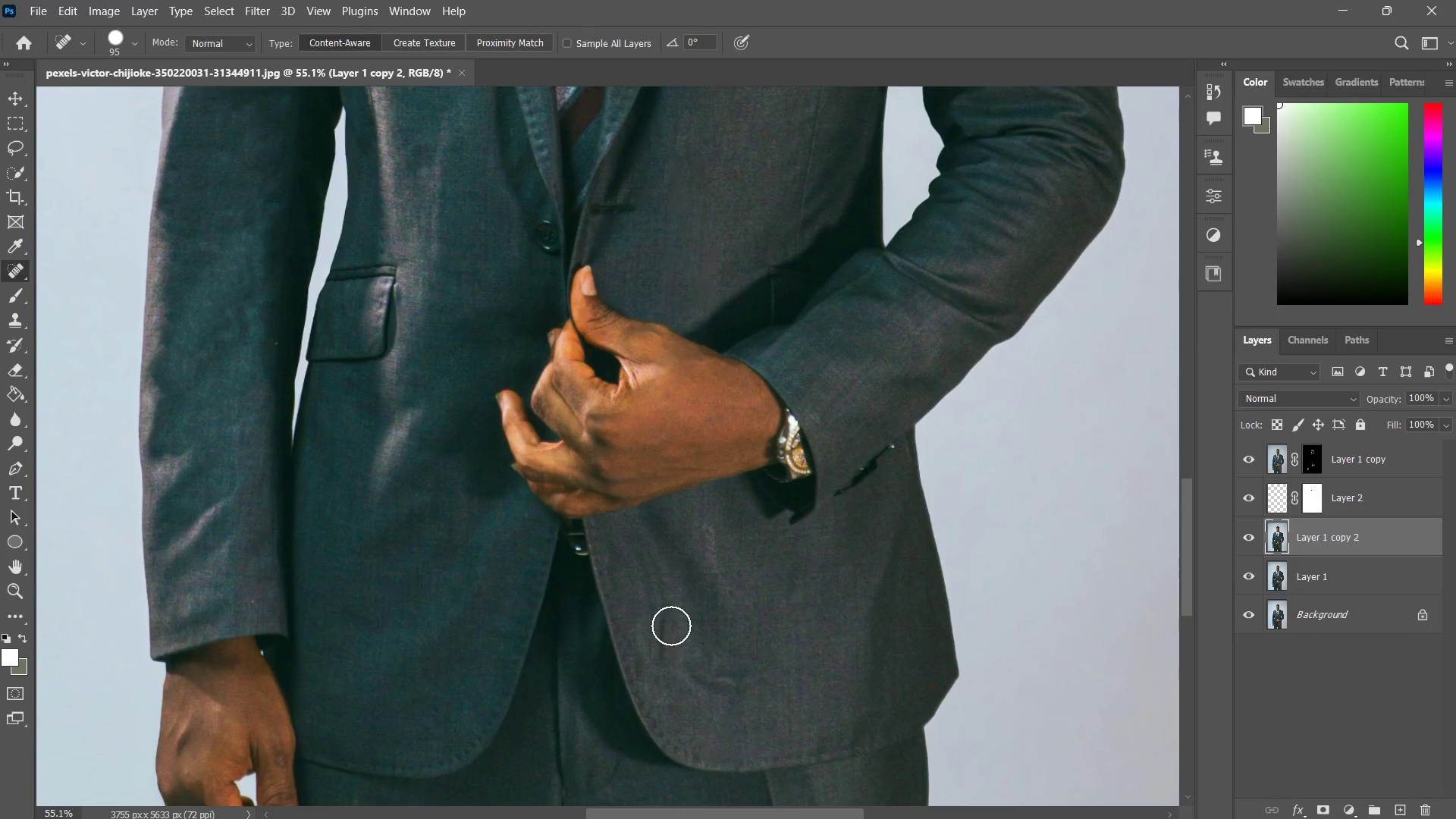 
left_click_drag(start_coordinate=[574, 498], to_coordinate=[475, 663])
 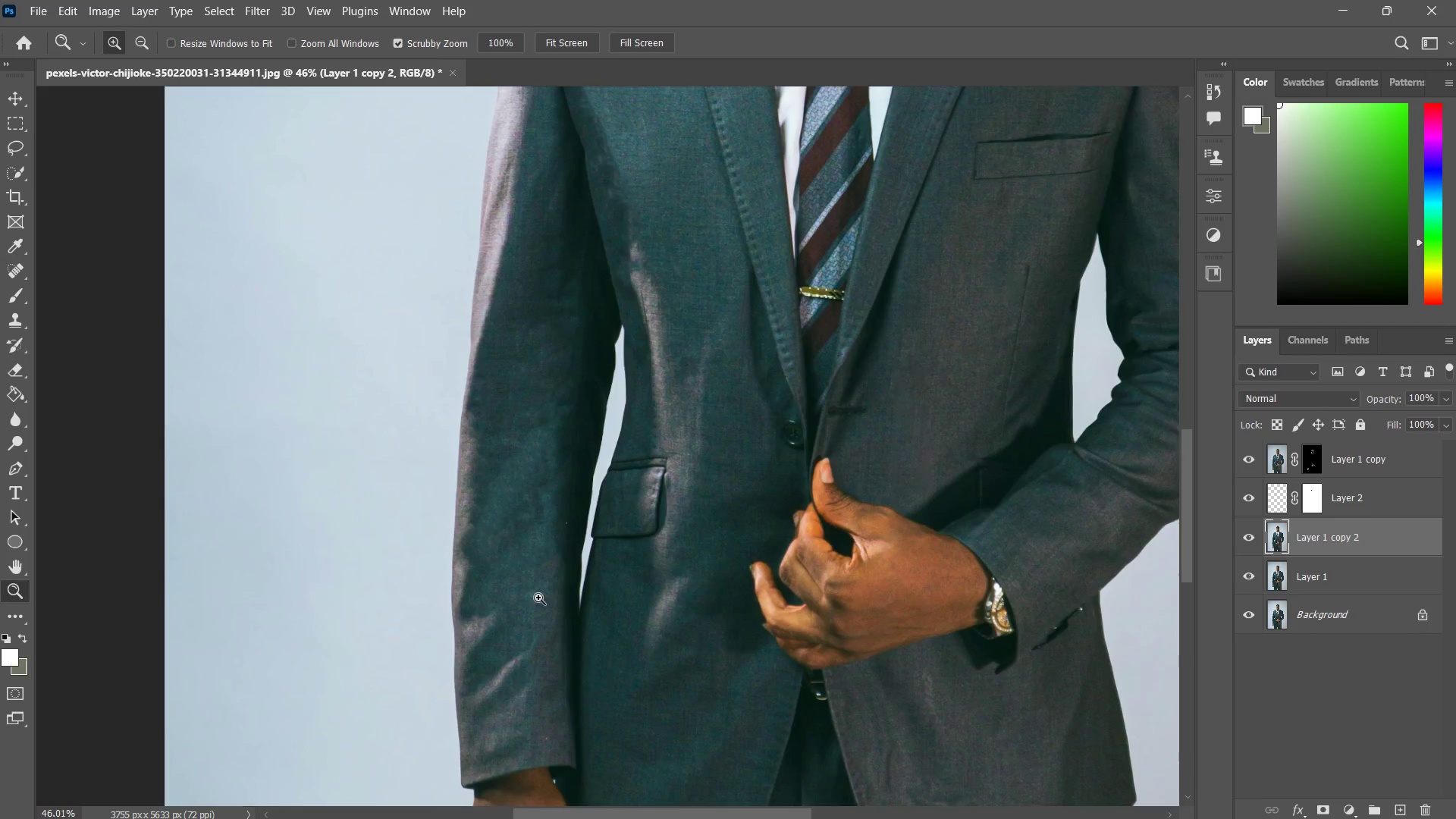 
left_click_drag(start_coordinate=[538, 598], to_coordinate=[505, 645])
 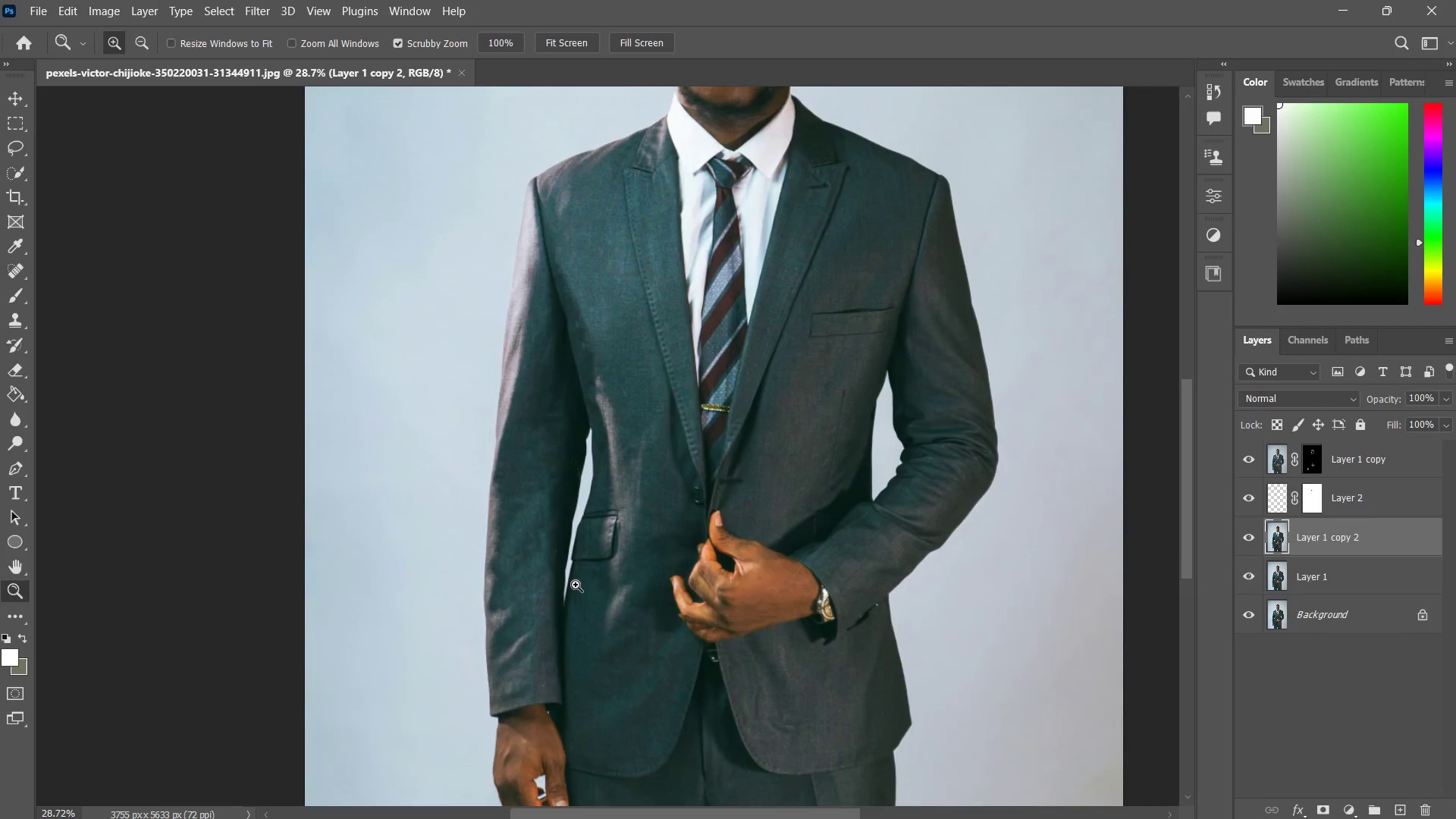 
left_click_drag(start_coordinate=[567, 593], to_coordinate=[591, 570])
 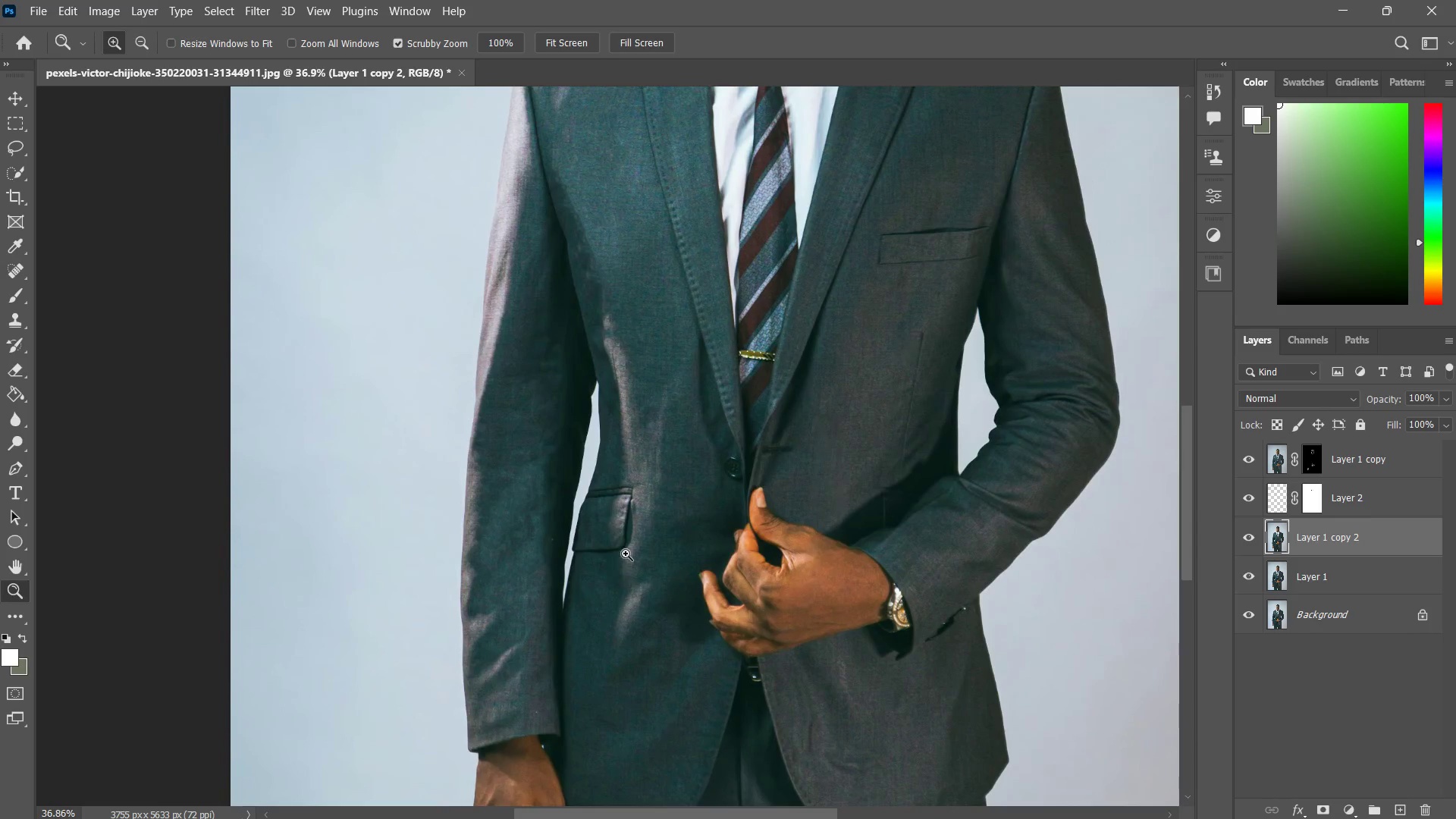 
left_click_drag(start_coordinate=[624, 554], to_coordinate=[602, 607])
 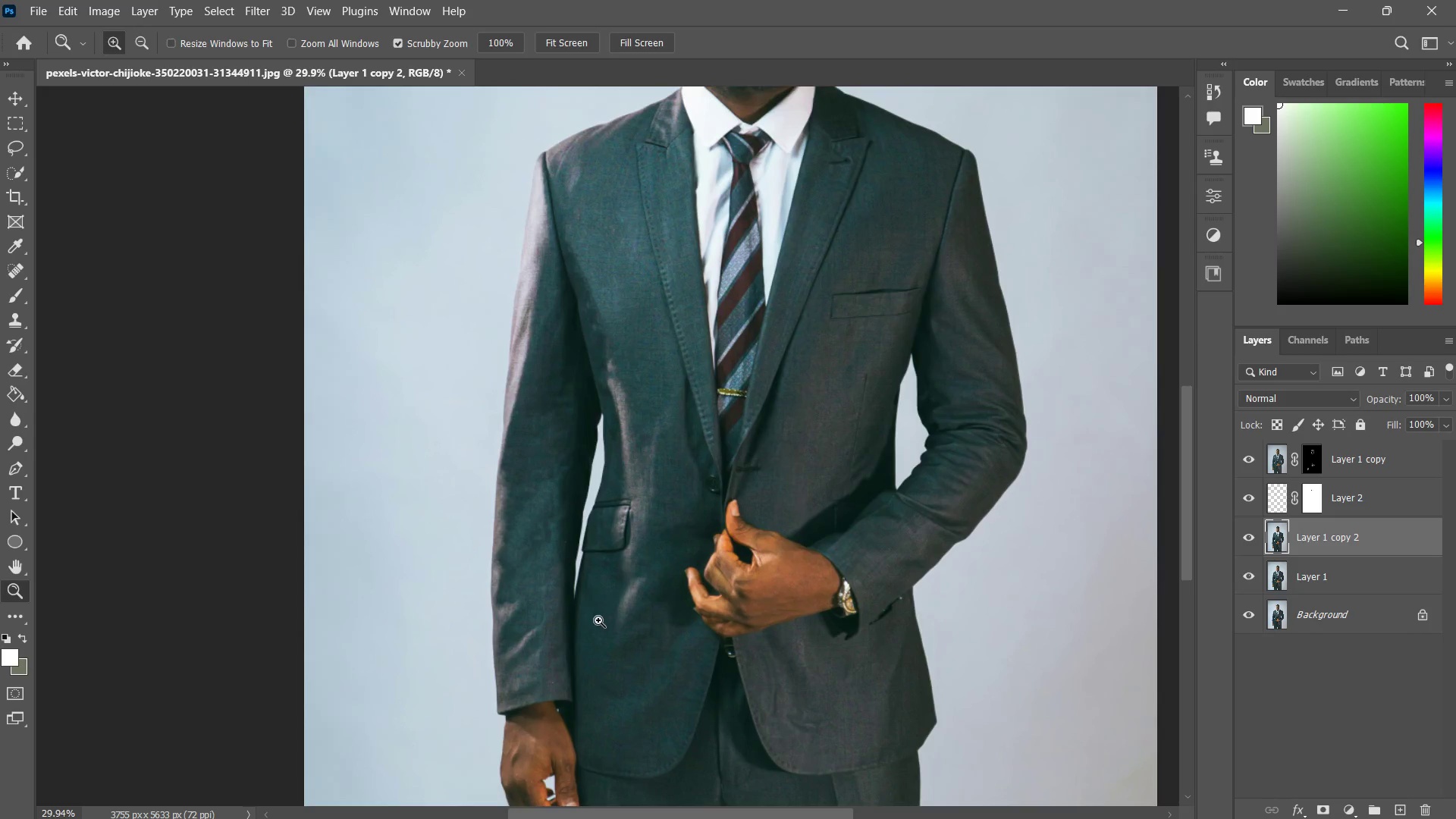 
left_click_drag(start_coordinate=[598, 626], to_coordinate=[598, 610])
 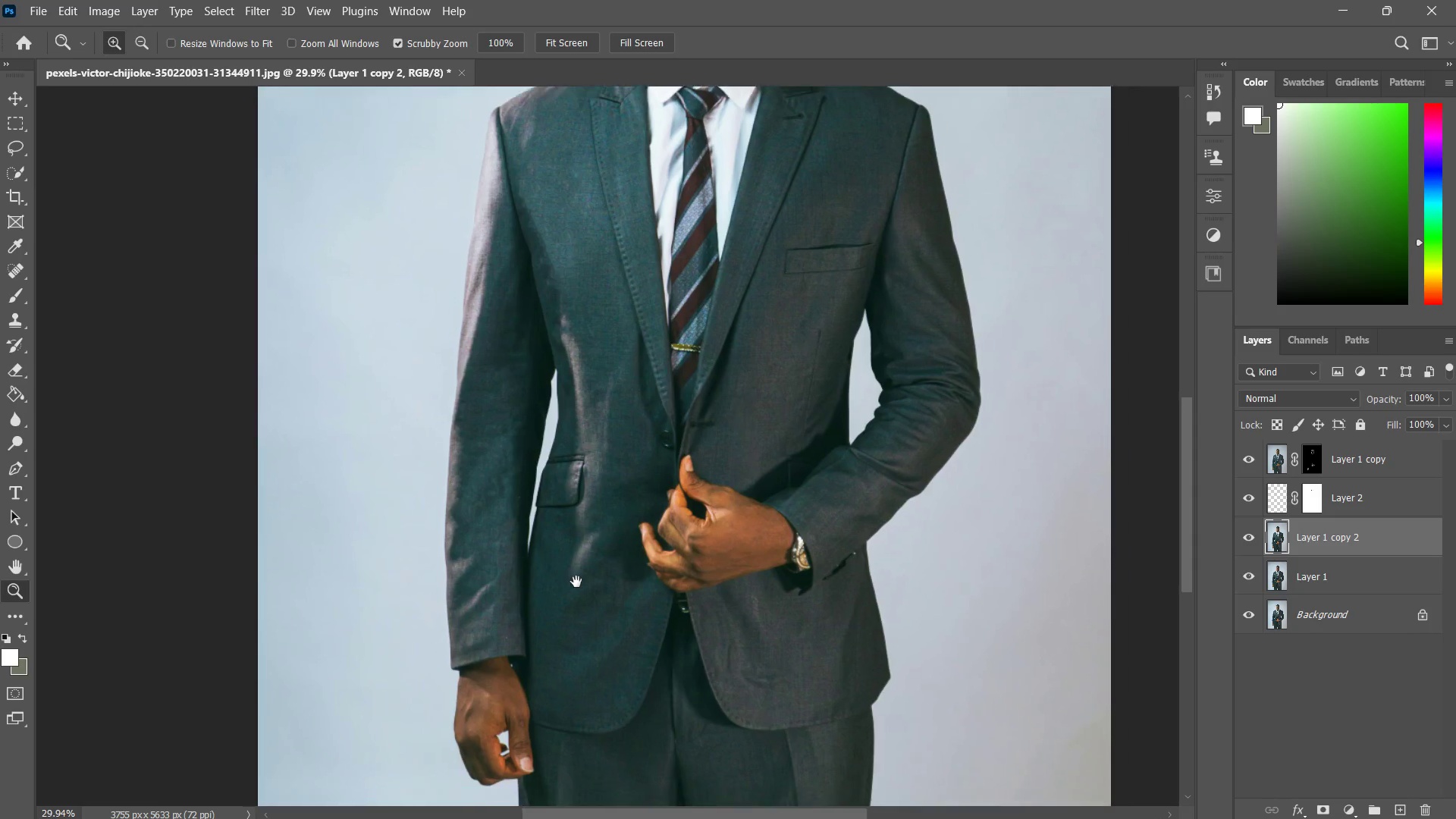 
hold_key(key=Space, duration=0.69)
 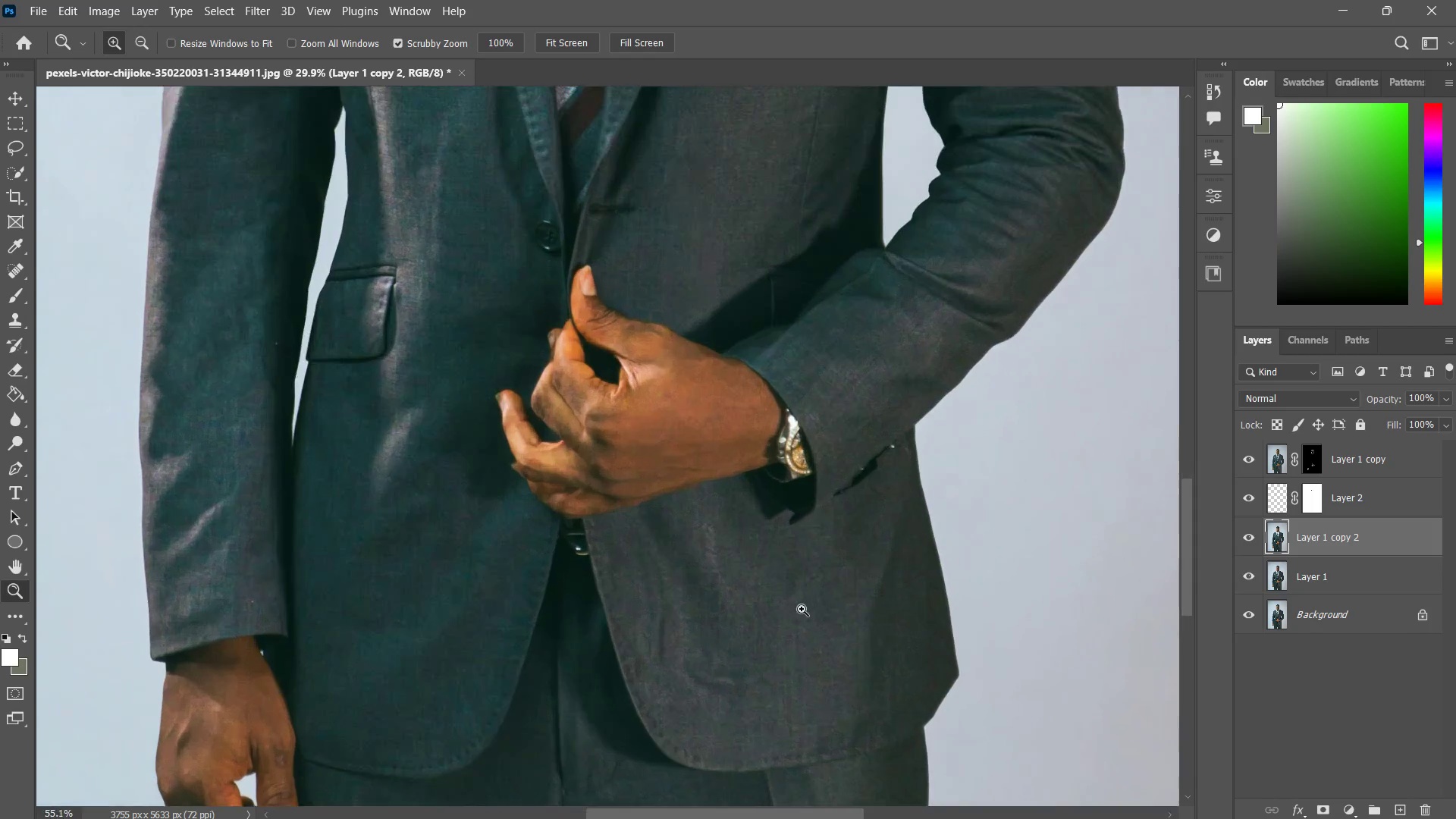 
left_click_drag(start_coordinate=[609, 613], to_coordinate=[576, 582])
 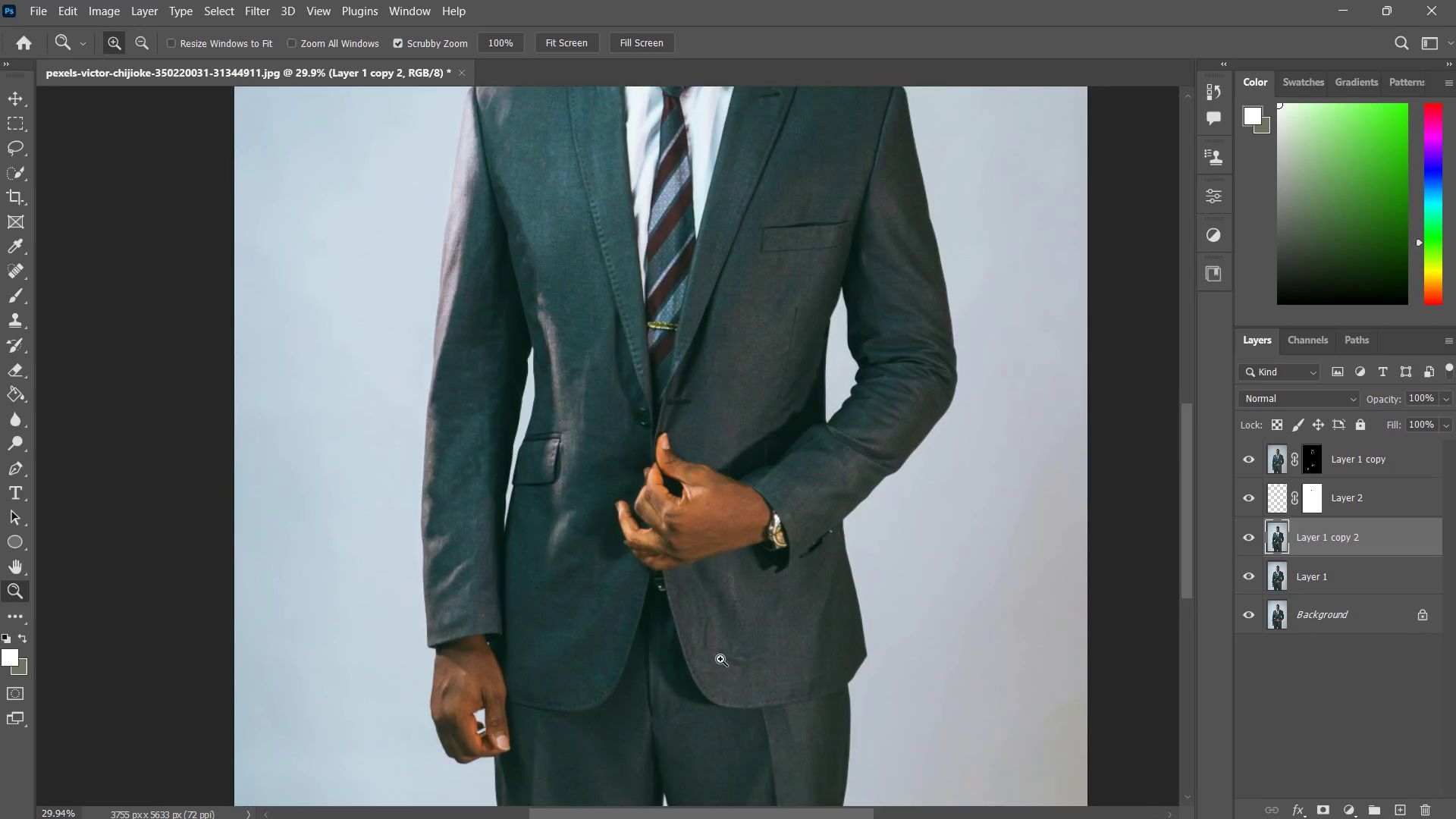 
left_click_drag(start_coordinate=[758, 633], to_coordinate=[802, 609])
 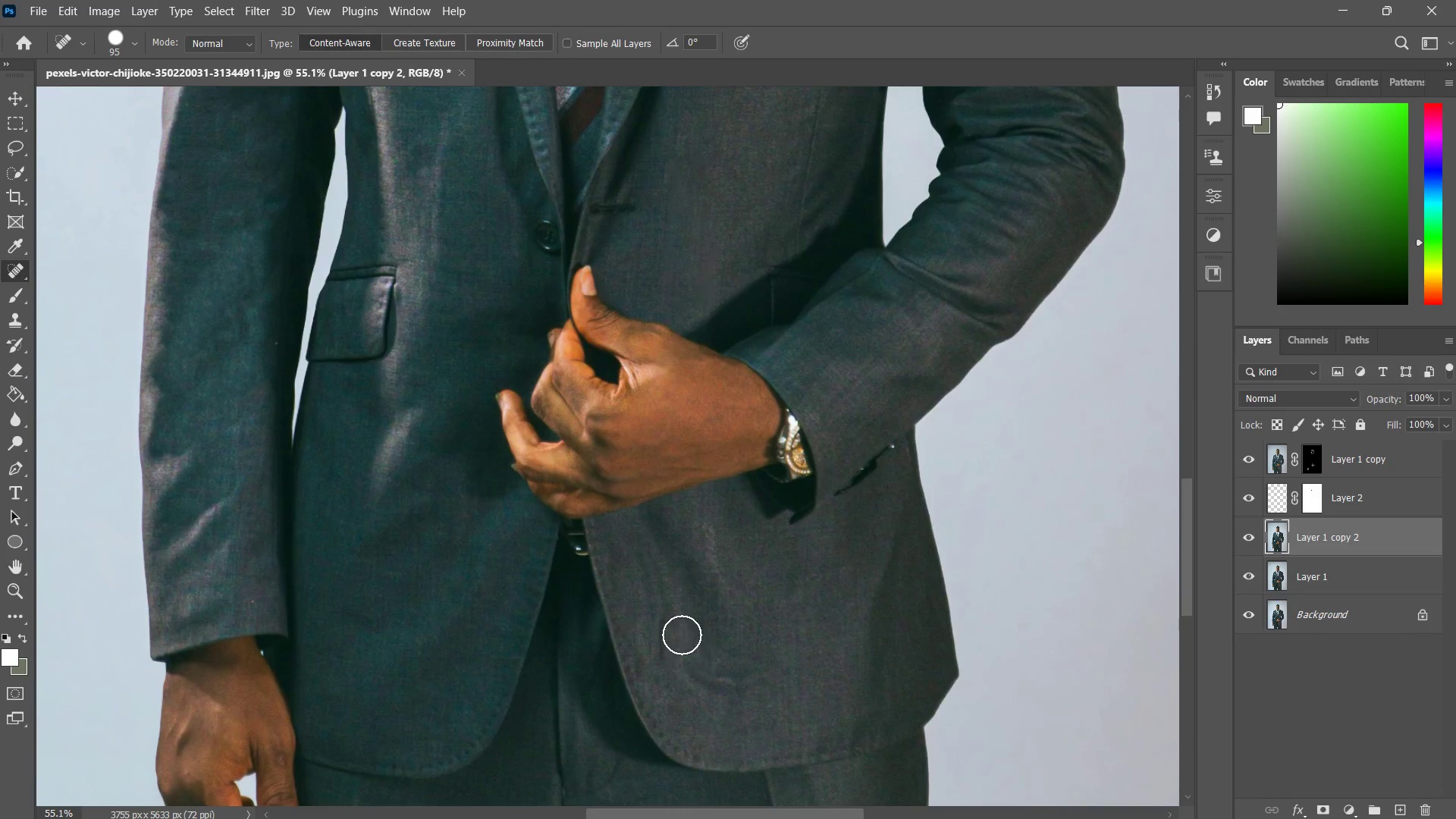 
left_click_drag(start_coordinate=[670, 623], to_coordinate=[663, 654])
 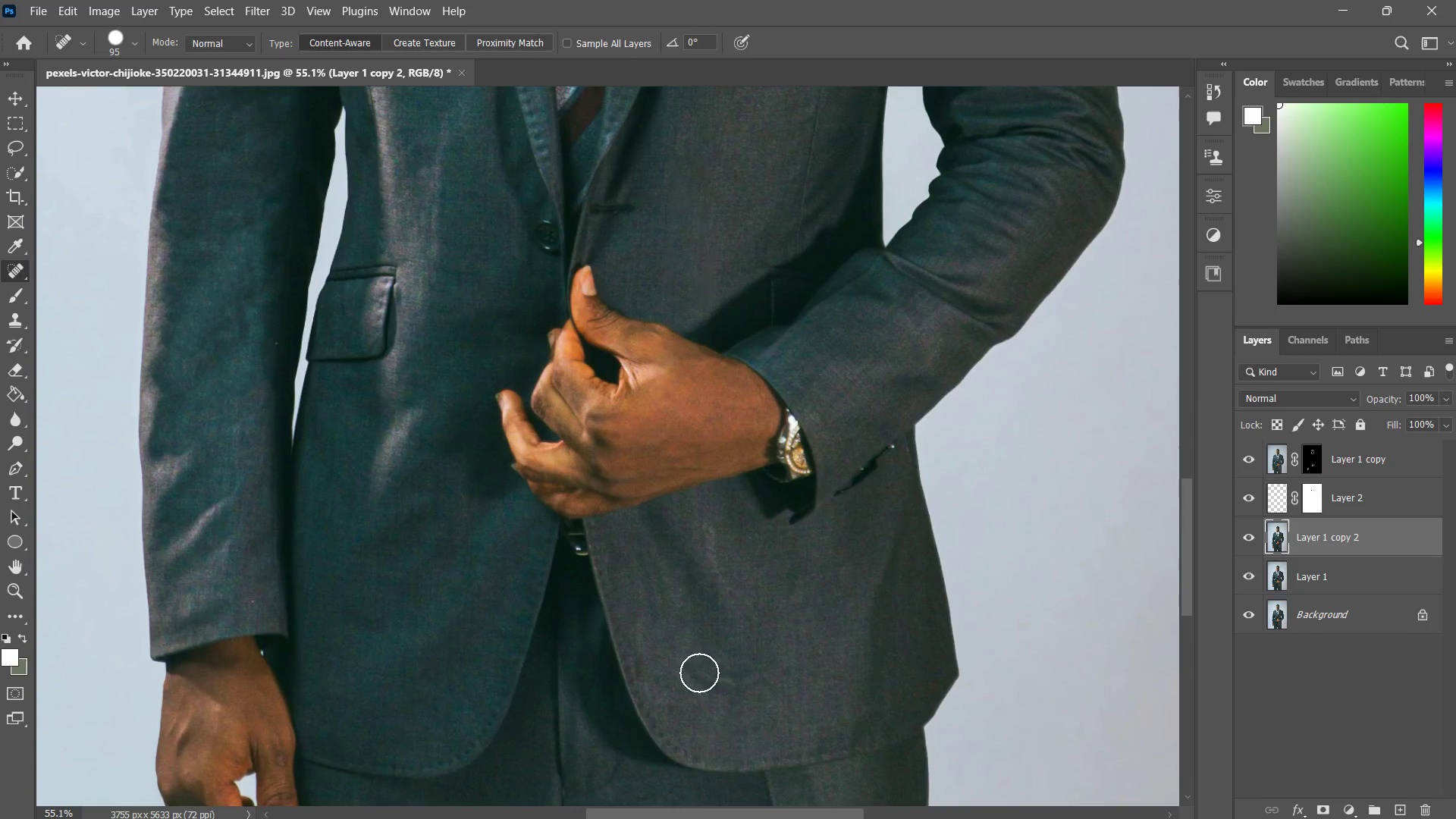 
left_click_drag(start_coordinate=[699, 673], to_coordinate=[752, 681])
 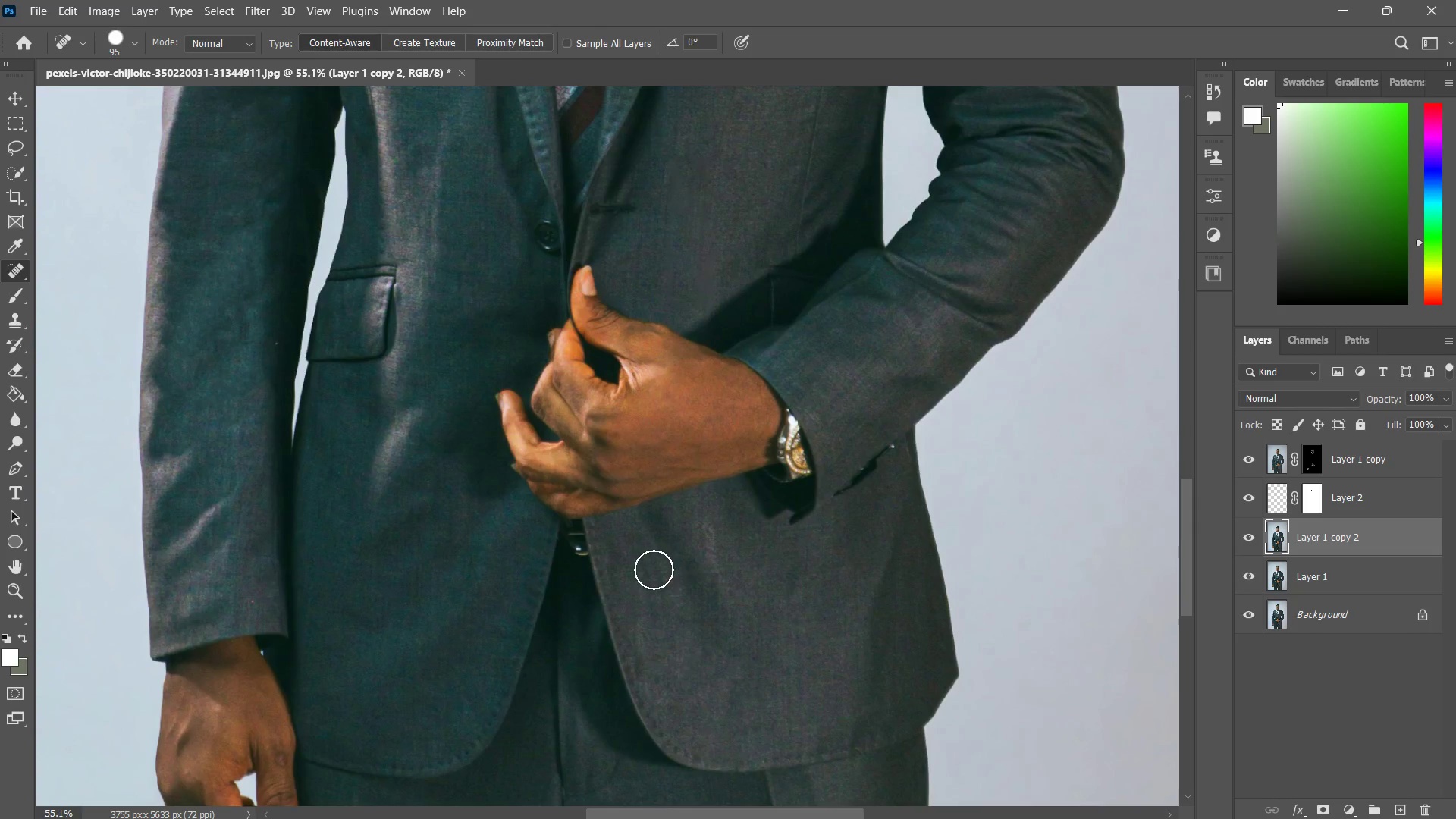 
left_click_drag(start_coordinate=[648, 559], to_coordinate=[661, 604])
 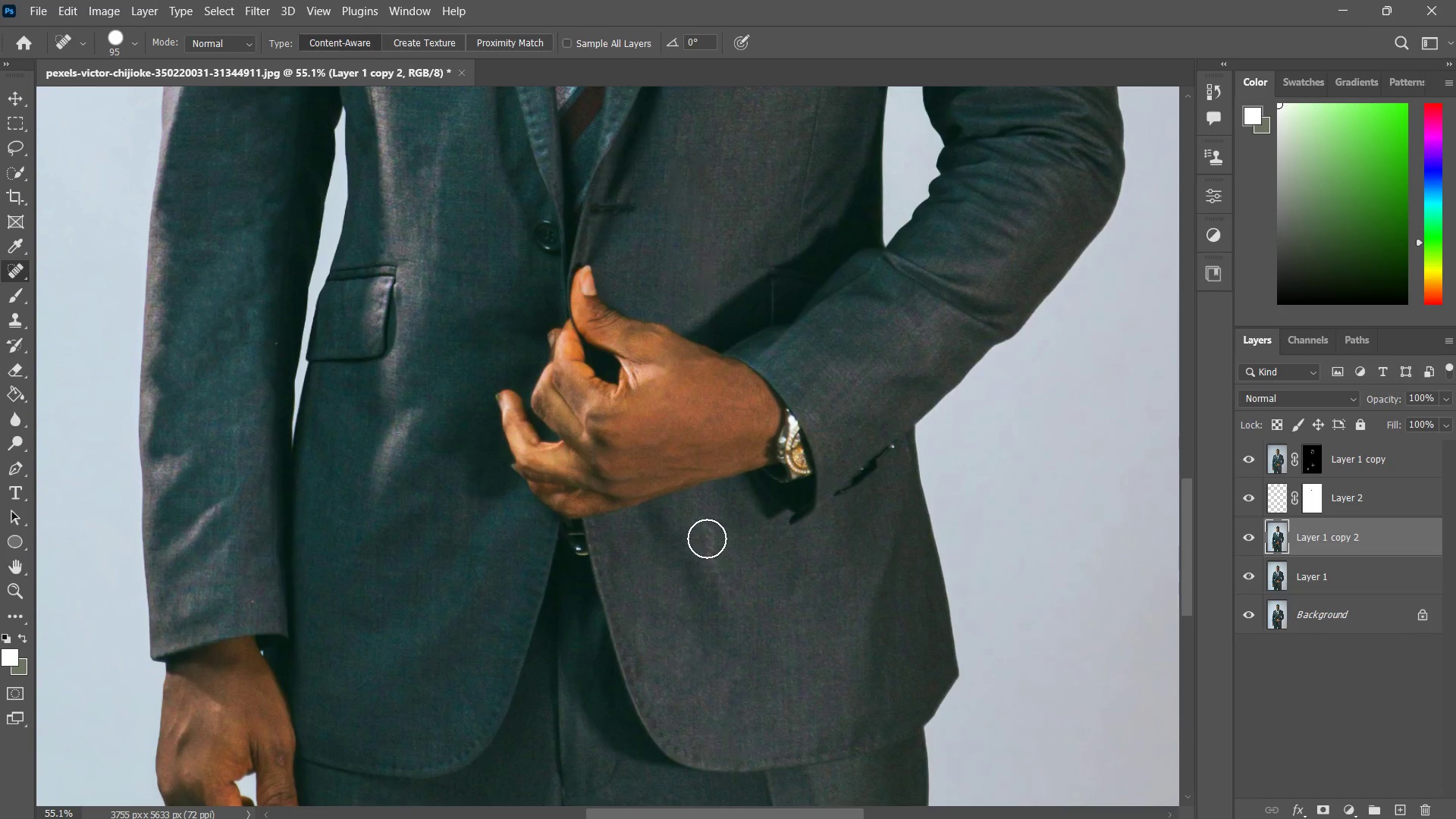 
left_click_drag(start_coordinate=[707, 538], to_coordinate=[734, 606])
 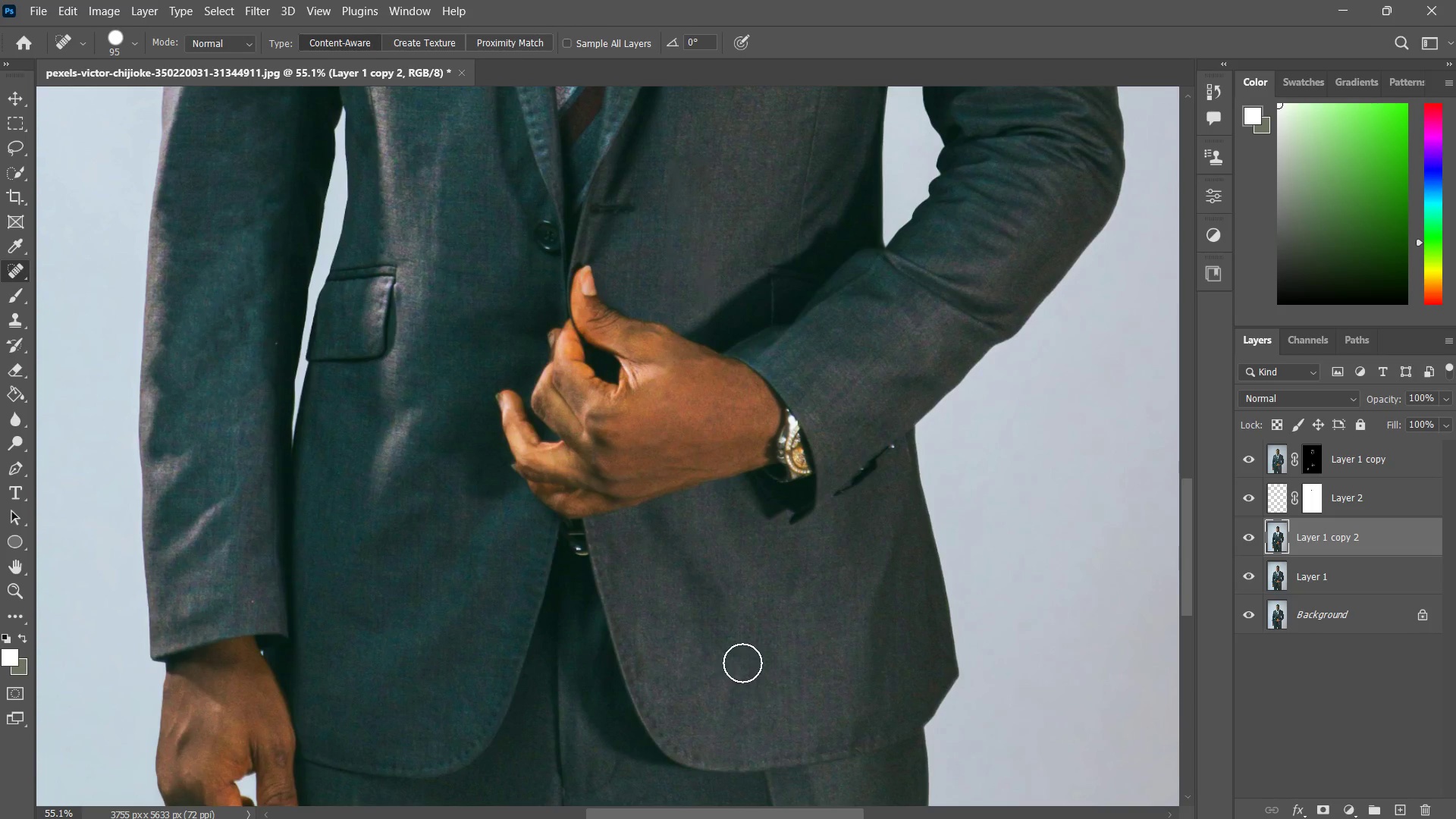 
left_click_drag(start_coordinate=[741, 657], to_coordinate=[751, 658])
 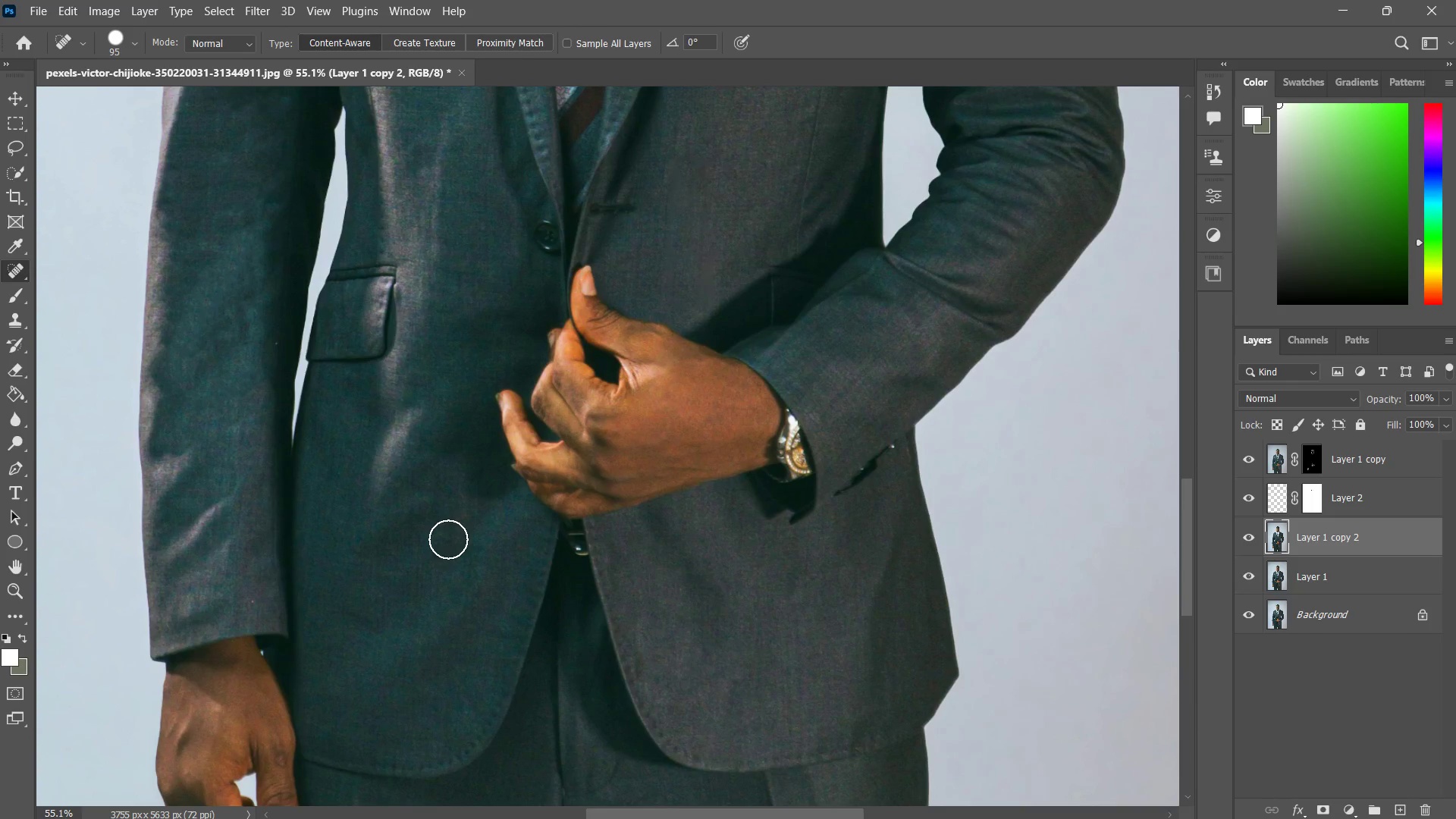 
left_click_drag(start_coordinate=[449, 540], to_coordinate=[372, 615])
 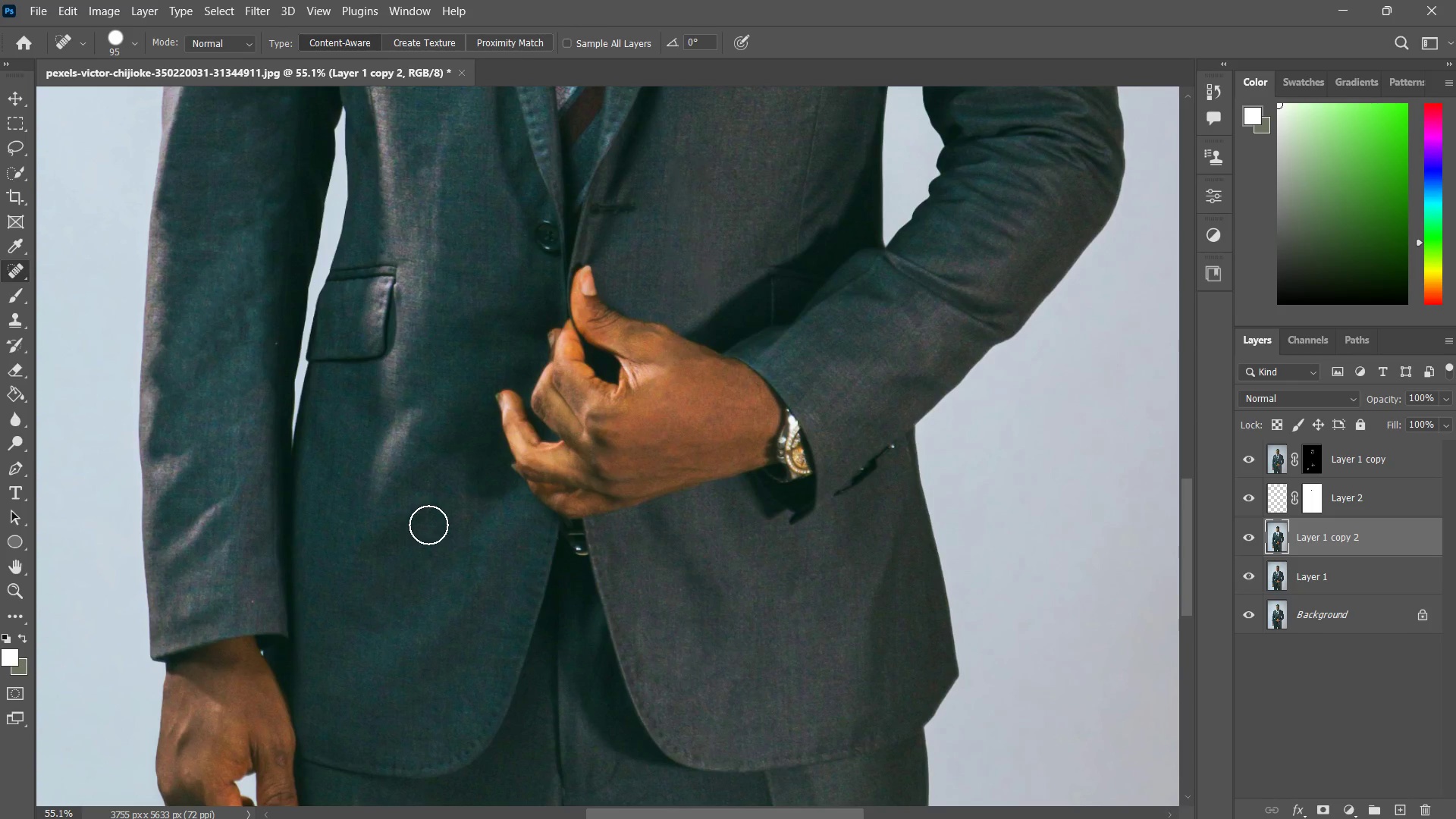 
left_click_drag(start_coordinate=[428, 525], to_coordinate=[366, 567])
 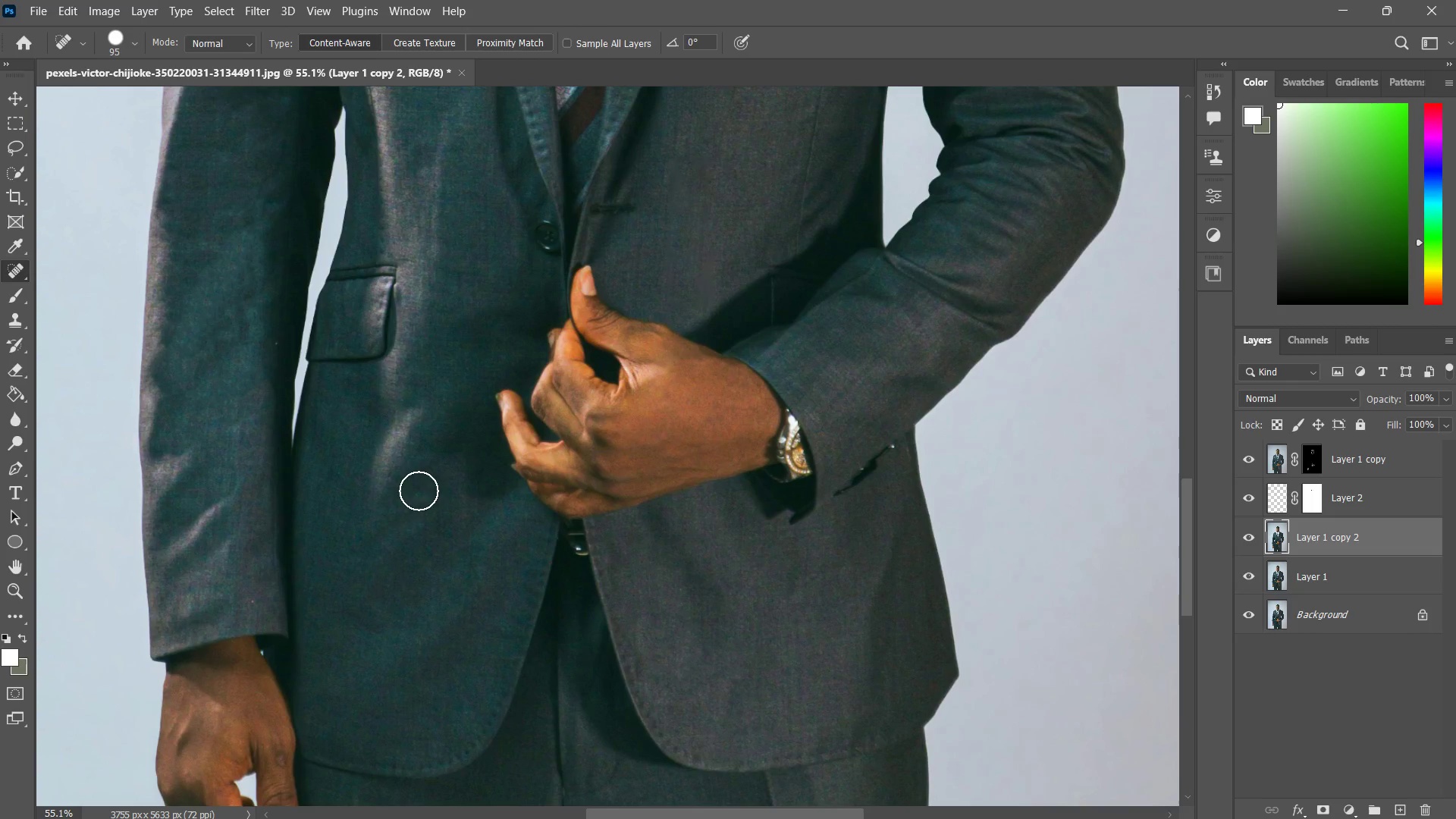 
left_click_drag(start_coordinate=[425, 486], to_coordinate=[384, 521])
 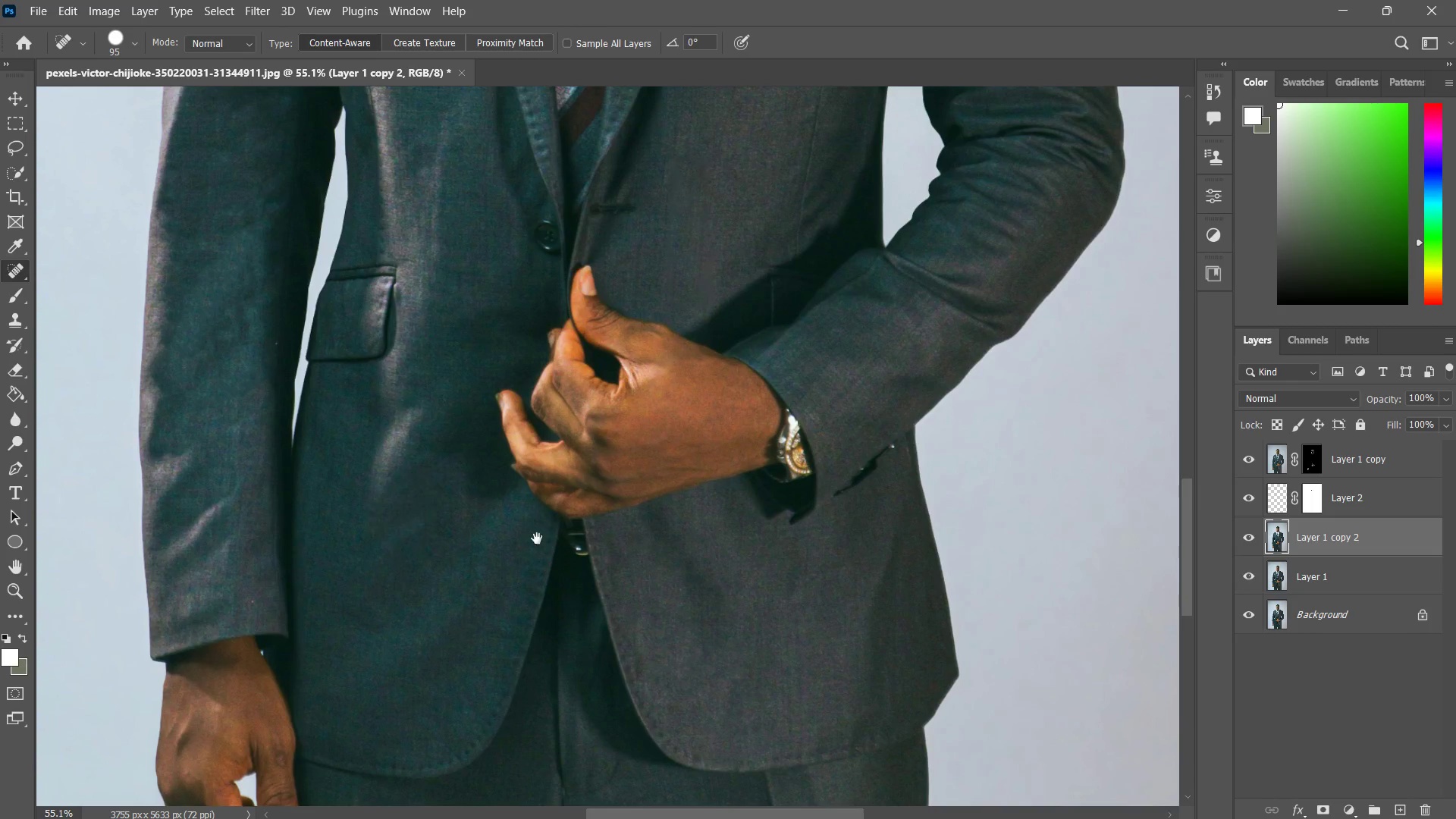 
hold_key(key=Space, duration=0.78)
 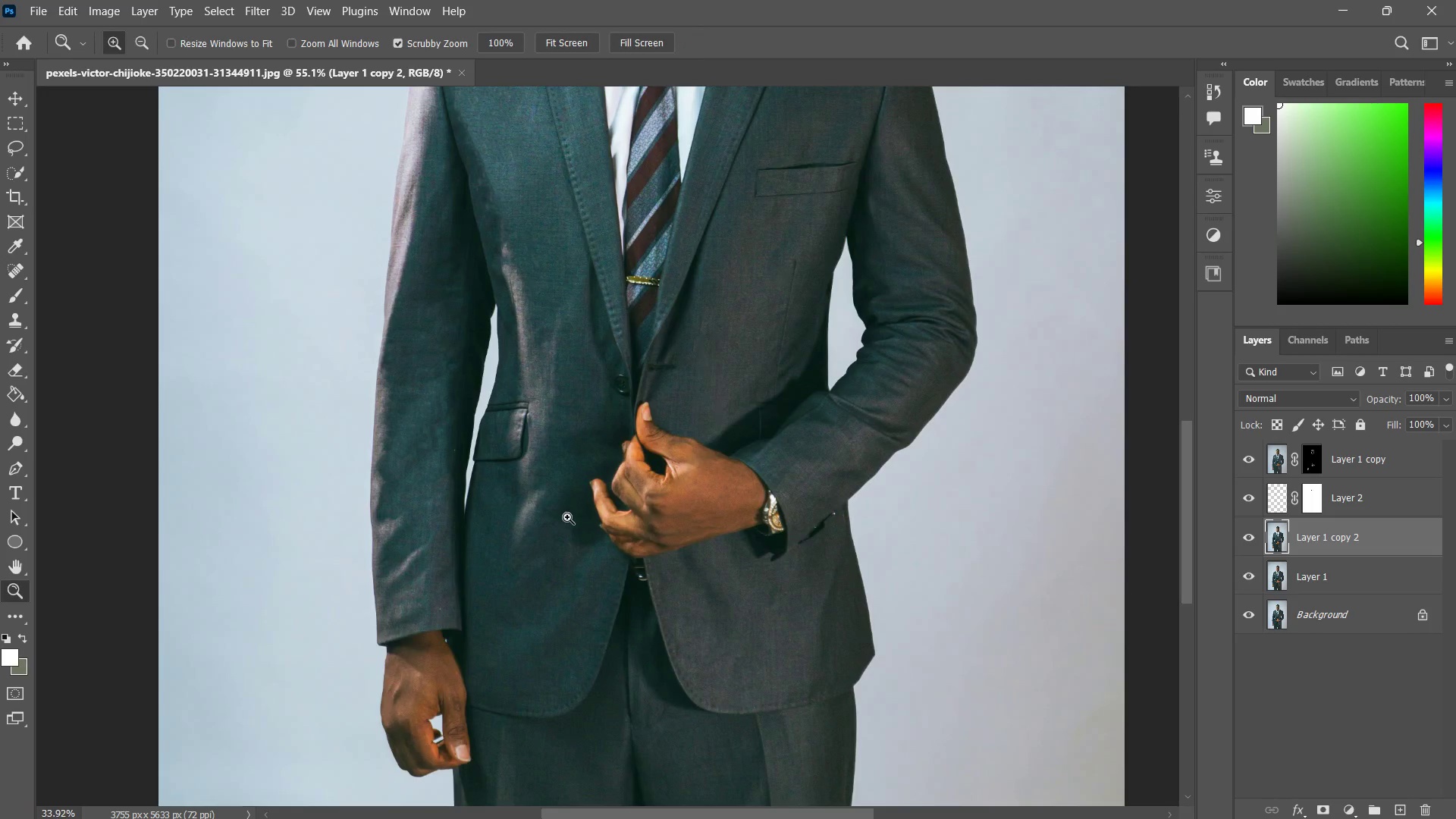 
left_click_drag(start_coordinate=[513, 541], to_coordinate=[598, 639])
 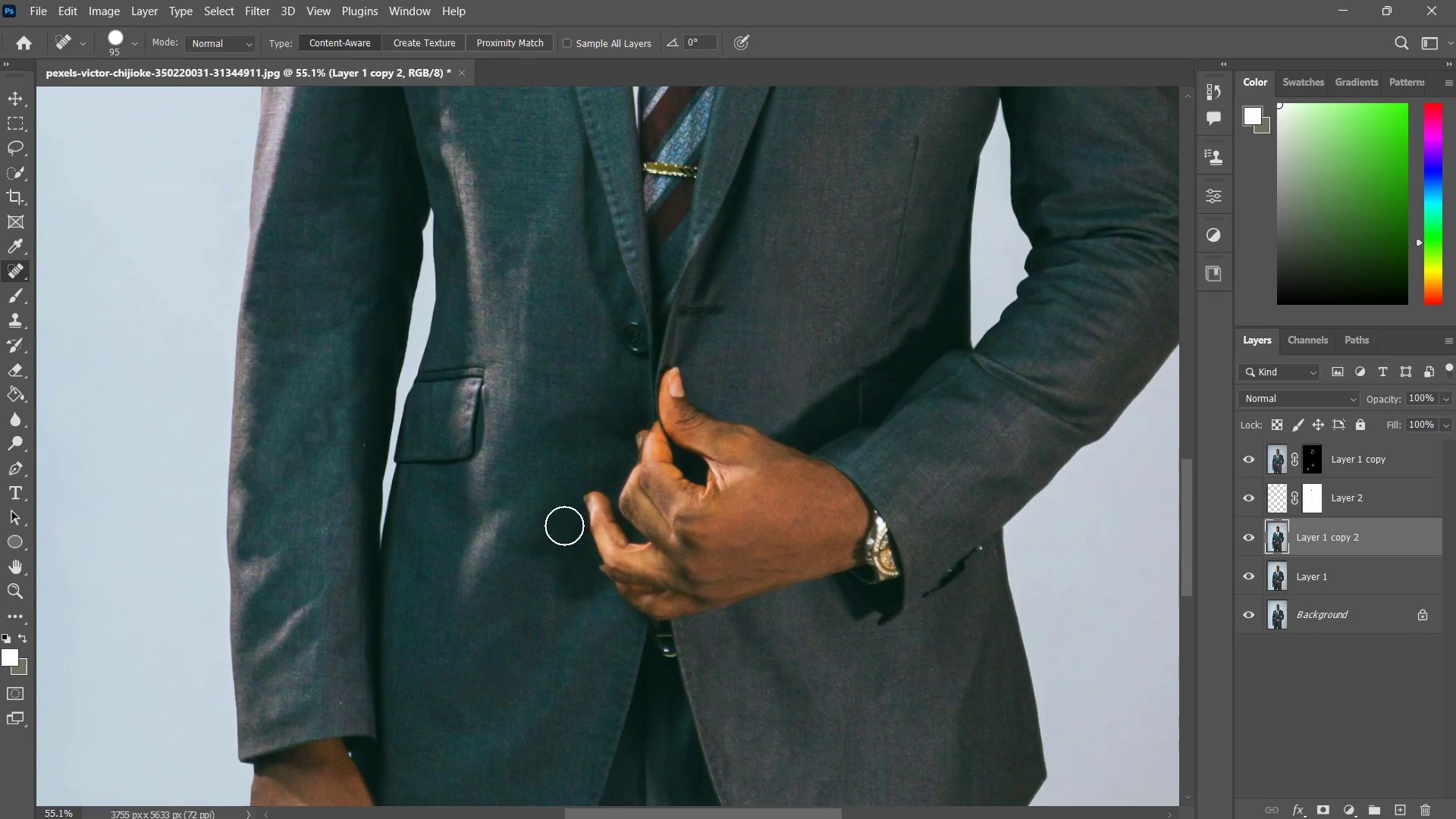 
type(zzj)
 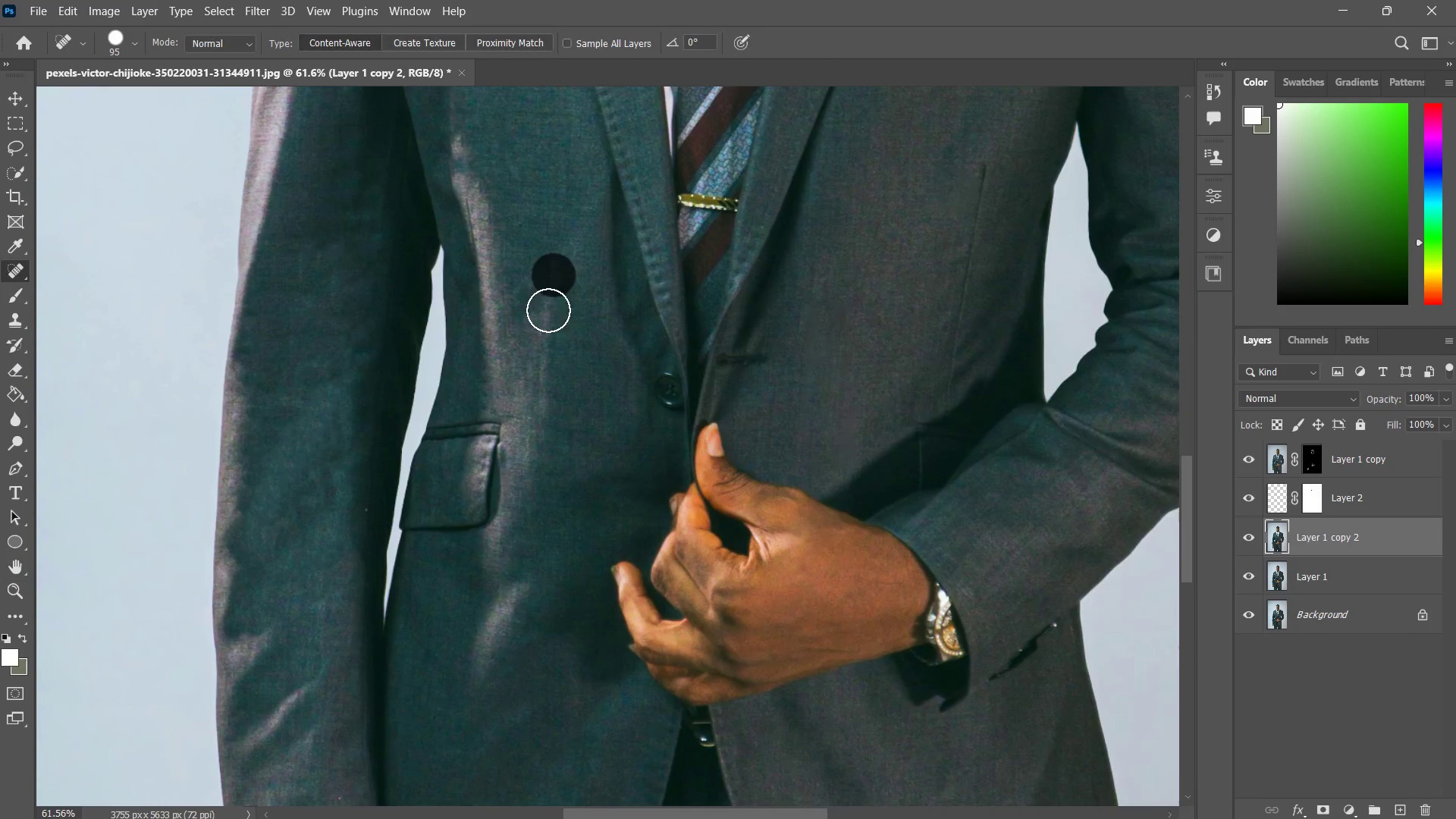 
left_click_drag(start_coordinate=[601, 459], to_coordinate=[567, 516])
 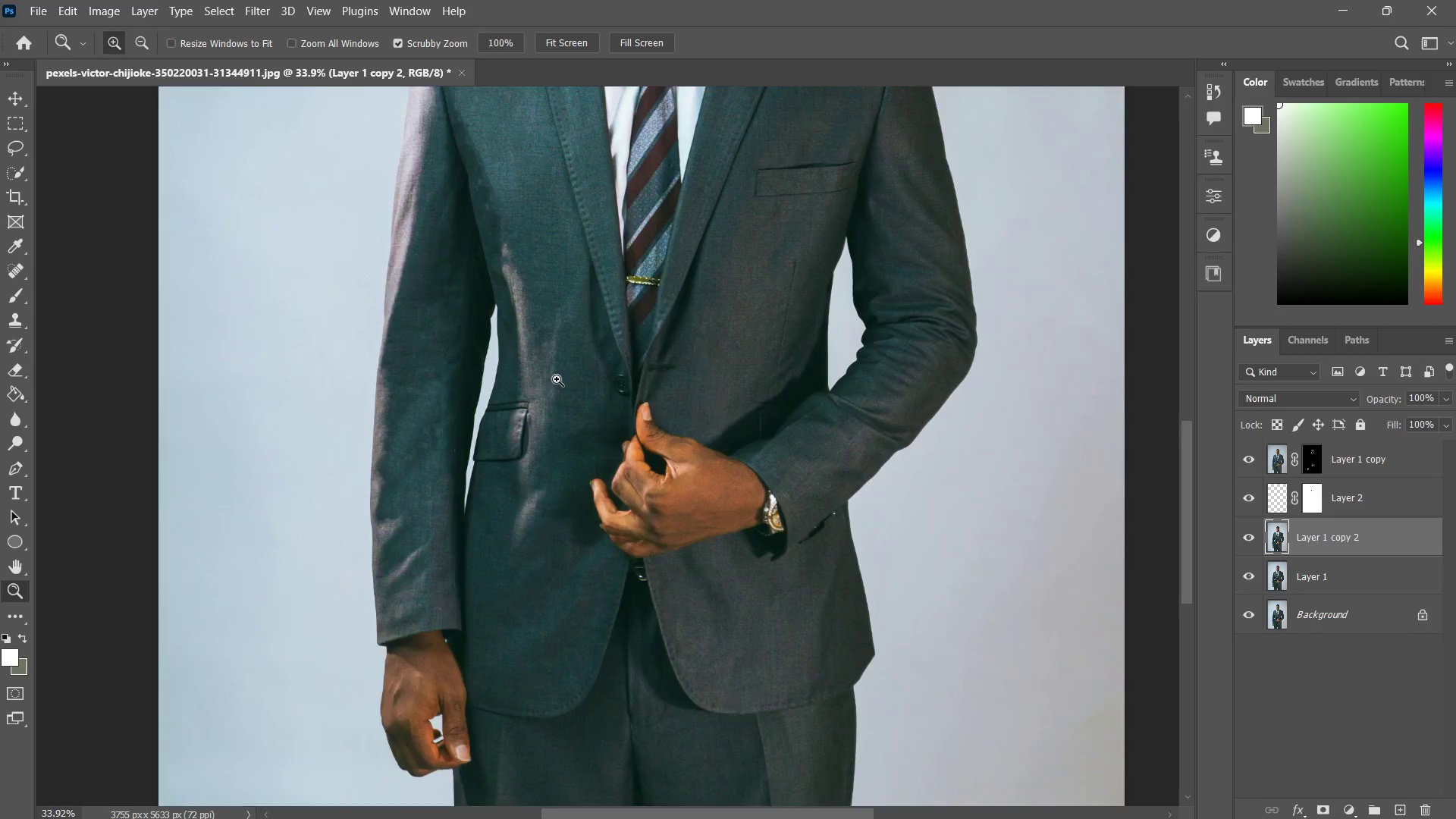 
left_click_drag(start_coordinate=[564, 377], to_coordinate=[606, 341])
 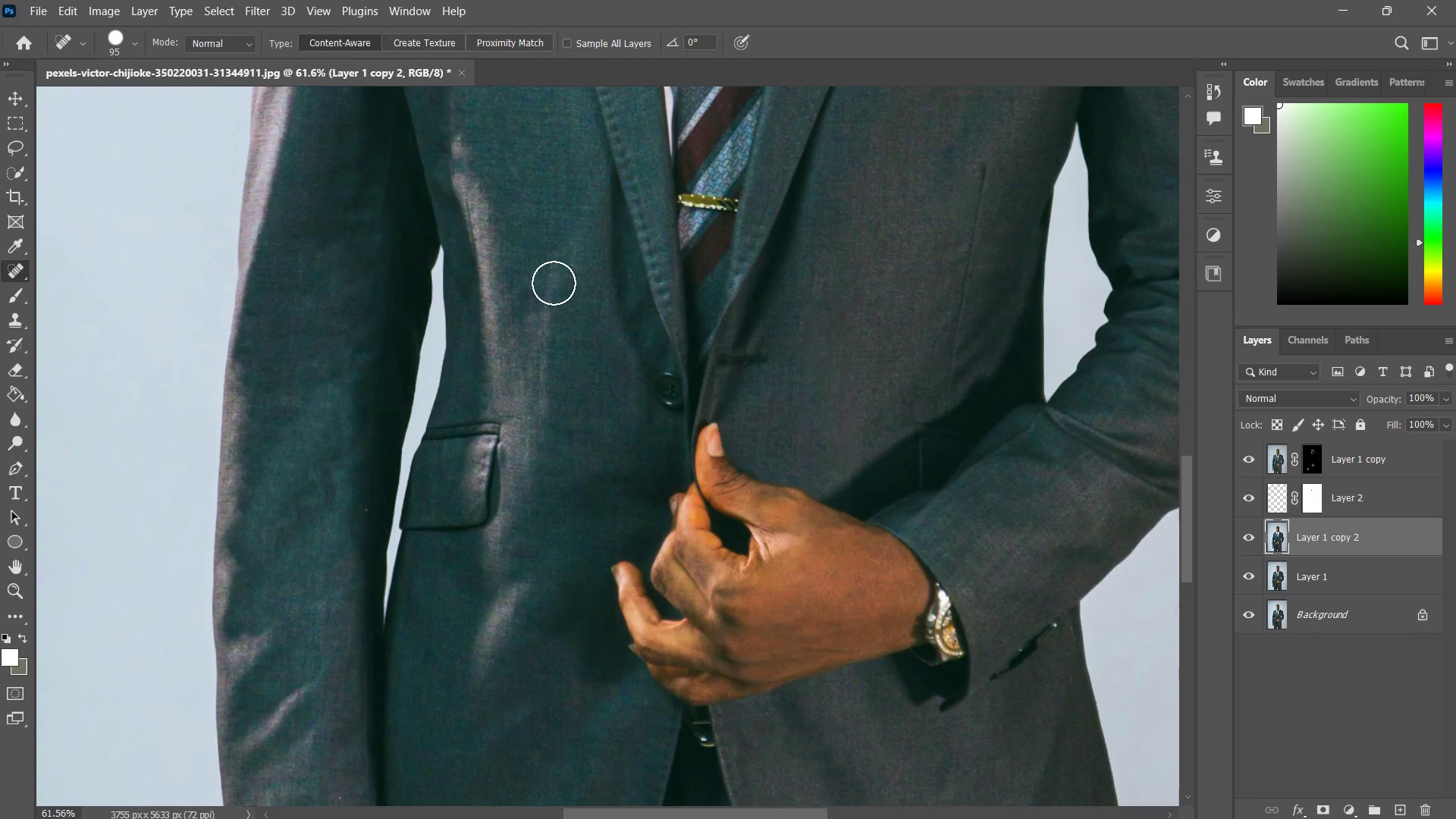 
left_click_drag(start_coordinate=[554, 275], to_coordinate=[544, 411])
 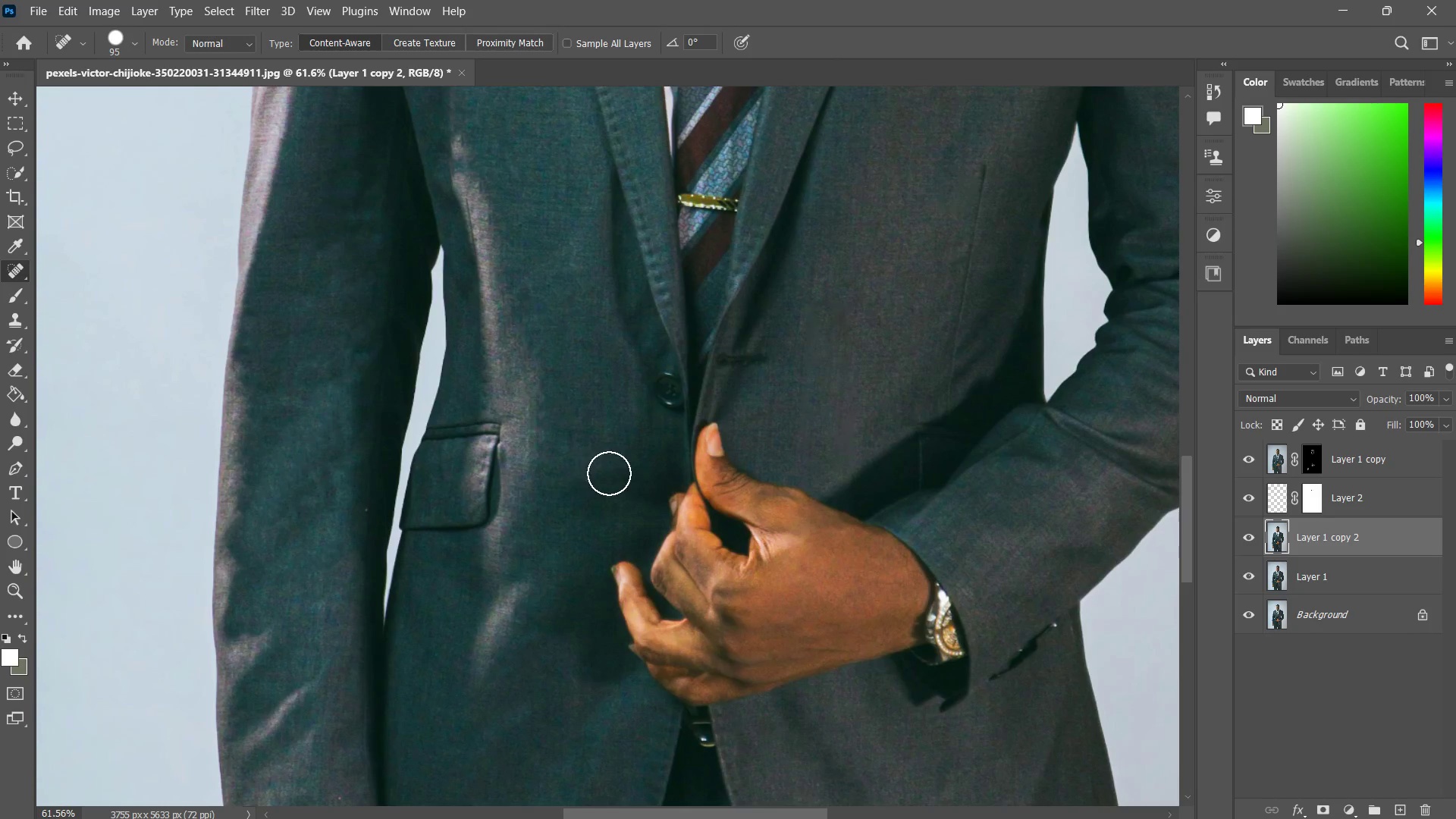 
left_click_drag(start_coordinate=[609, 474], to_coordinate=[560, 513])
 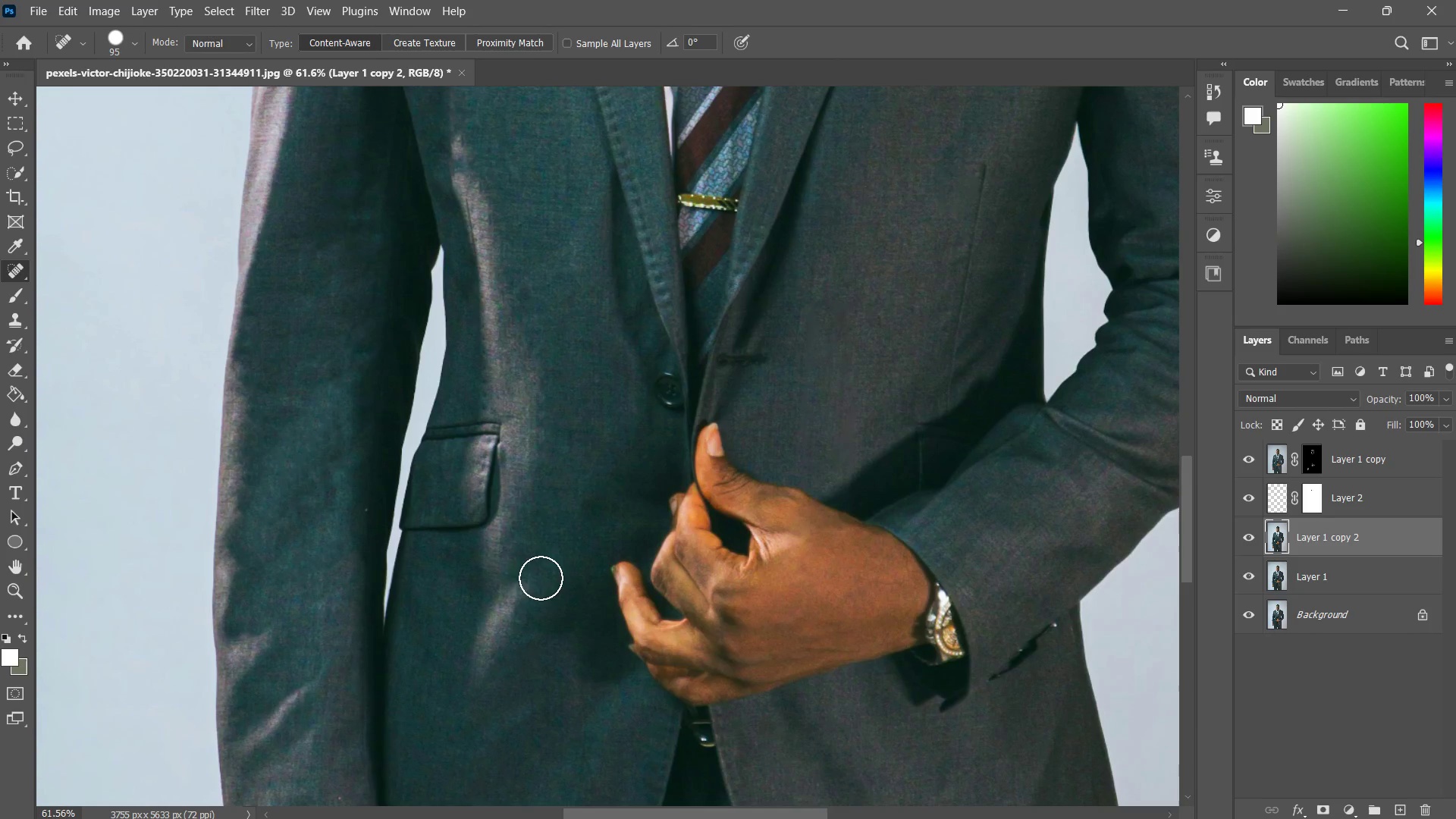 
left_click_drag(start_coordinate=[547, 577], to_coordinate=[512, 607])
 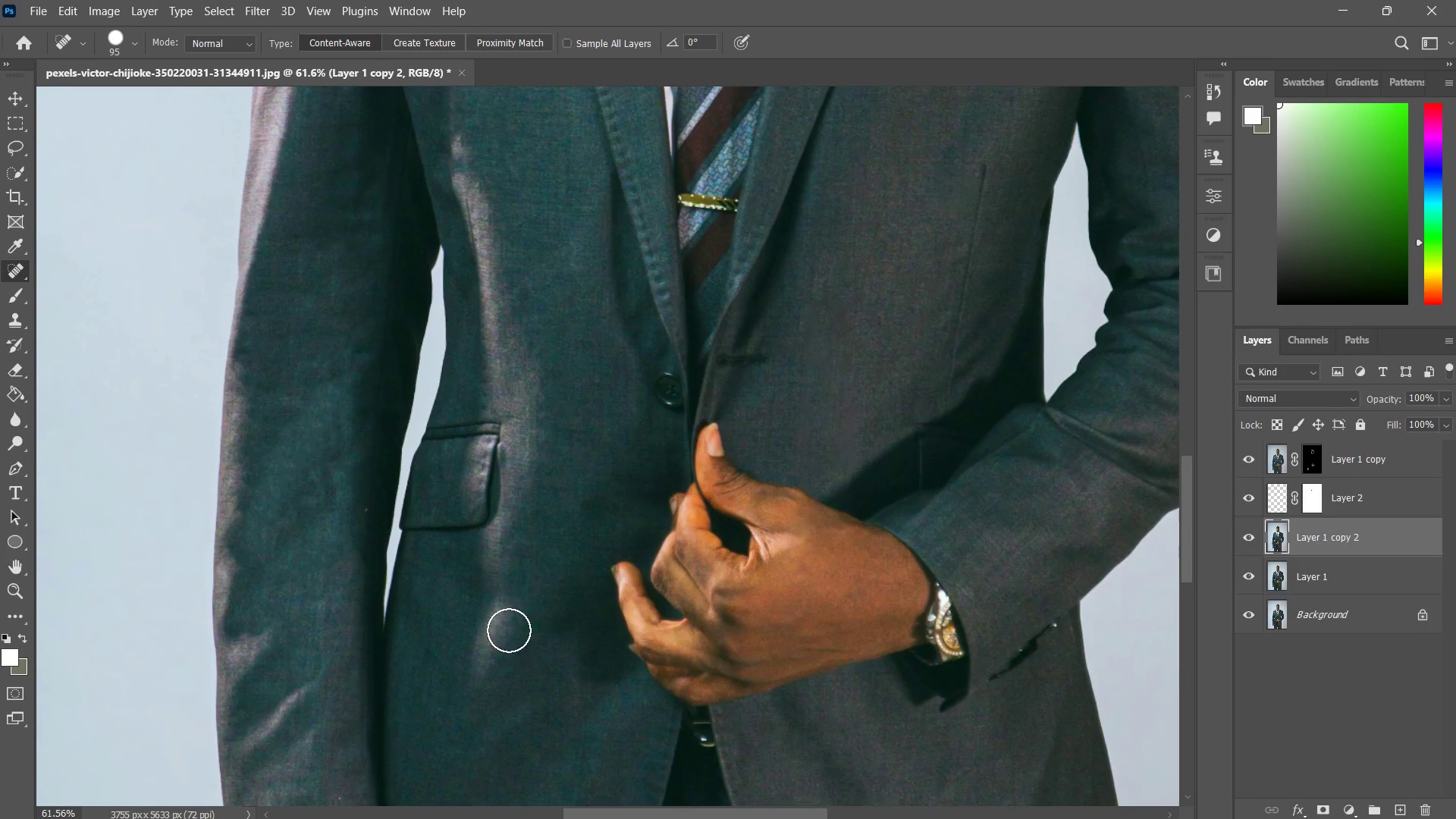 
left_click_drag(start_coordinate=[502, 621], to_coordinate=[481, 662])
 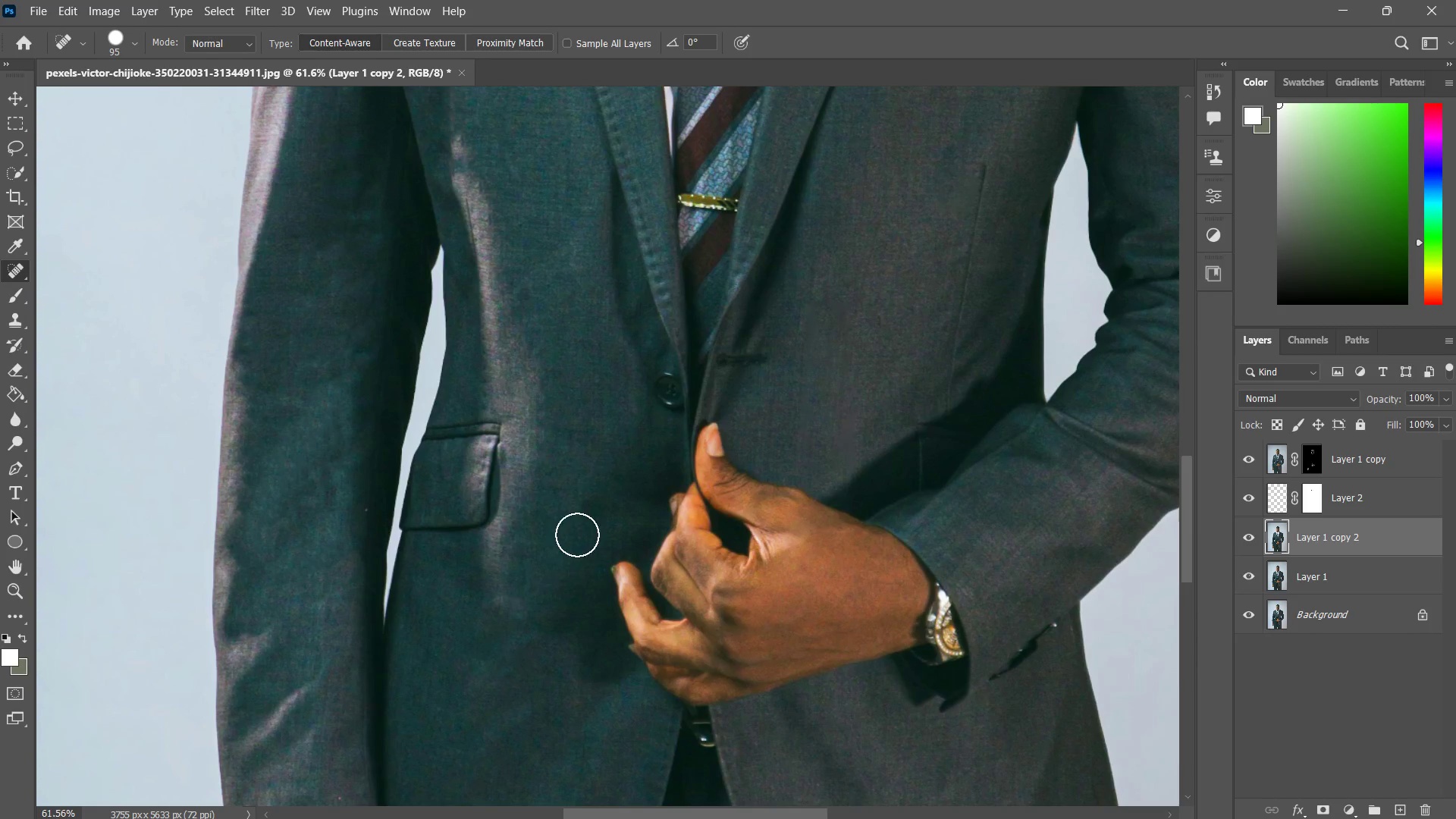 
left_click_drag(start_coordinate=[581, 527], to_coordinate=[604, 510])
 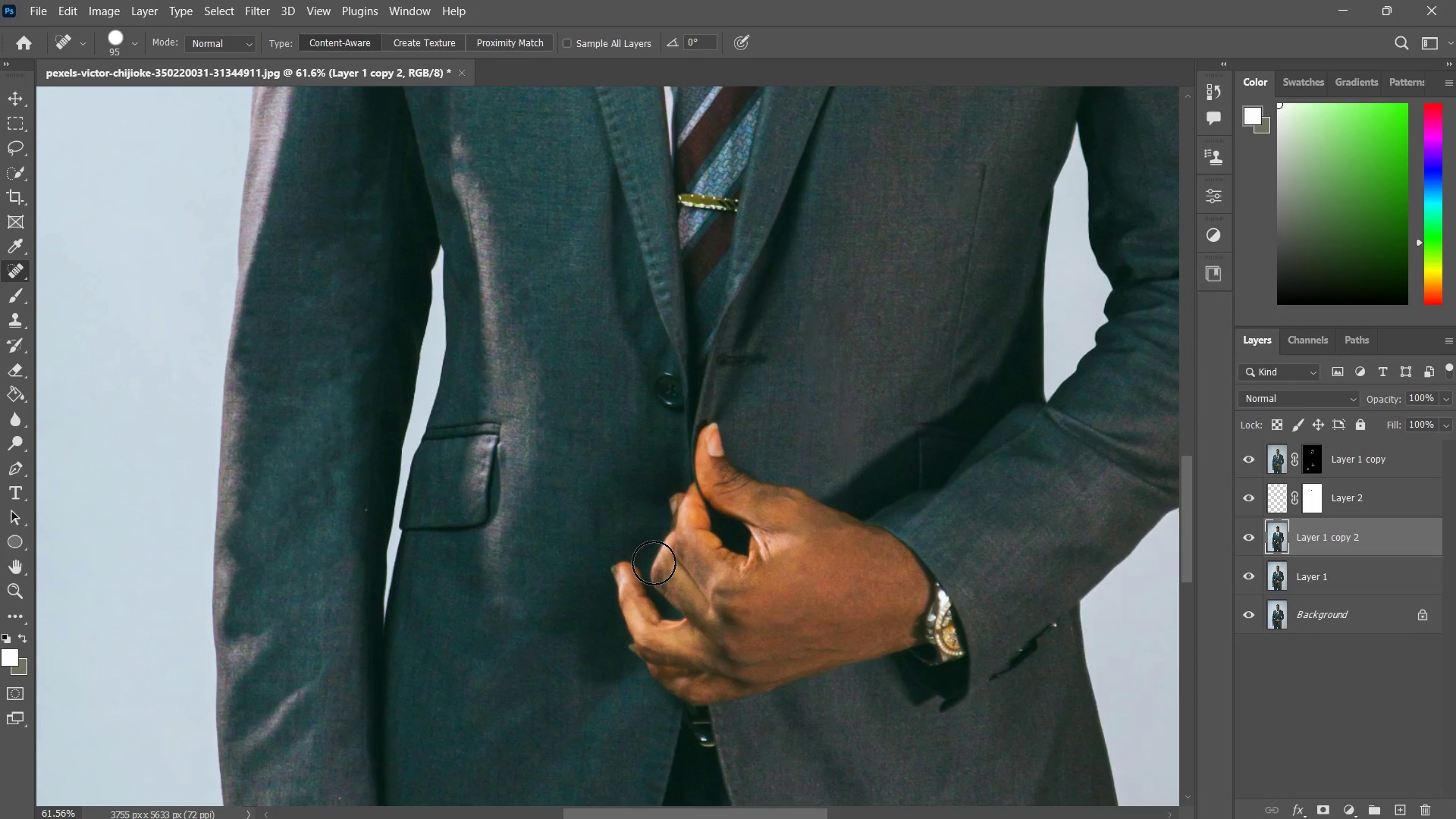 
hold_key(key=Space, duration=1.52)
 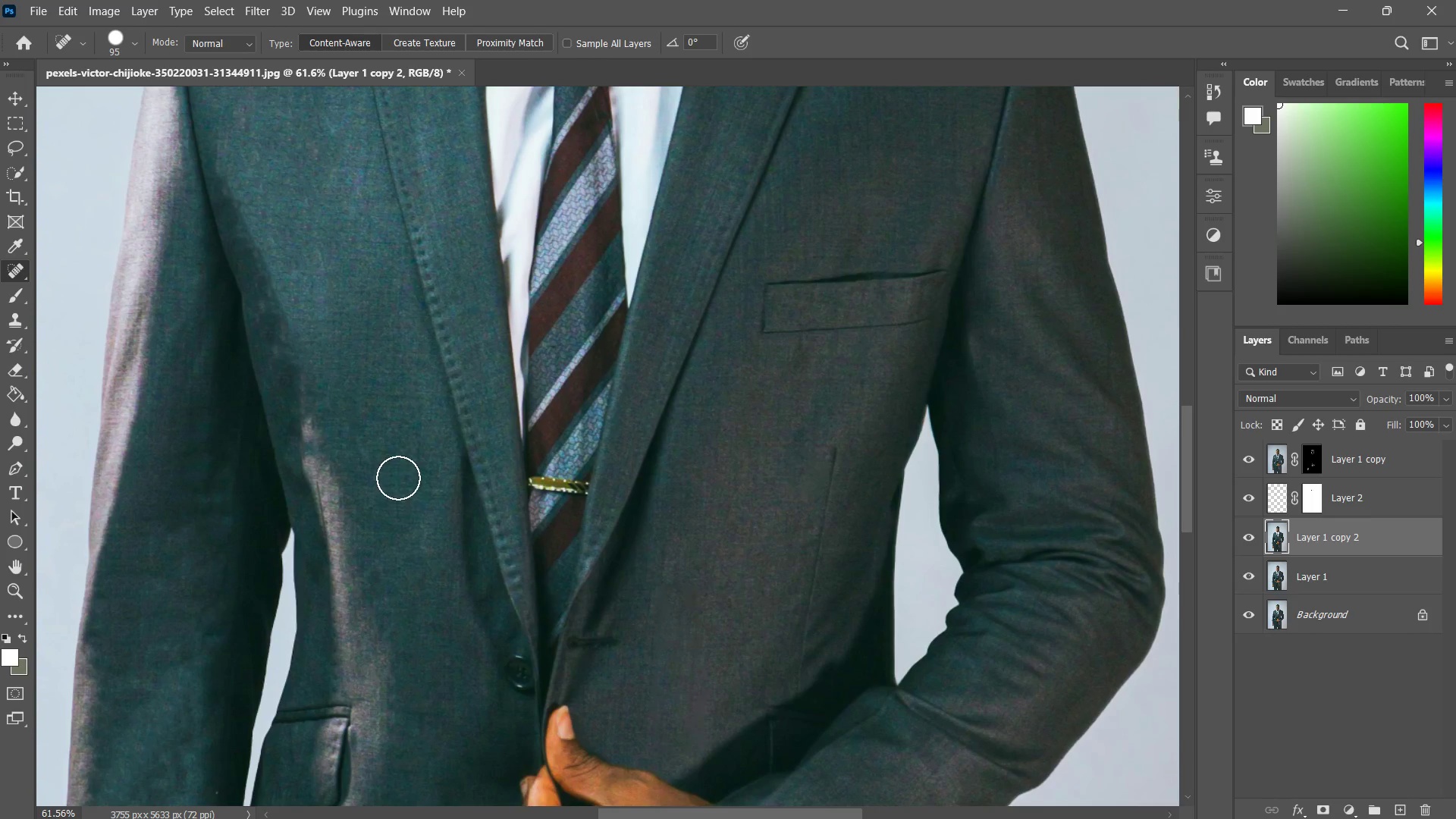 
left_click_drag(start_coordinate=[695, 444], to_coordinate=[582, 643])
 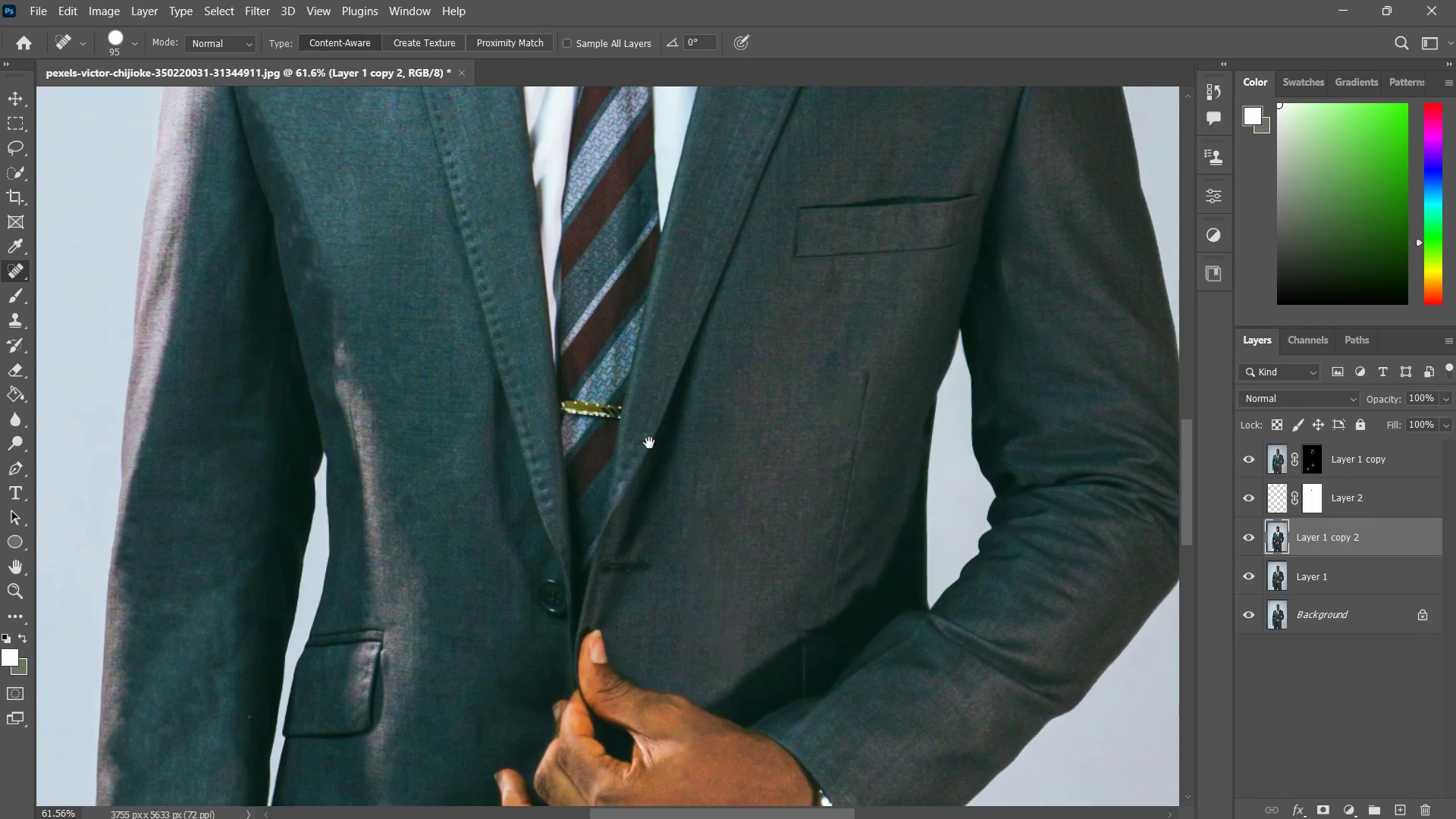 
left_click_drag(start_coordinate=[651, 438], to_coordinate=[618, 513])
 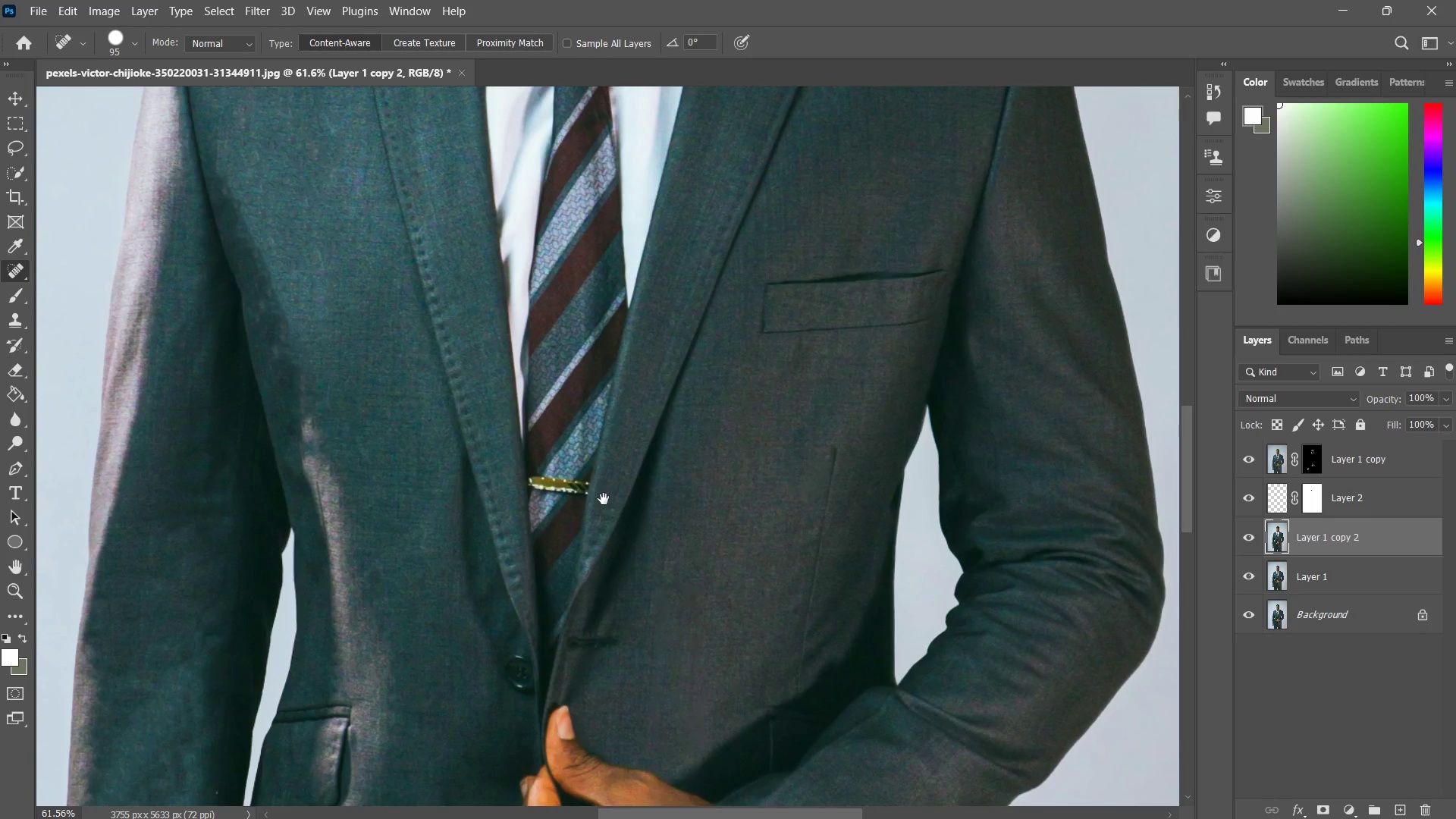 
double_click([618, 513])
 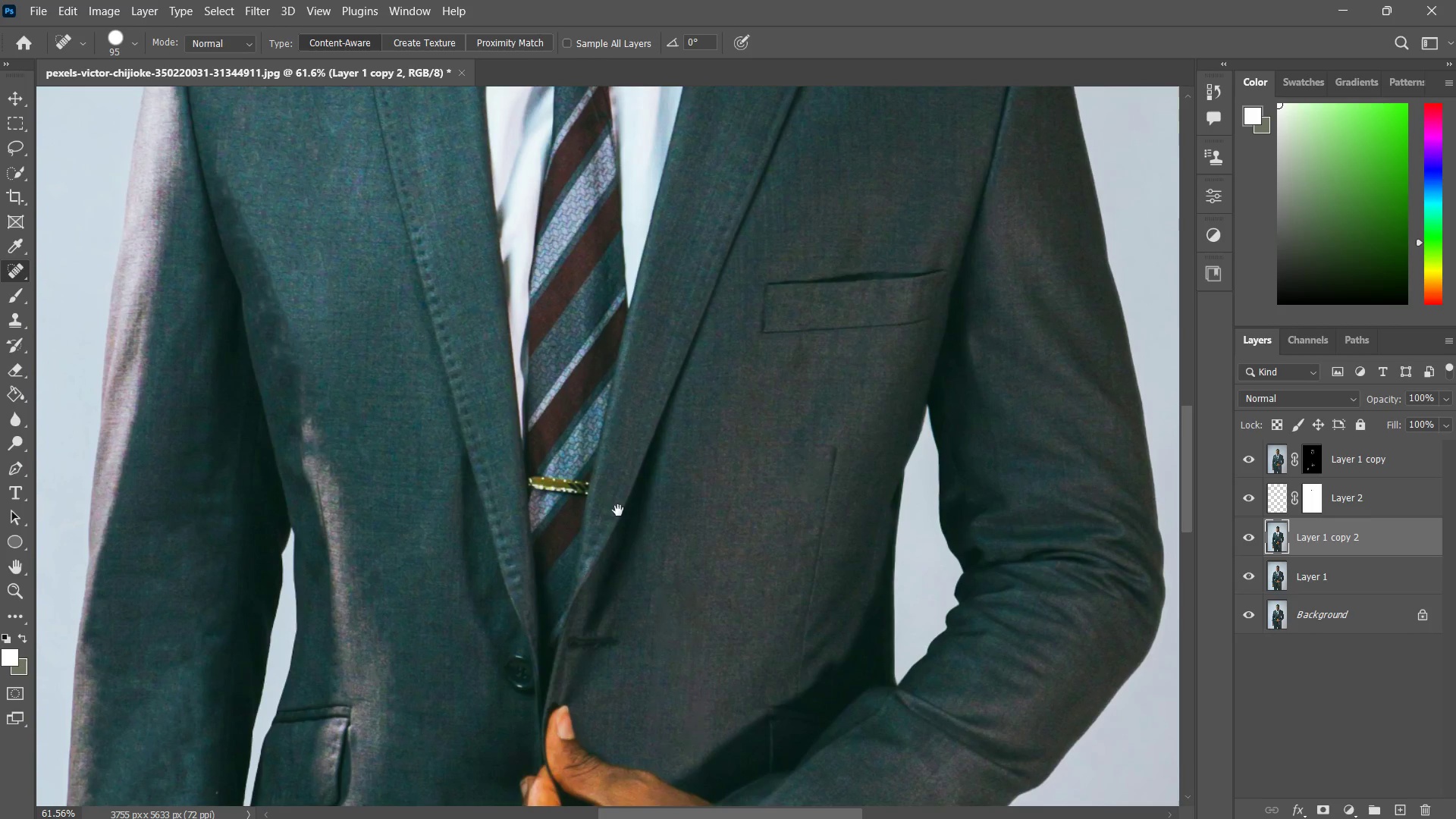 
key(Space)
 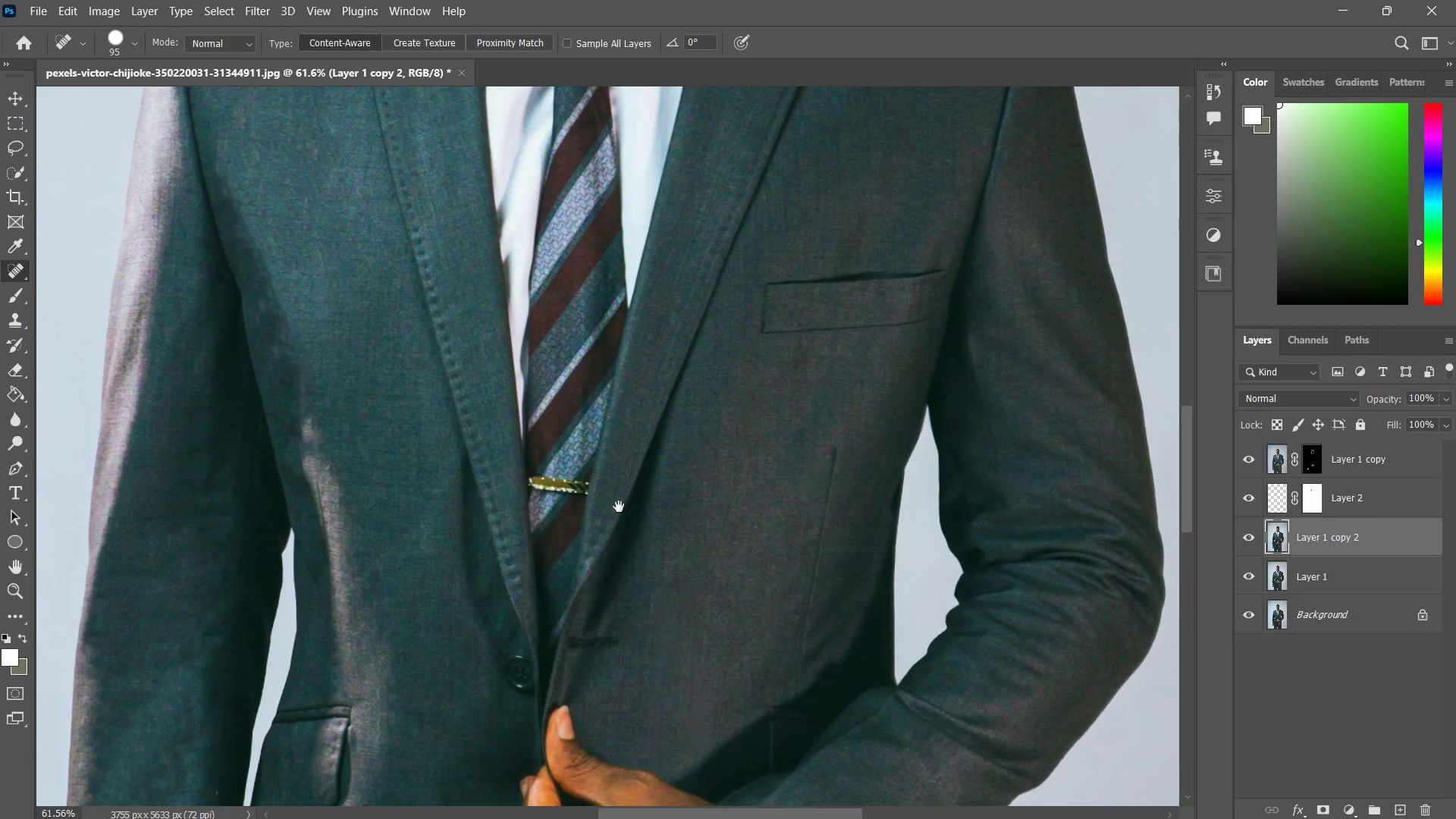 
key(Space)
 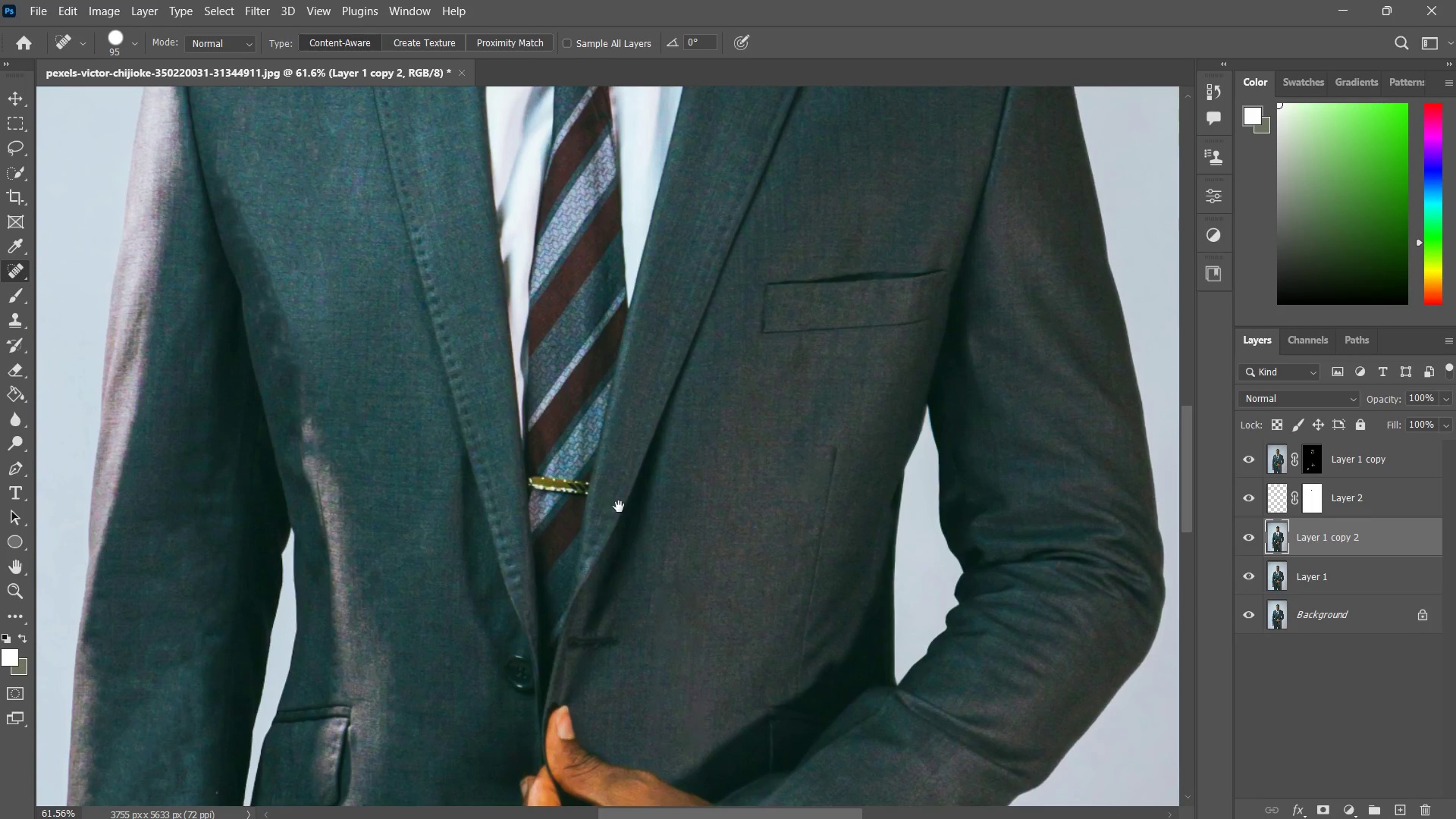 
key(Space)
 